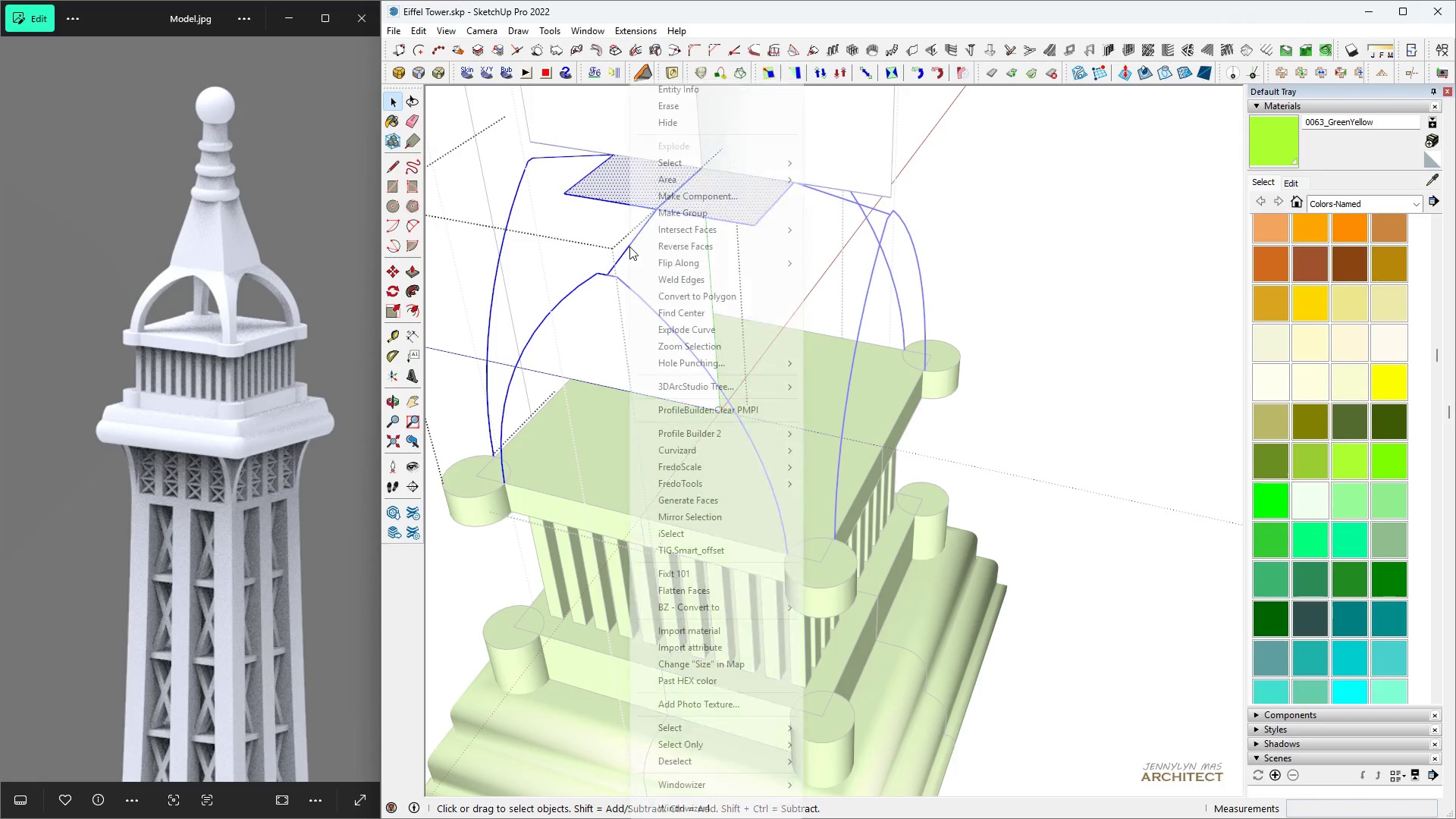 
right_click([629, 246])
 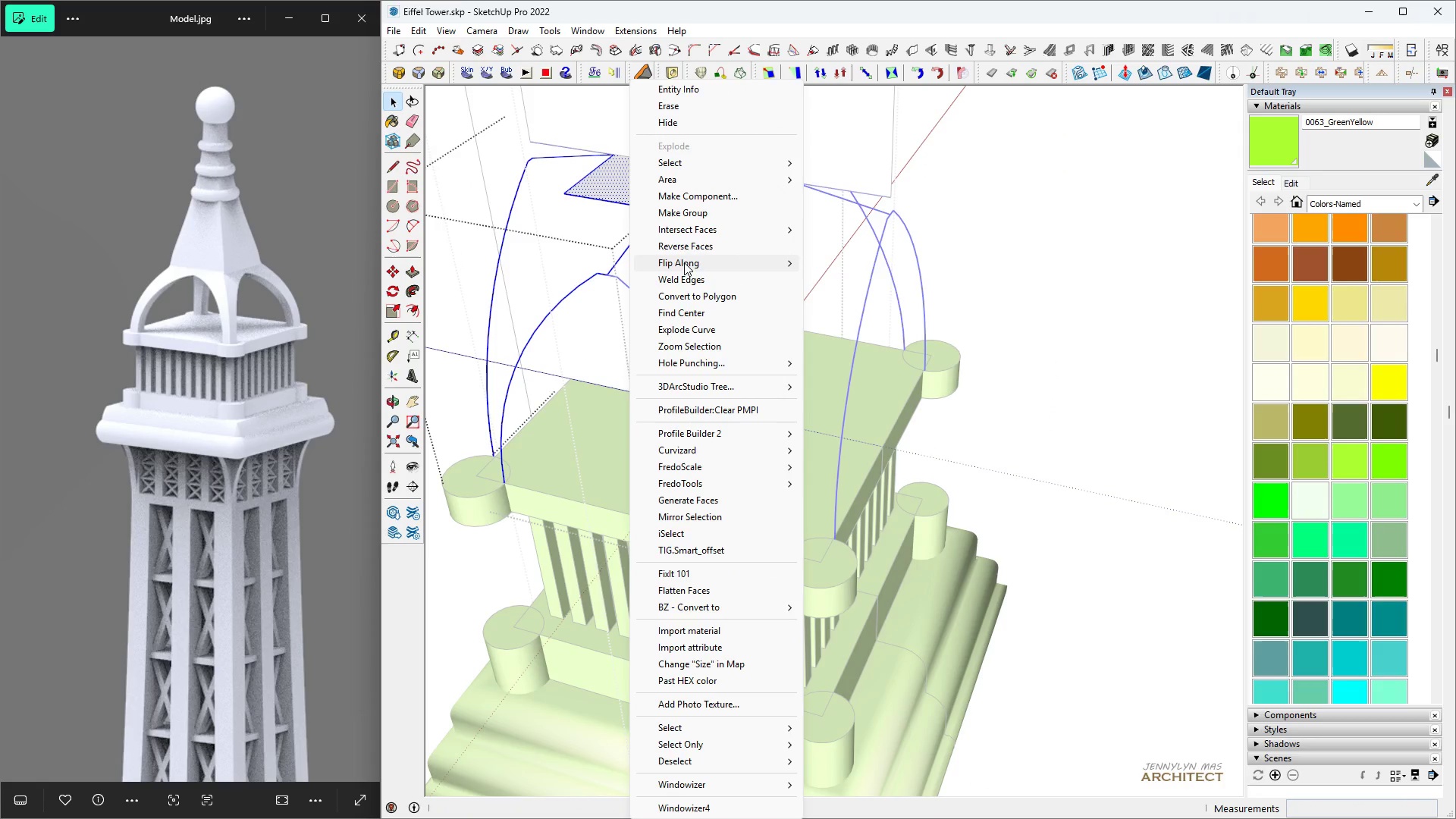 
left_click([683, 278])
 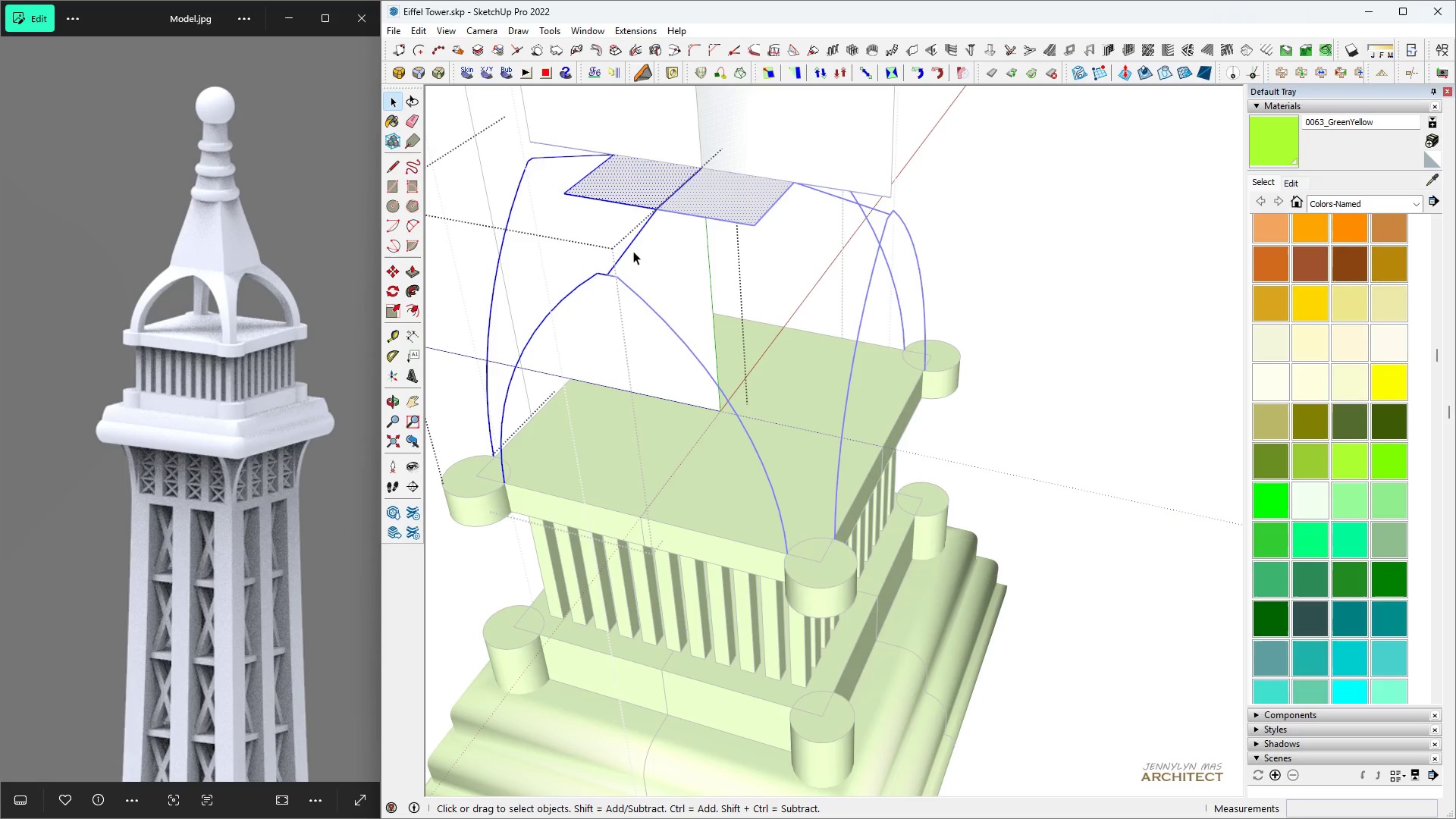 
left_click([629, 245])
 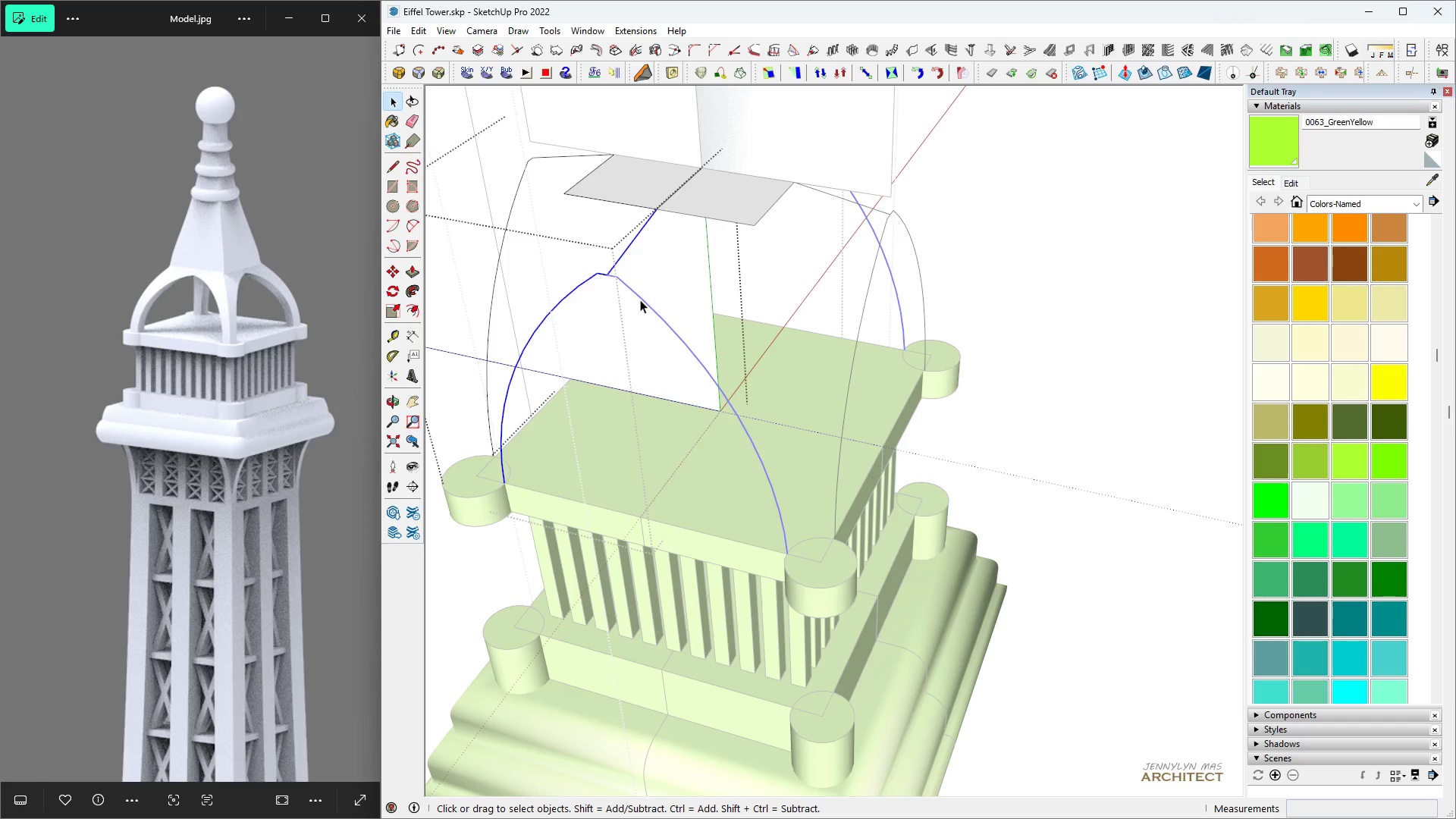 
left_click([640, 300])
 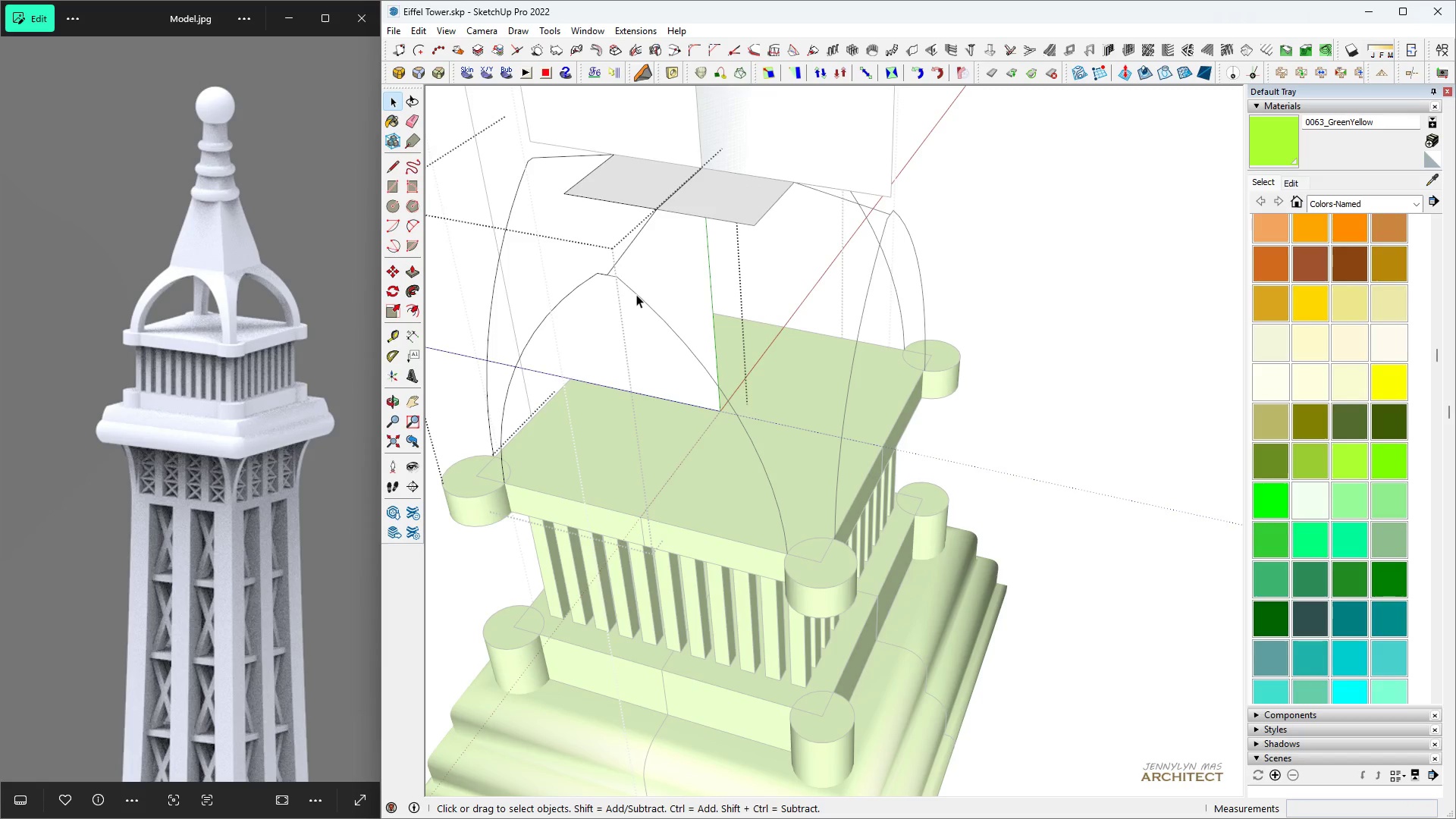 
double_click([635, 294])
 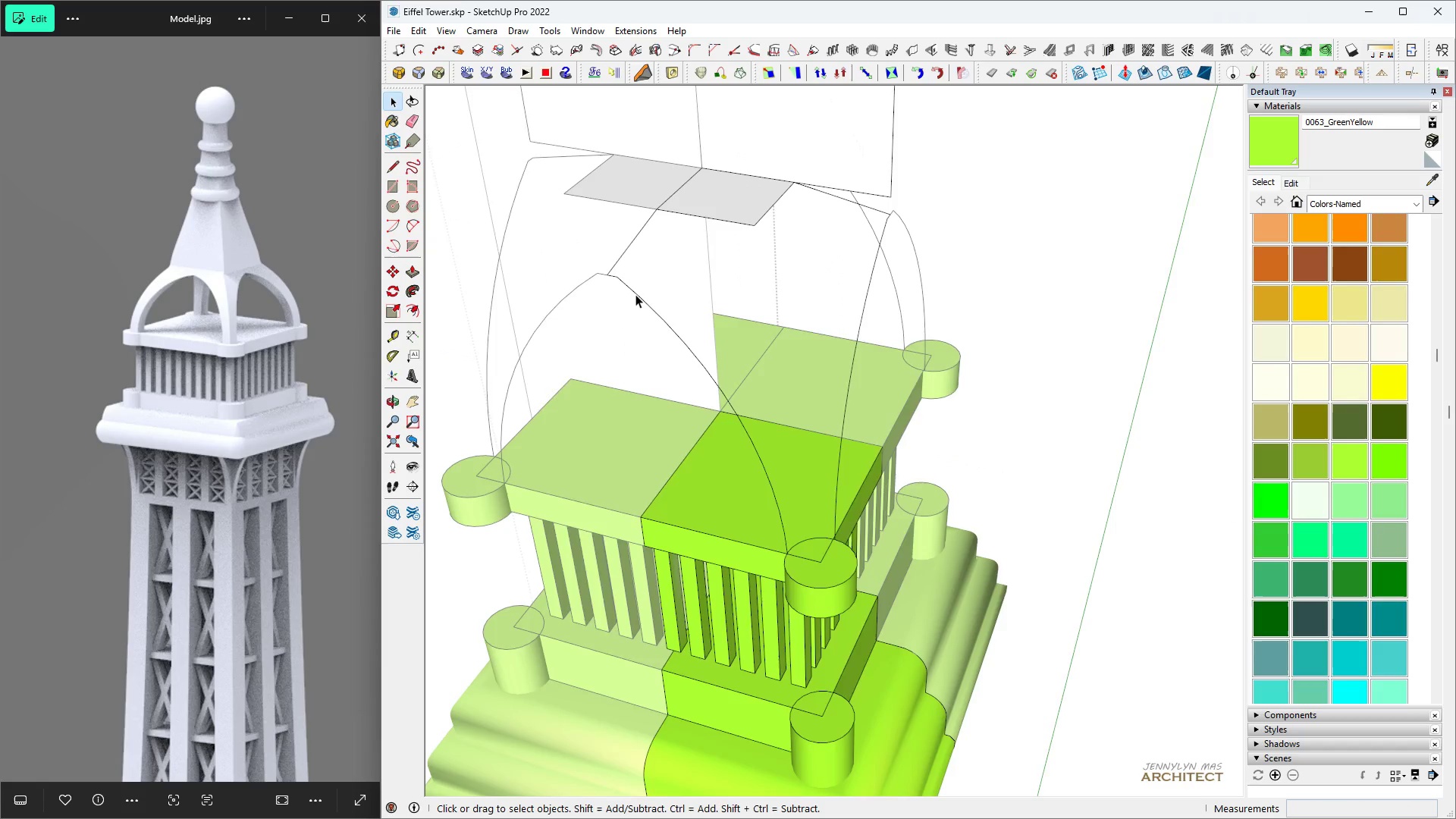 
triple_click([635, 294])
 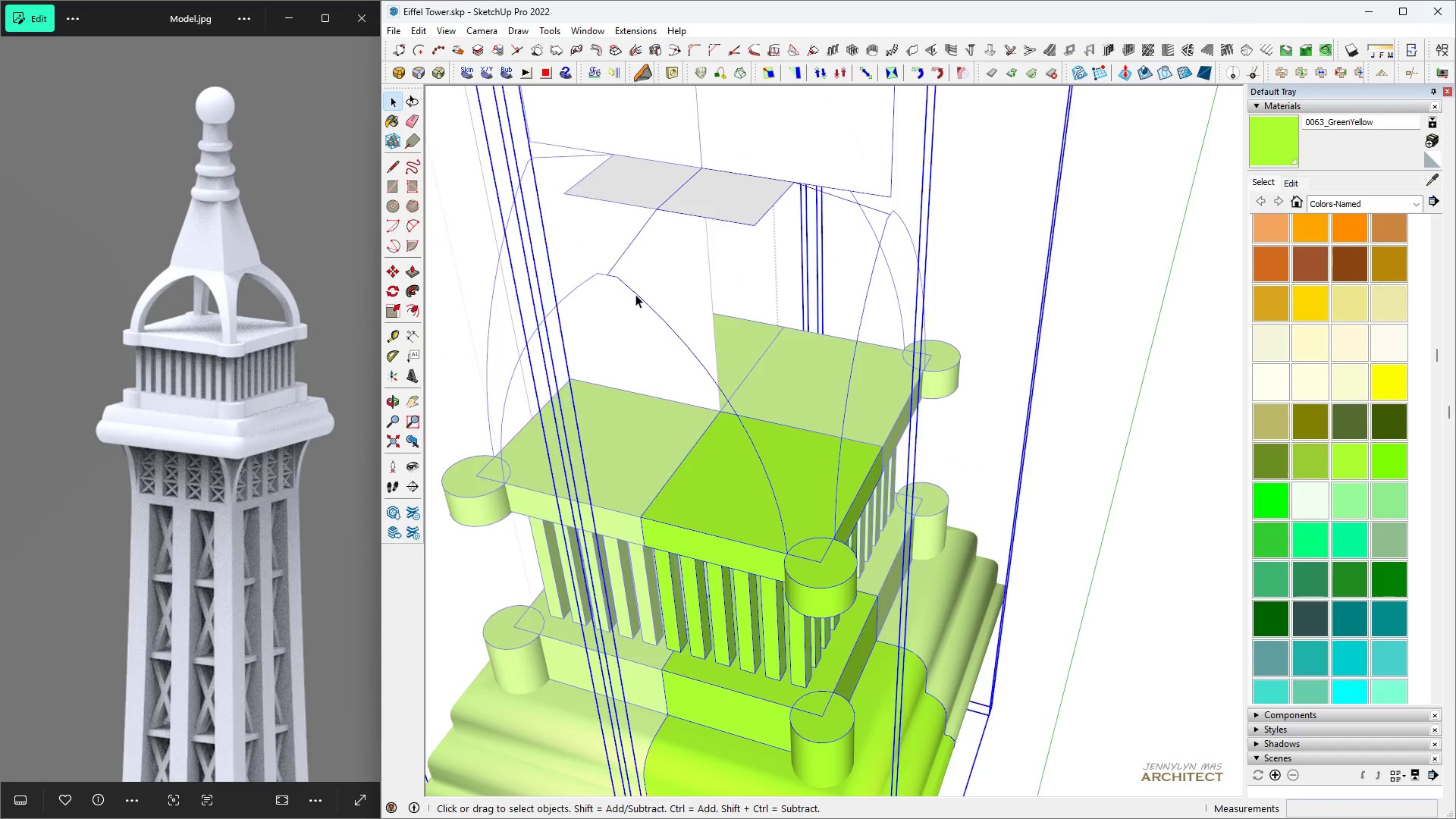 
triple_click([635, 294])
 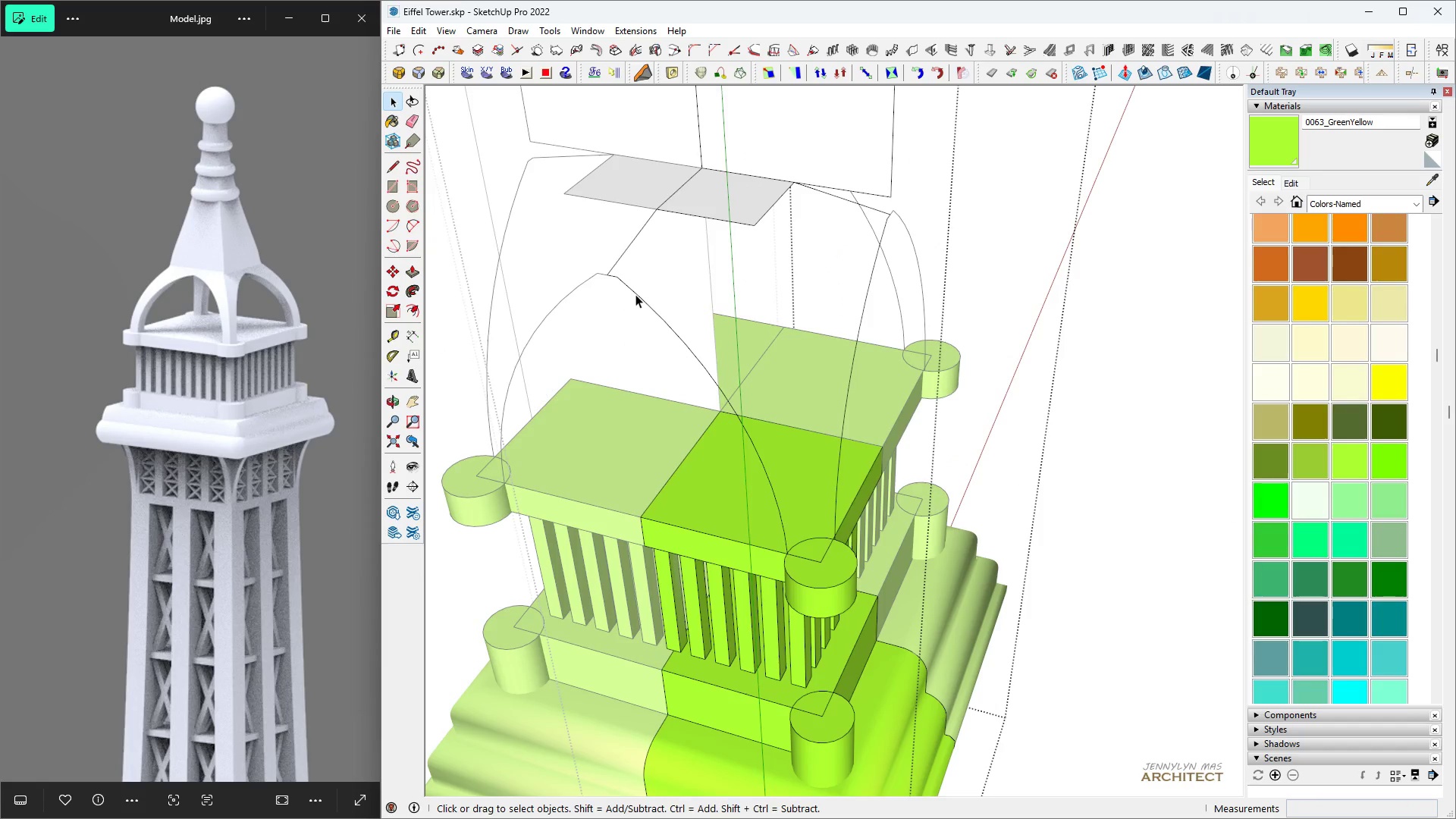 
triple_click([635, 294])
 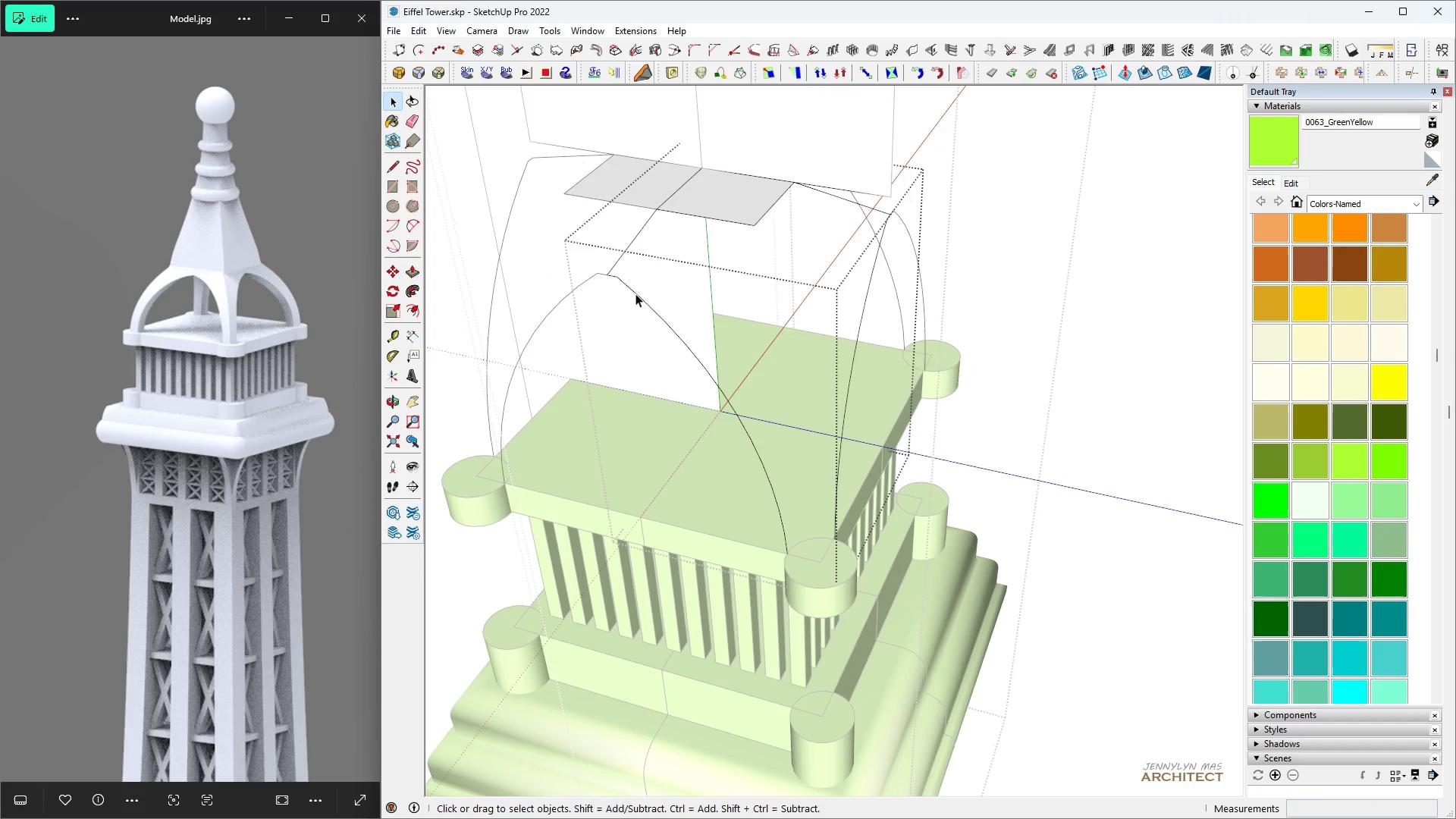 
triple_click([635, 293])
 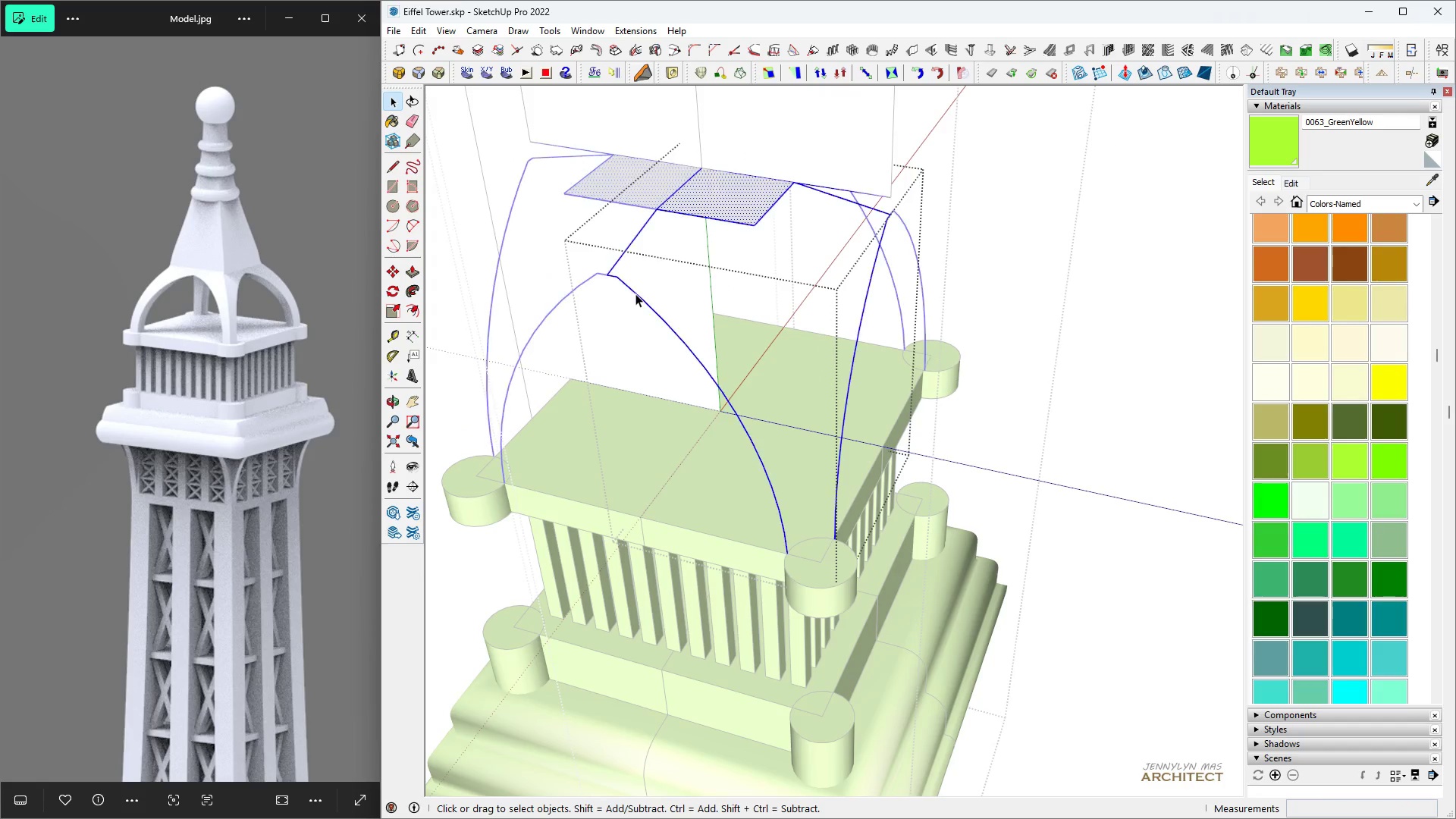 
triple_click([635, 293])
 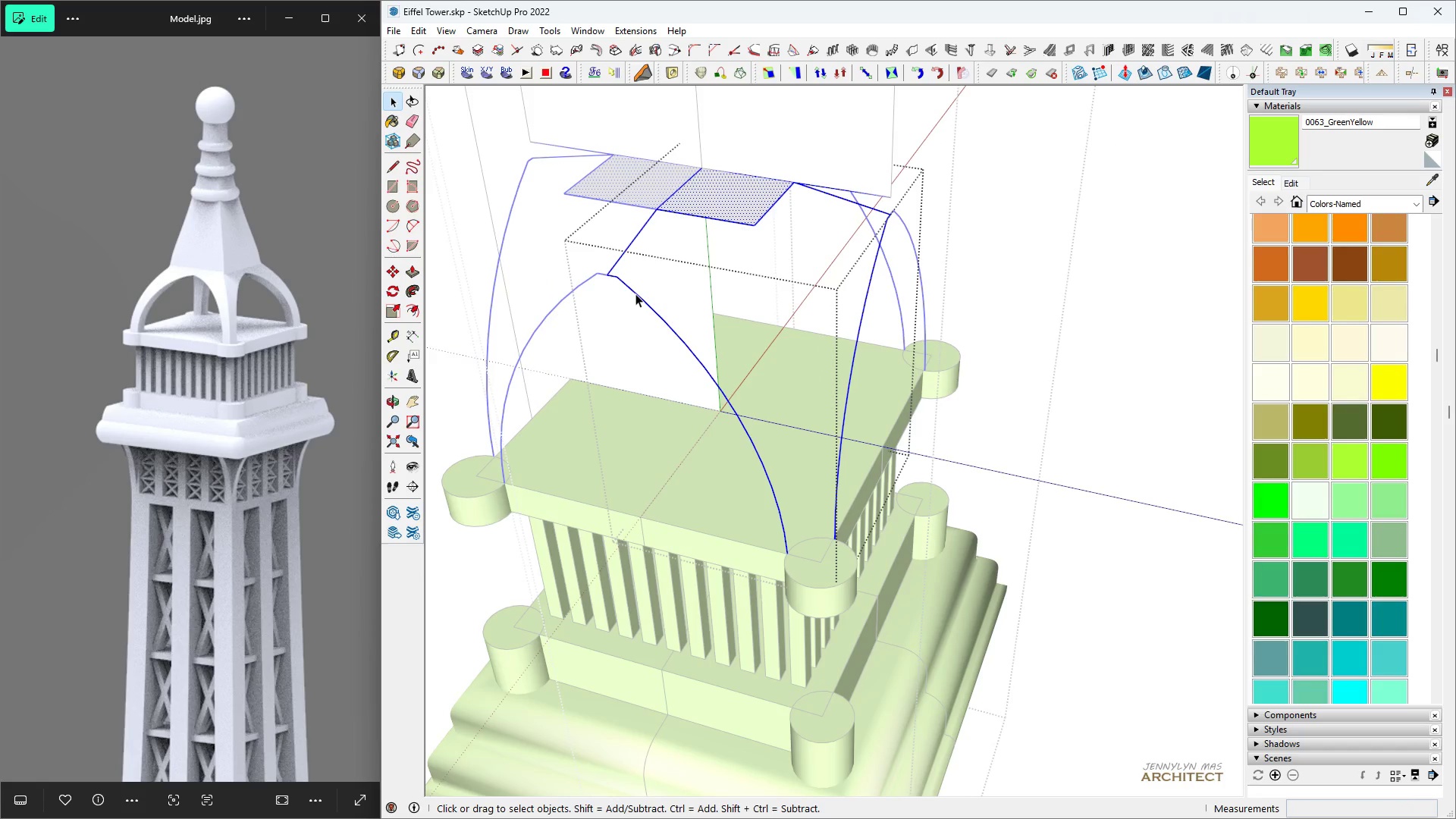 
triple_click([635, 293])
 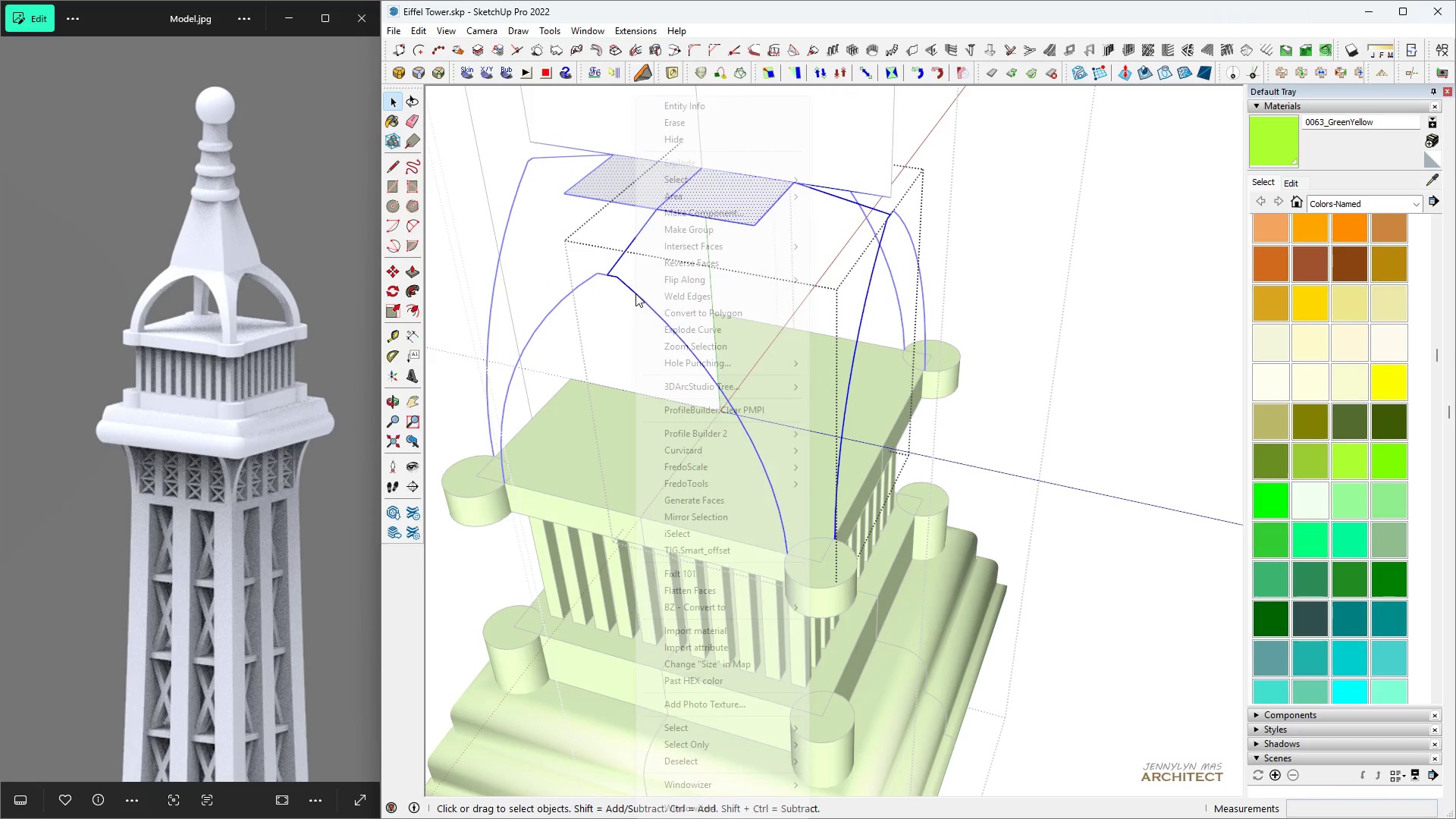 
right_click([635, 293])
 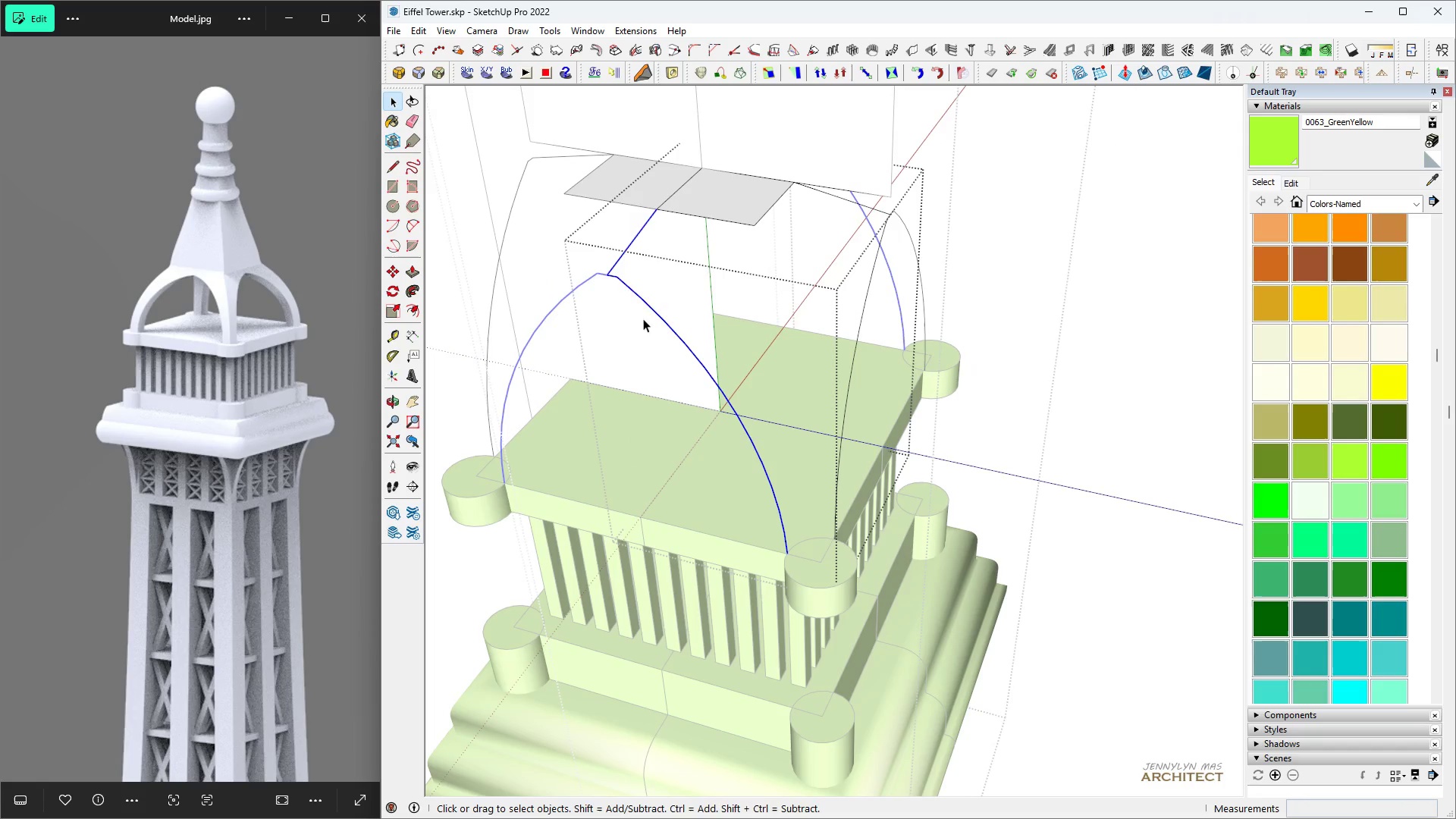 
hold_key(key=ControlLeft, duration=1.54)
left_click([677, 212])
 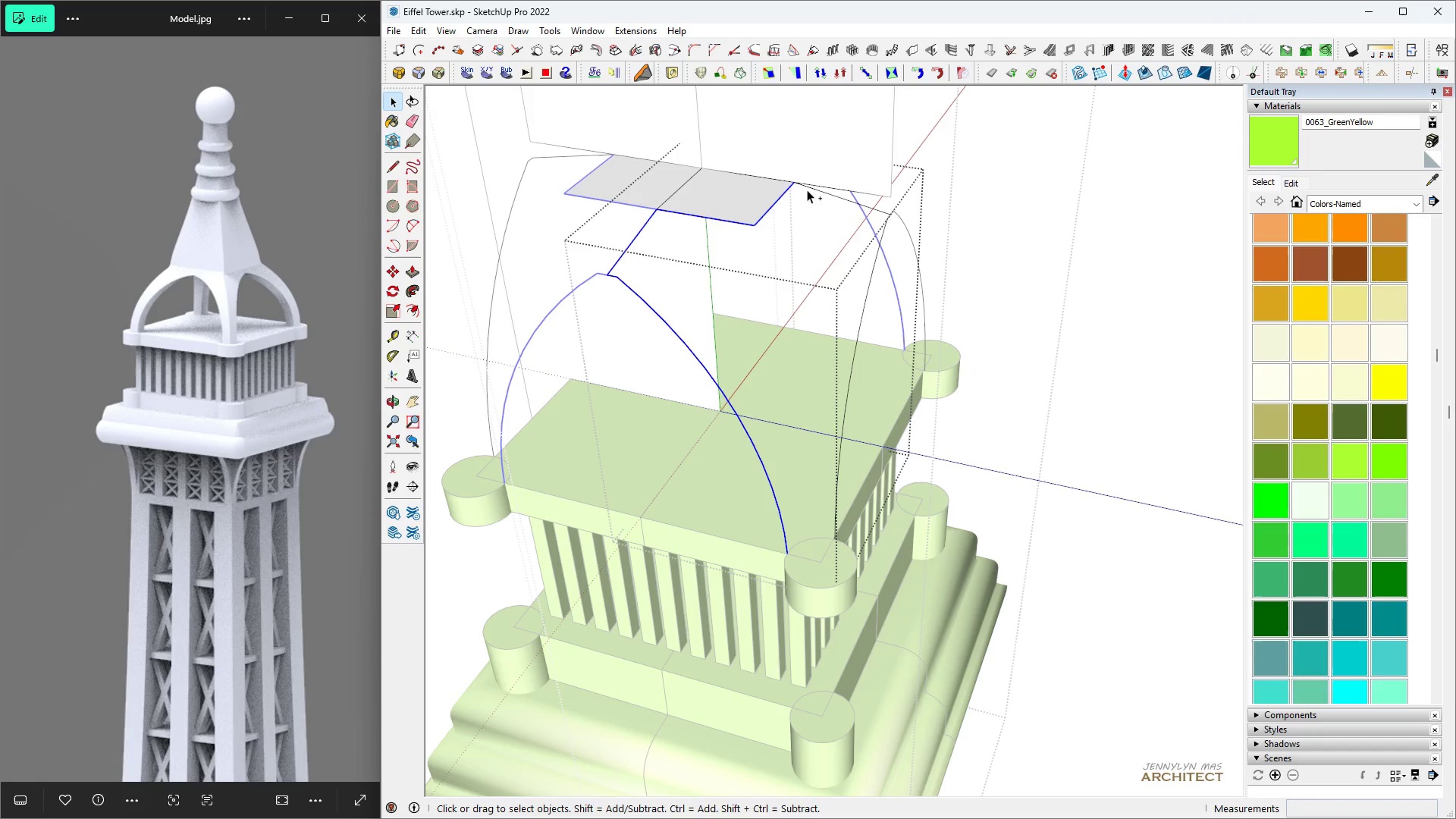 
hold_key(key=ControlLeft, duration=1.21)
 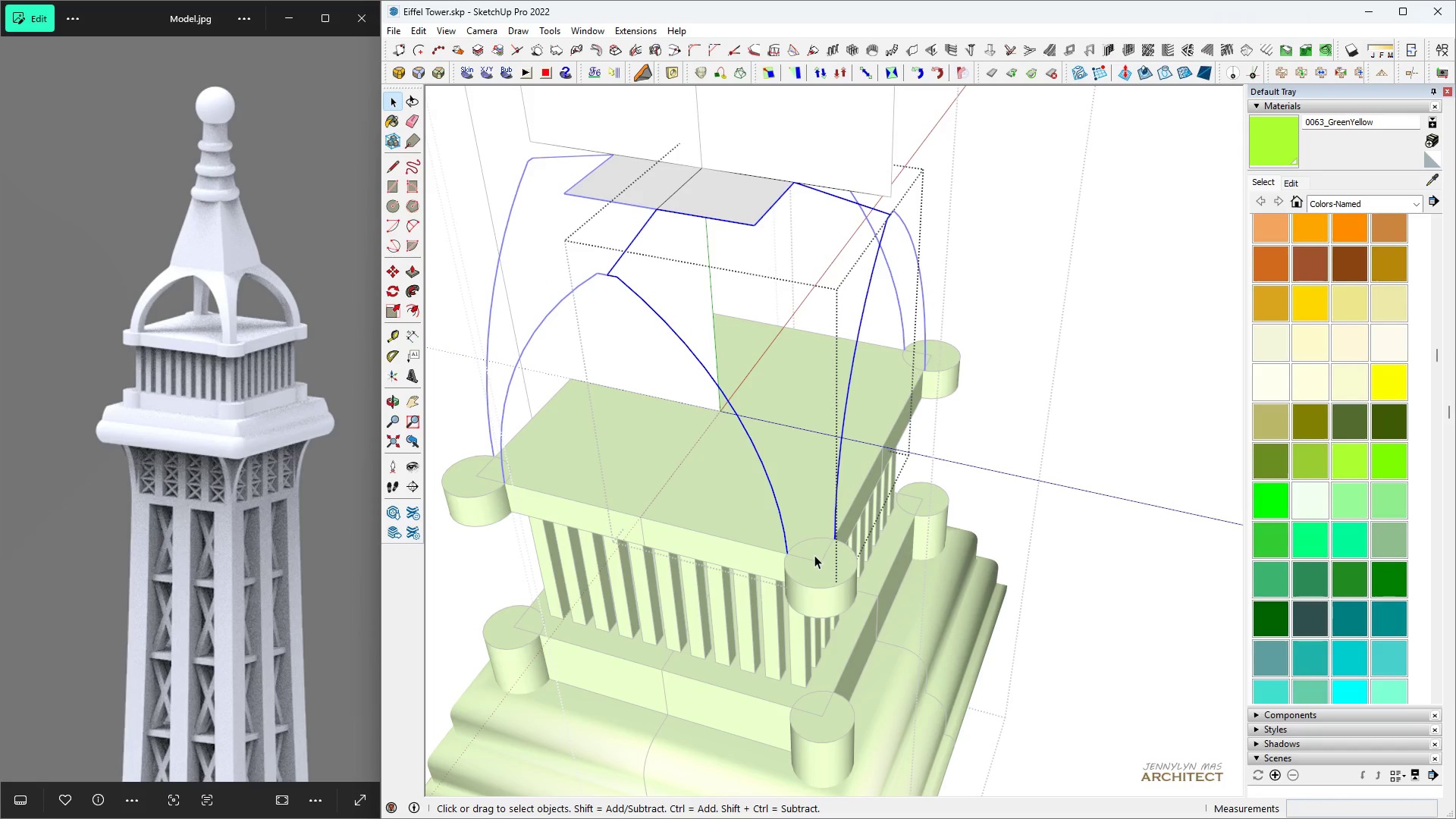 
key(Space)
 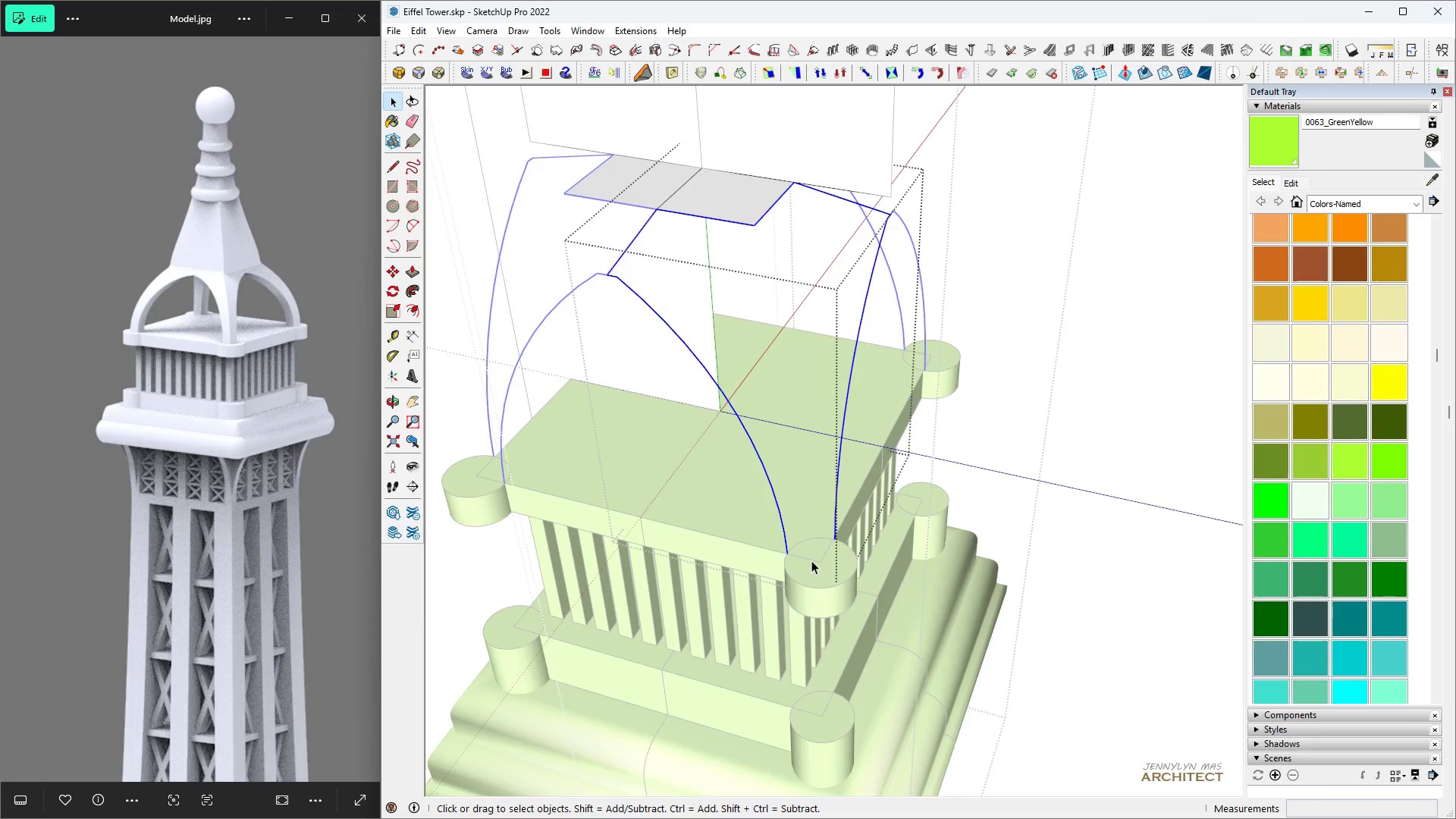 
scroll: coordinate [810, 560], scroll_direction: up, amount: 4.0
 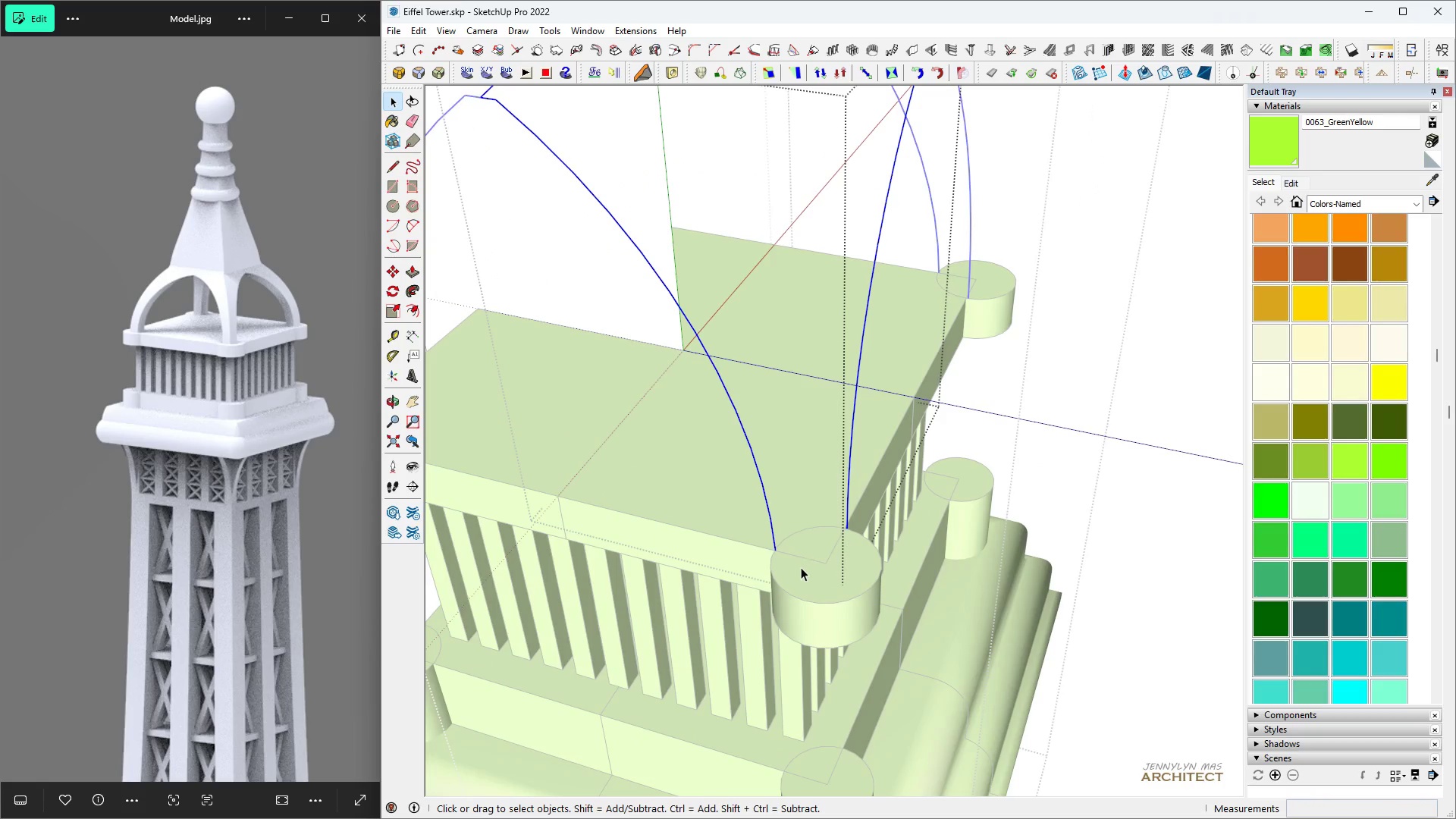 
key(L)
 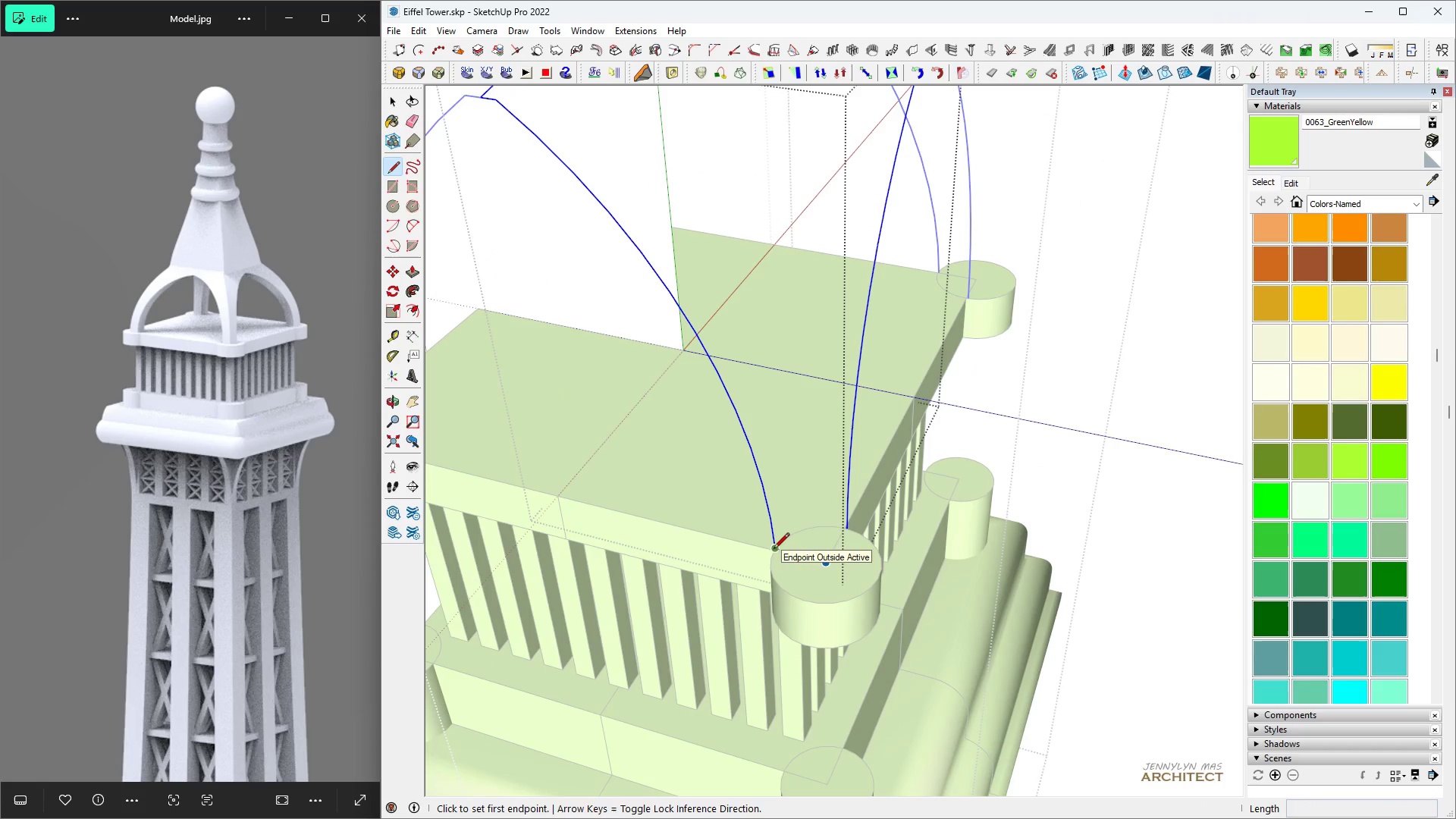 
left_click([774, 550])
 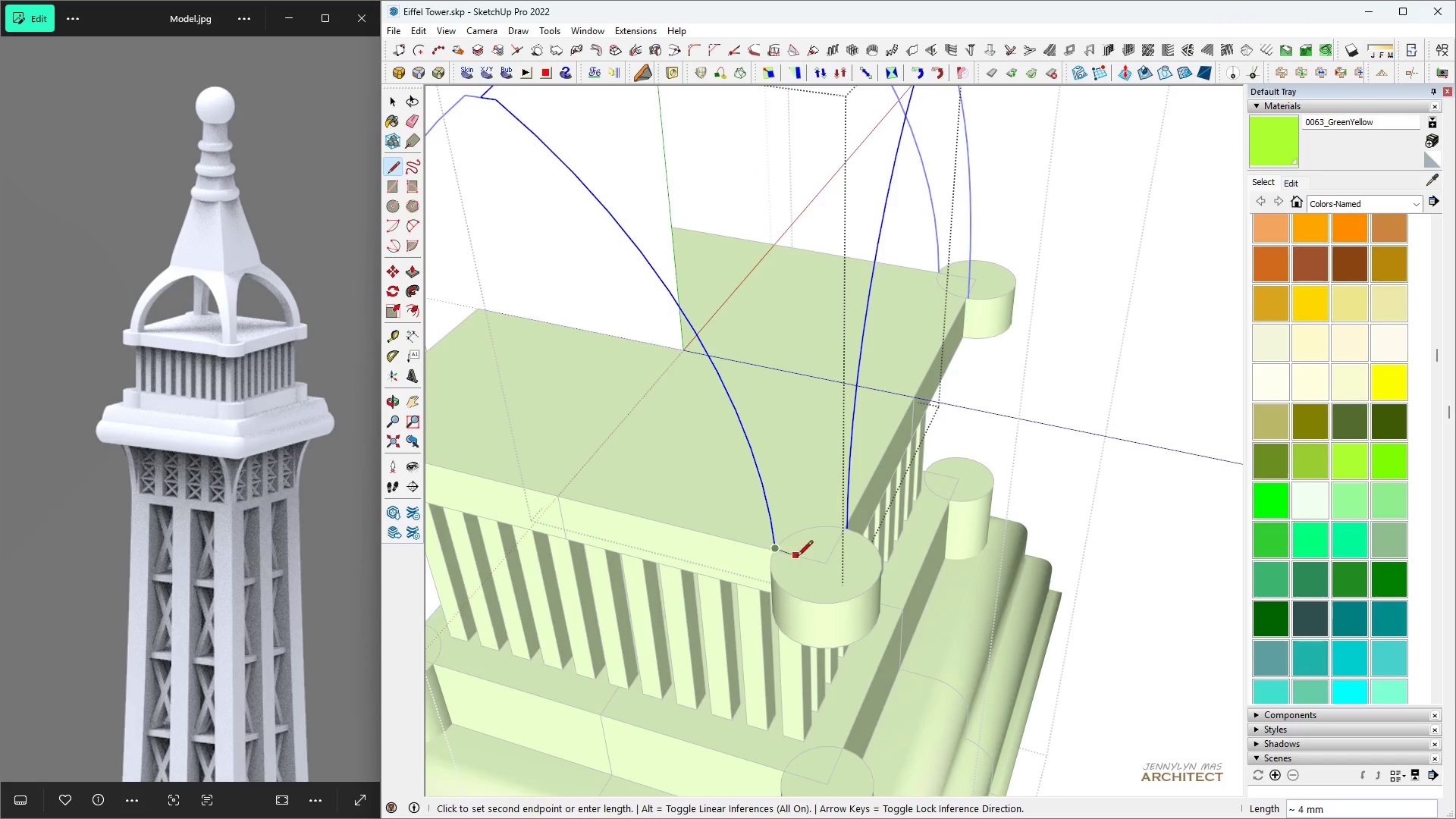 
scroll: coordinate [804, 560], scroll_direction: up, amount: 5.0
 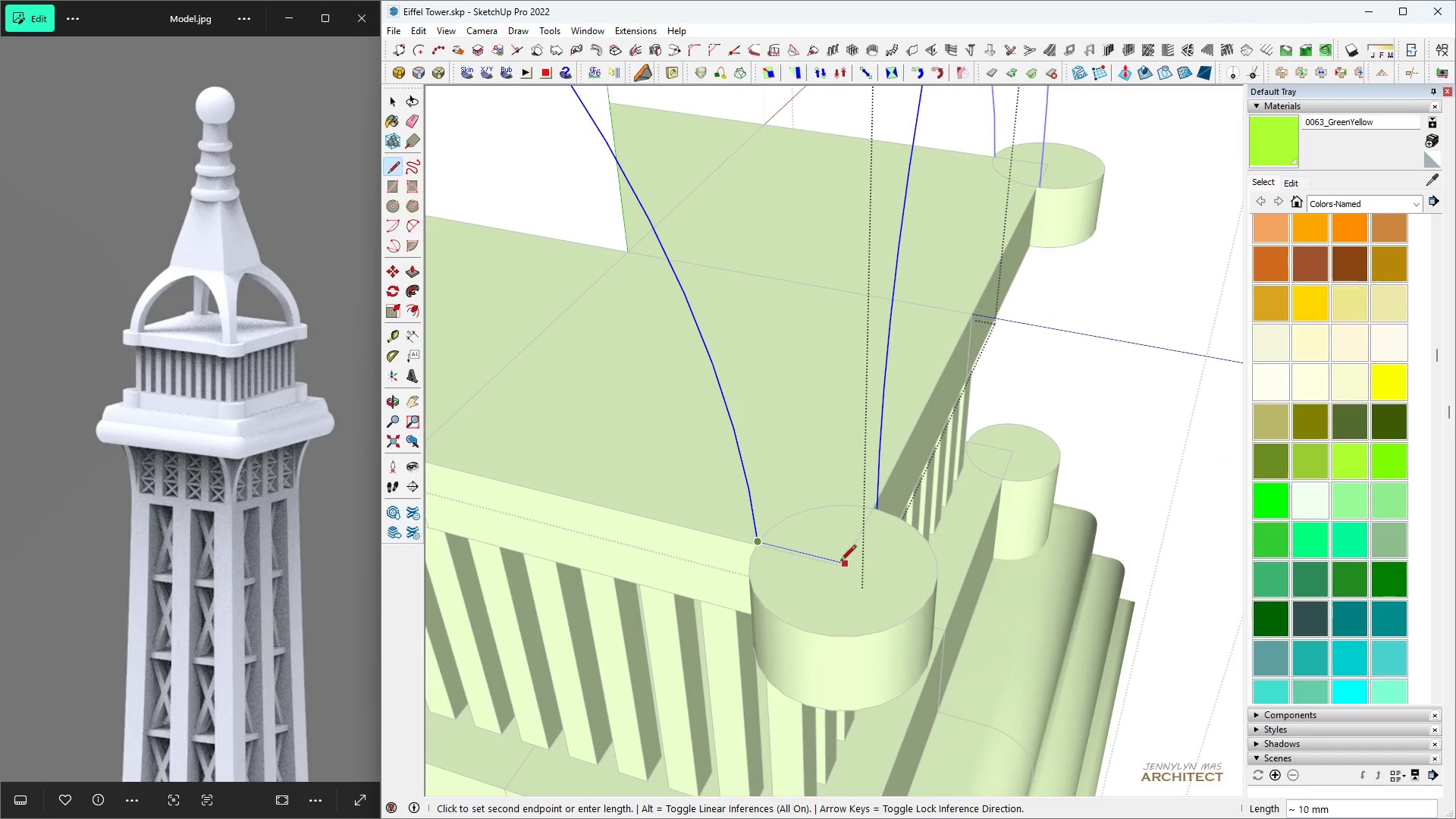 
key(Space)
 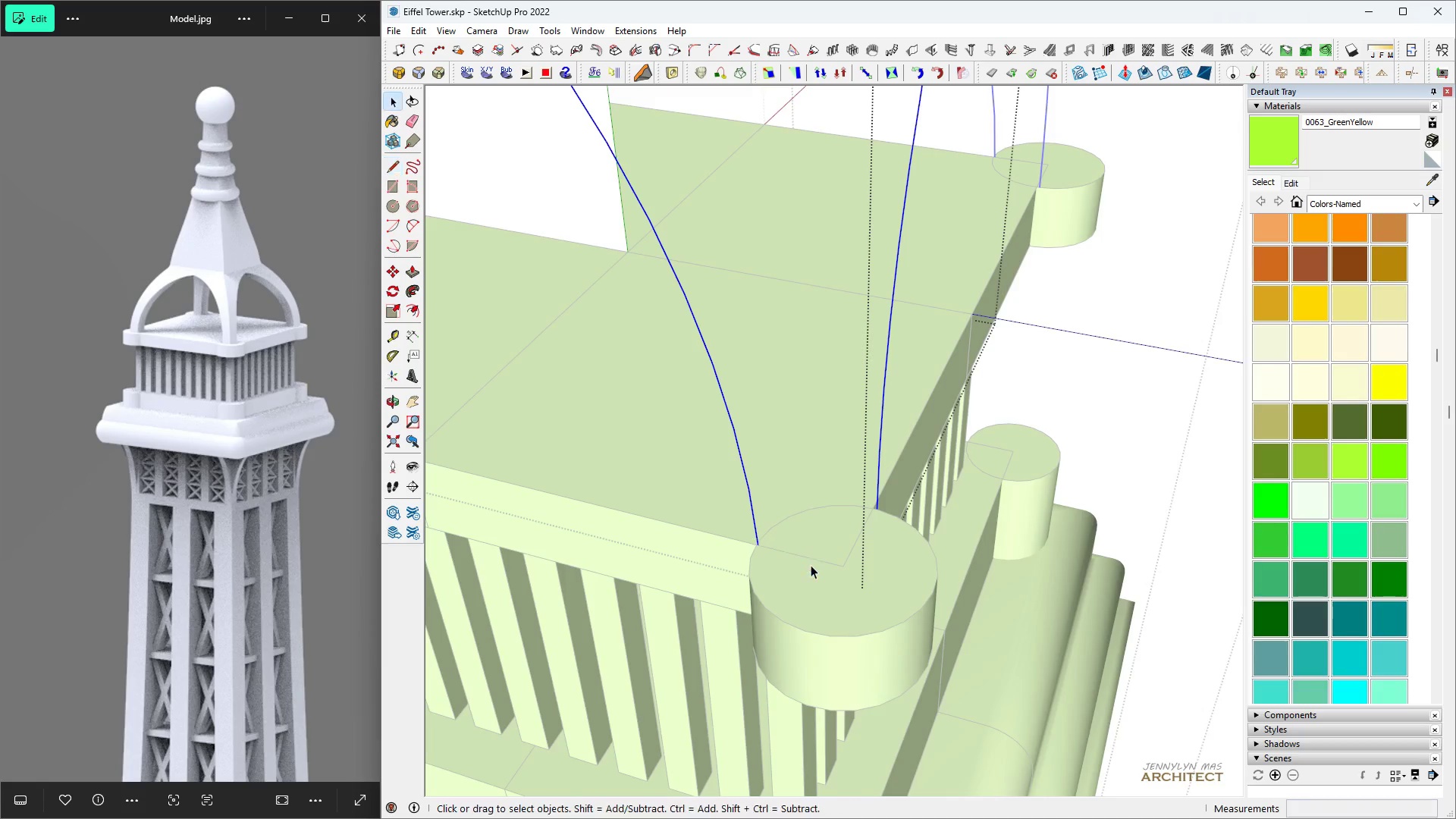 
scroll: coordinate [810, 565], scroll_direction: up, amount: 4.0
 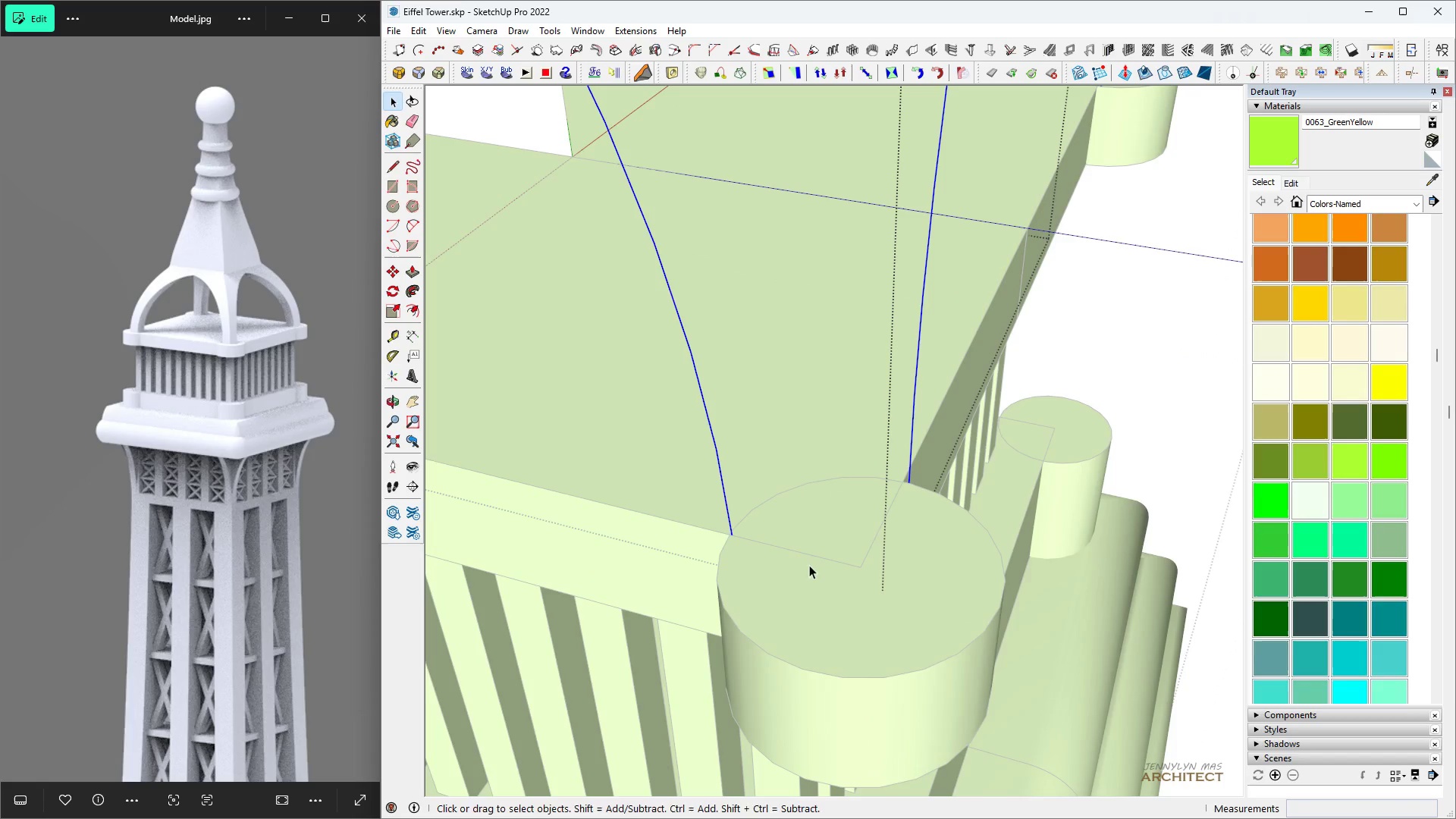 
key(L)
 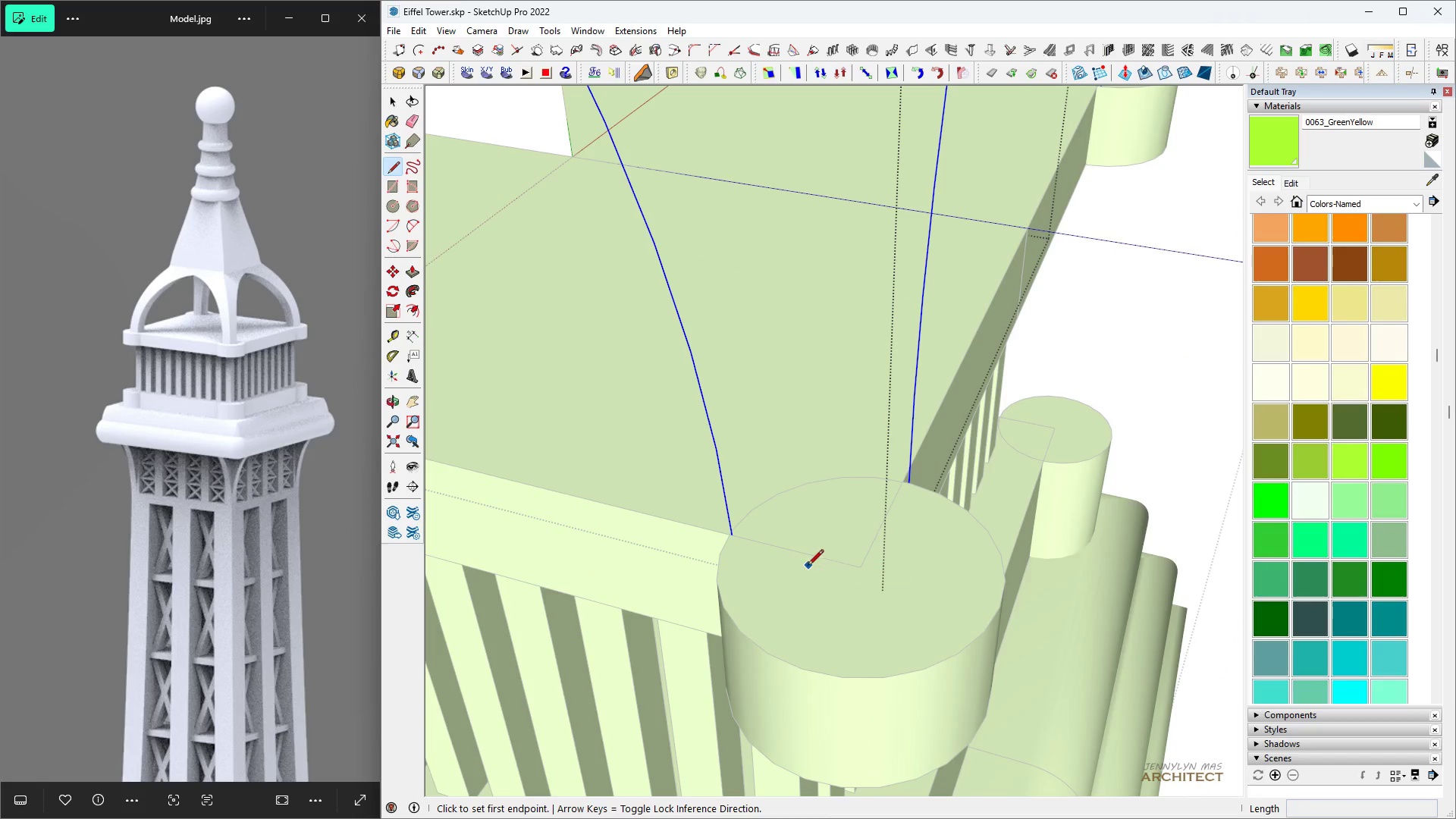 
scroll: coordinate [807, 571], scroll_direction: up, amount: 5.0
 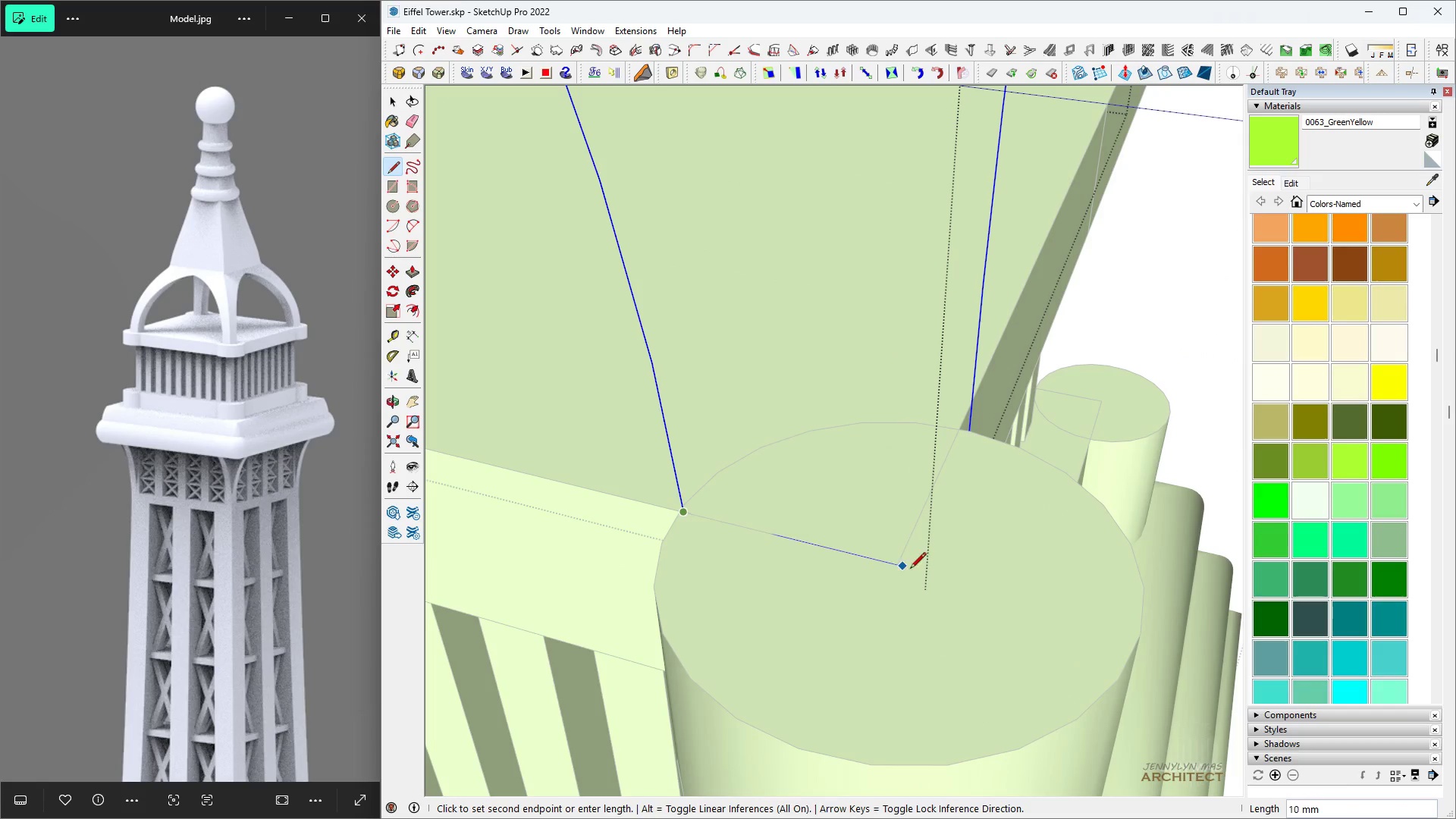 
left_click([899, 559])
 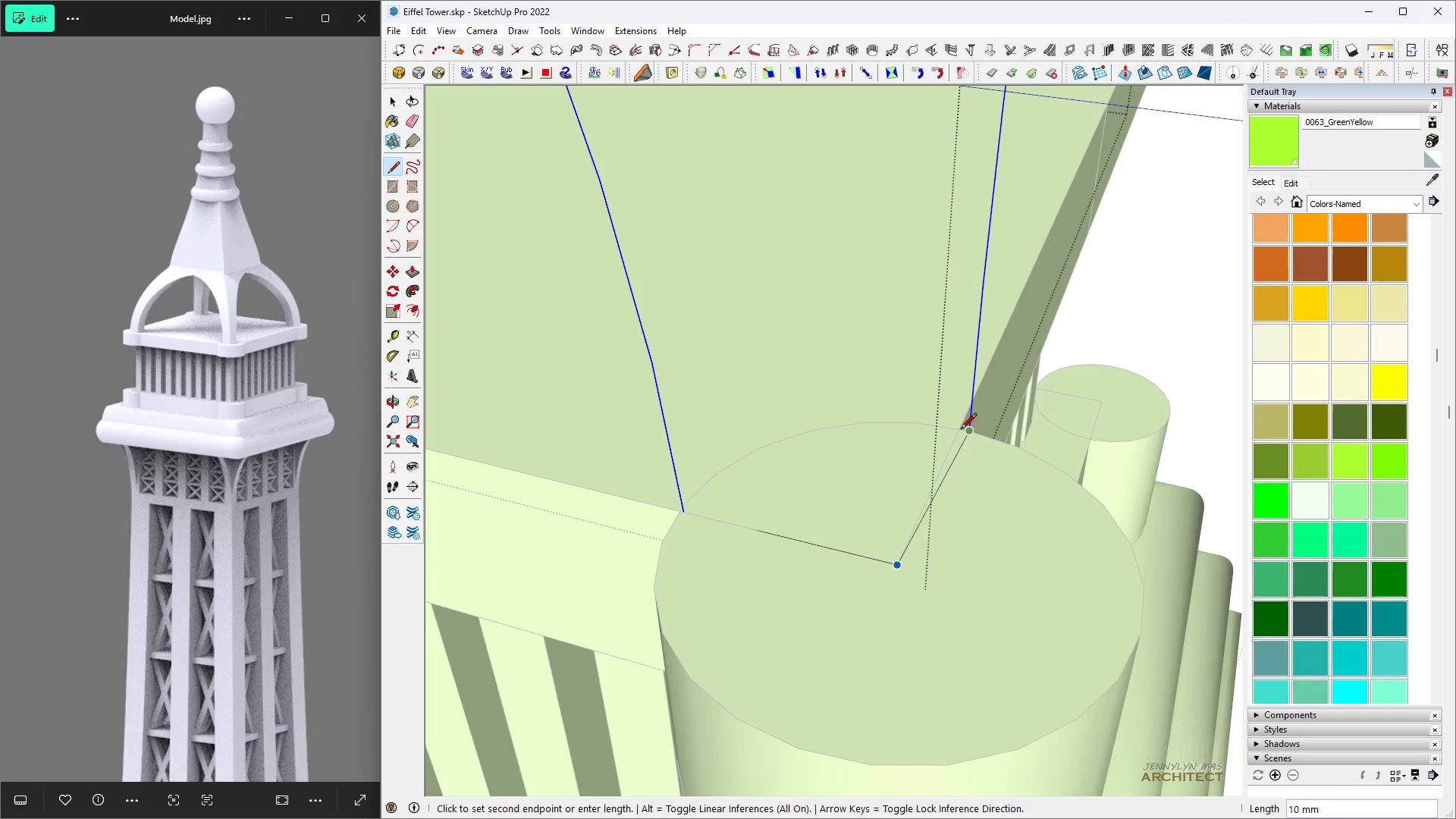 
scroll: coordinate [908, 551], scroll_direction: up, amount: 7.0
 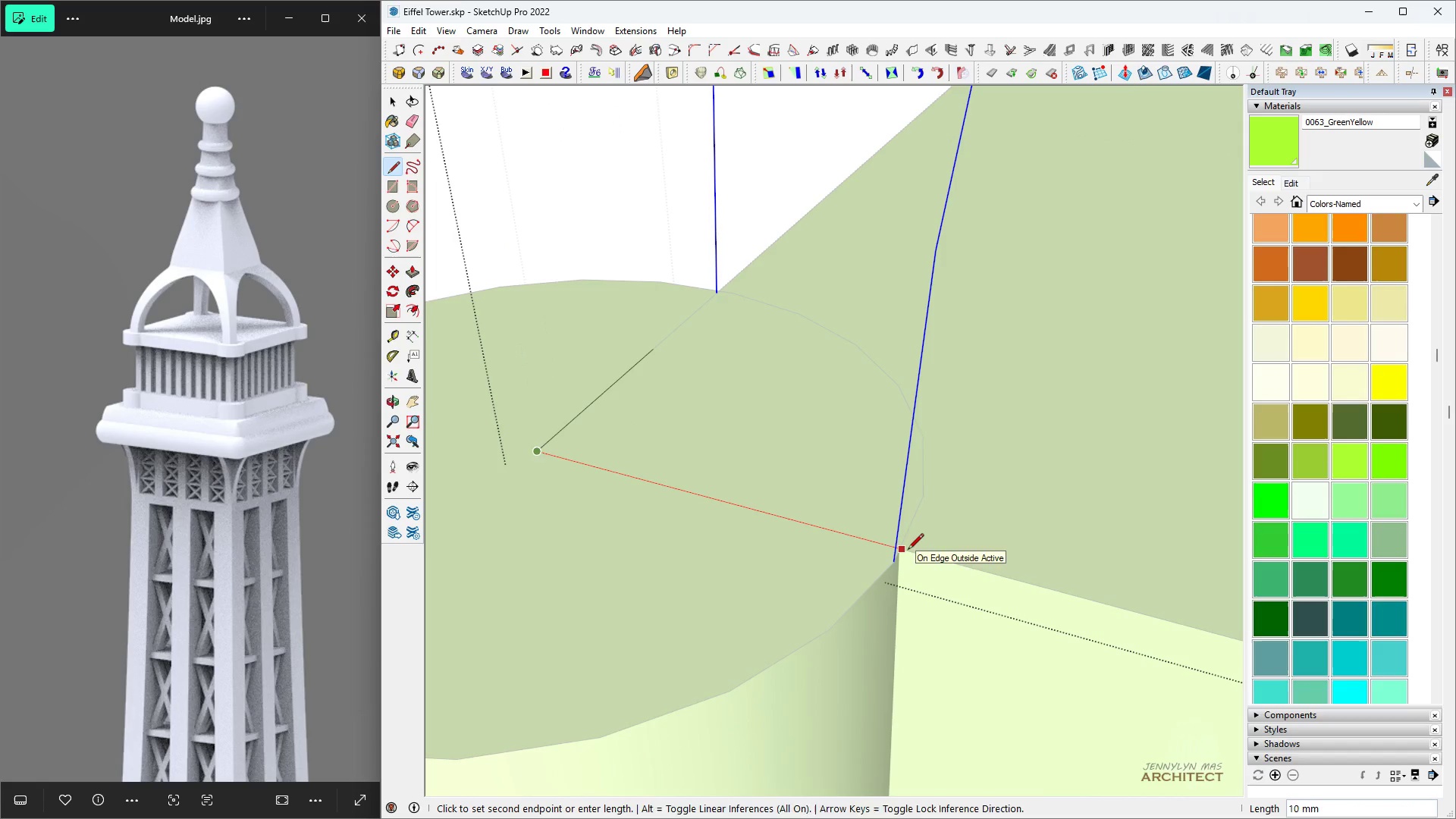 
left_click([908, 551])
 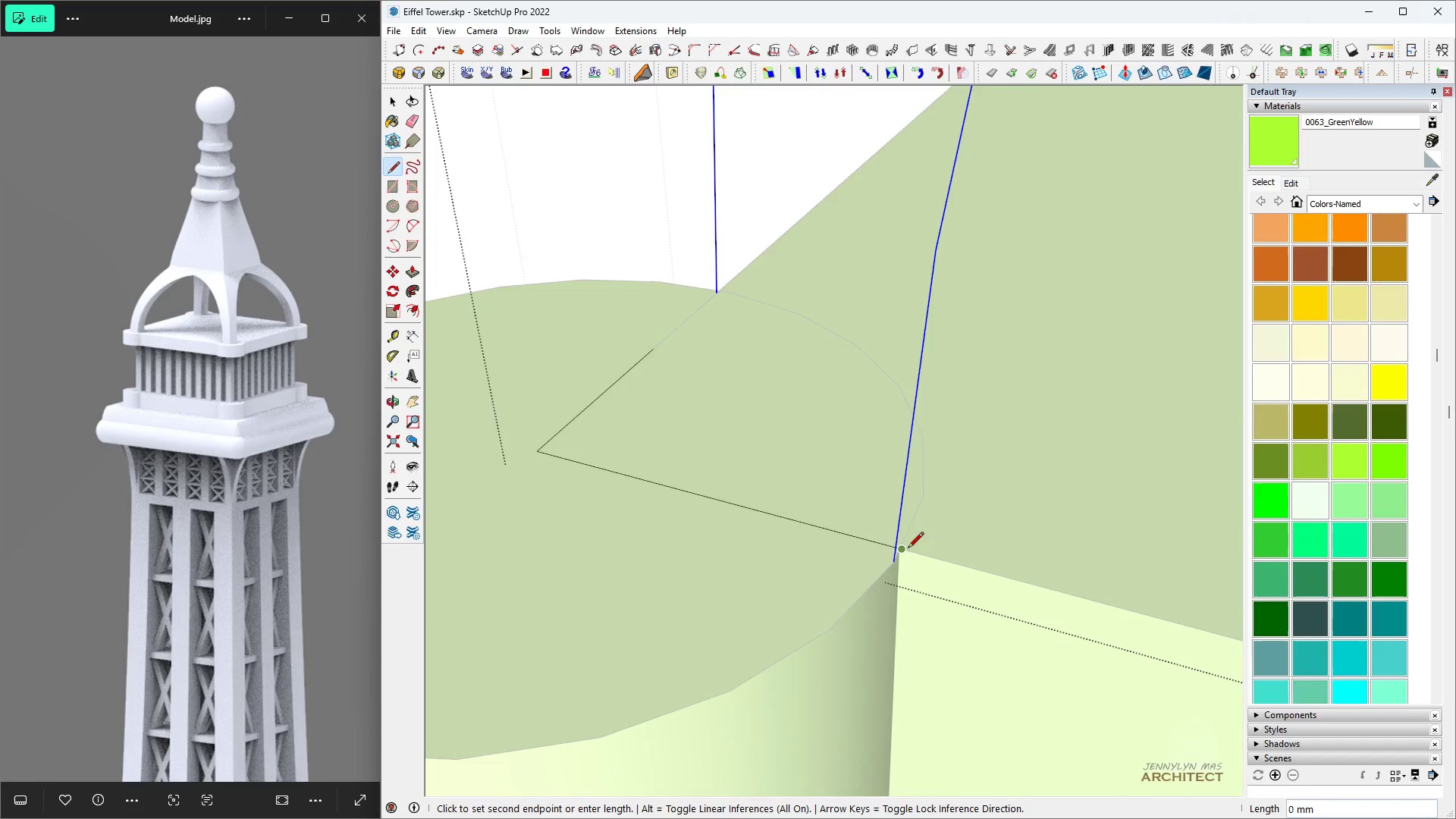 
scroll: coordinate [843, 635], scroll_direction: down, amount: 5.0
 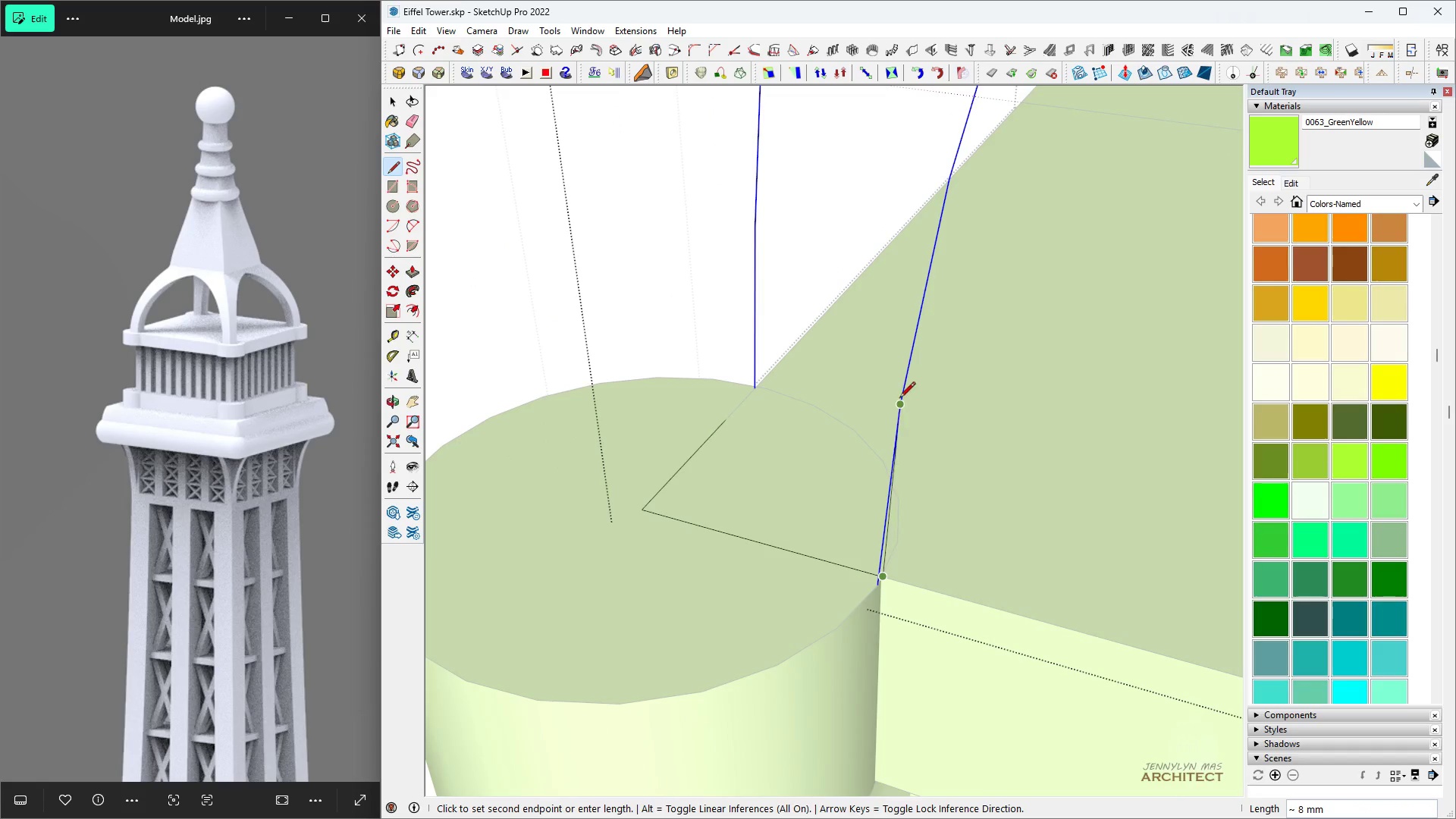 
left_click([897, 404])
 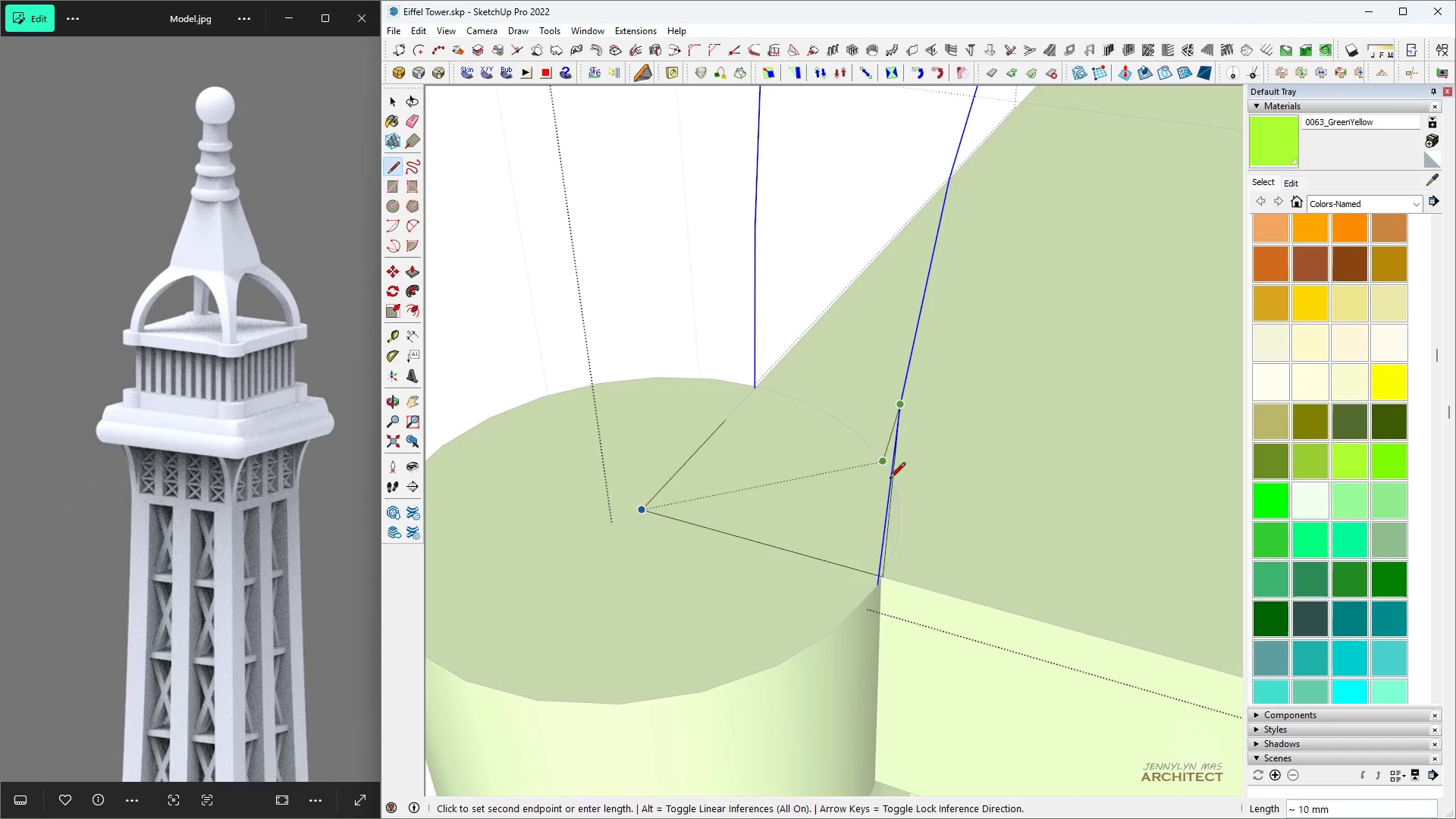 
key(Space)
 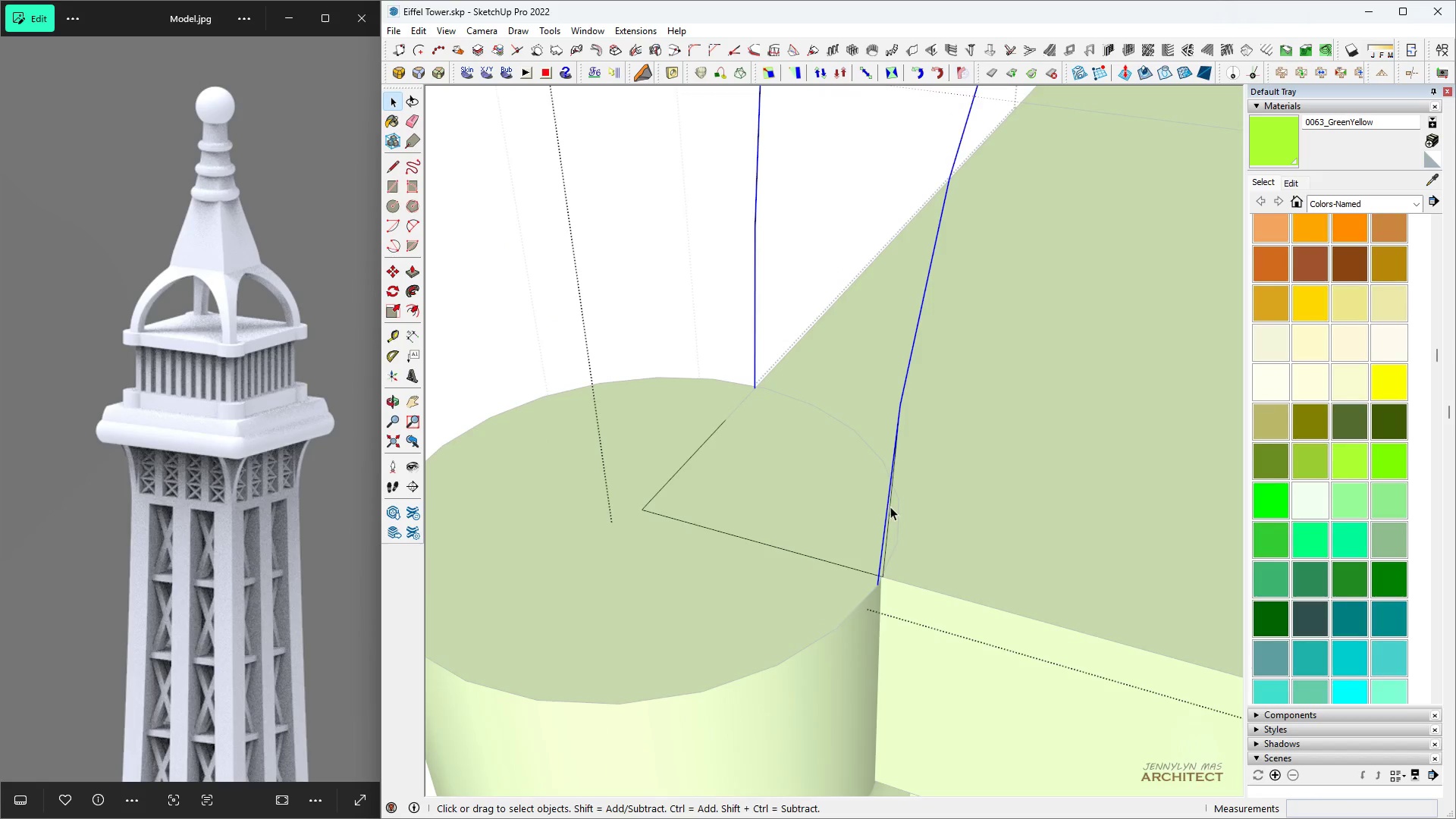 
scroll: coordinate [891, 508], scroll_direction: up, amount: 3.0
 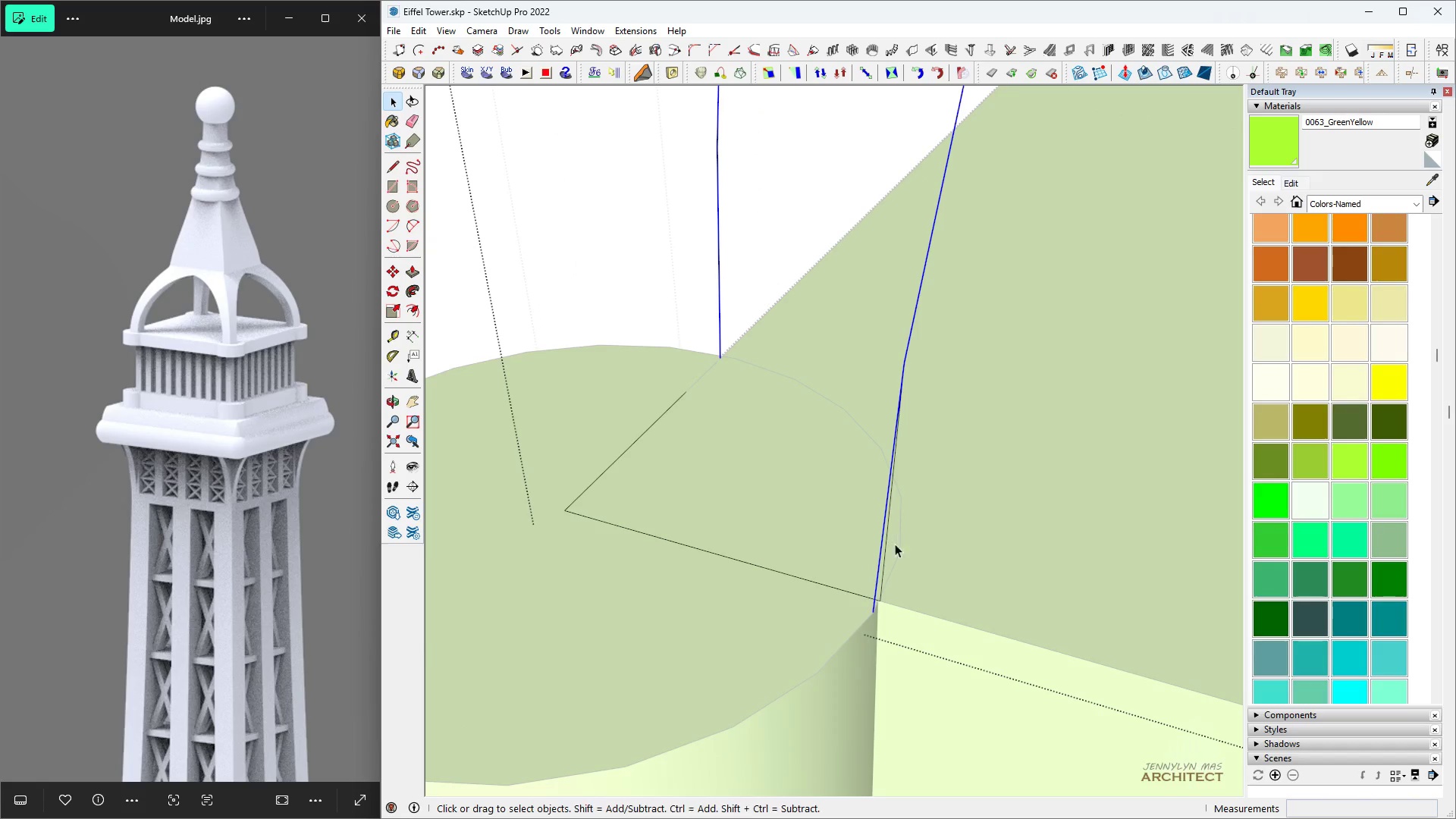 
key(E)
 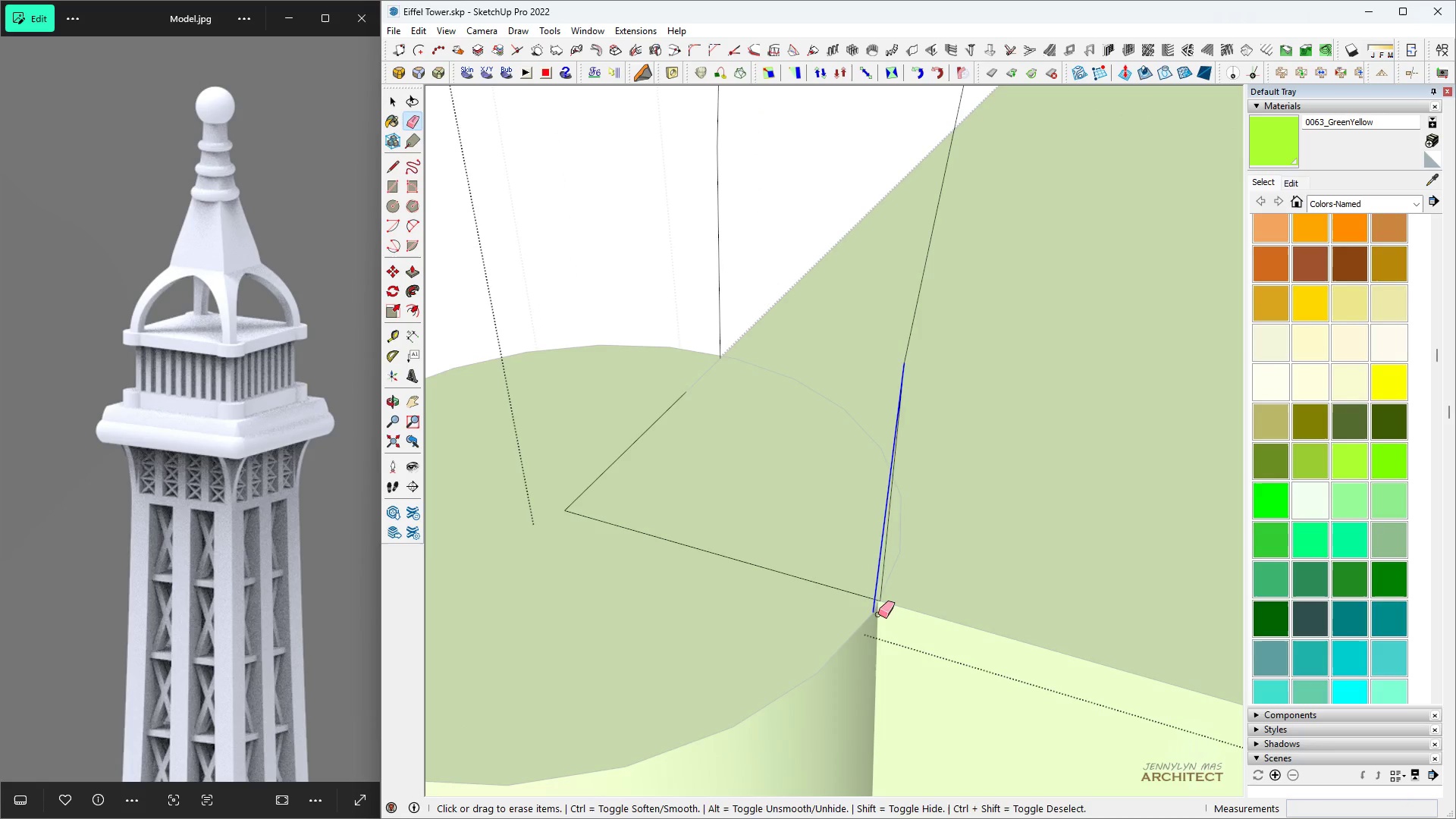 
key(Space)
 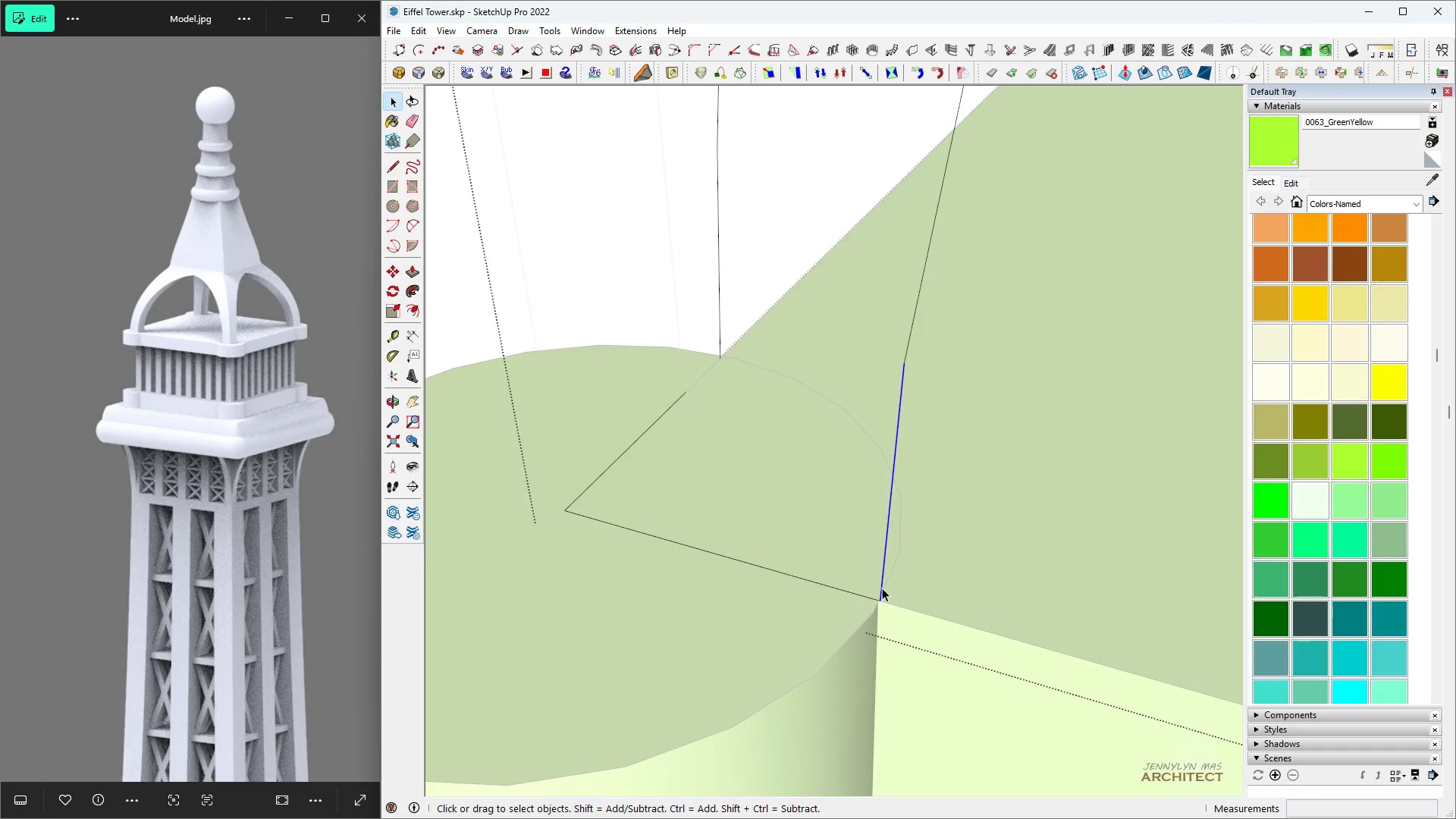 
double_click([882, 588])
 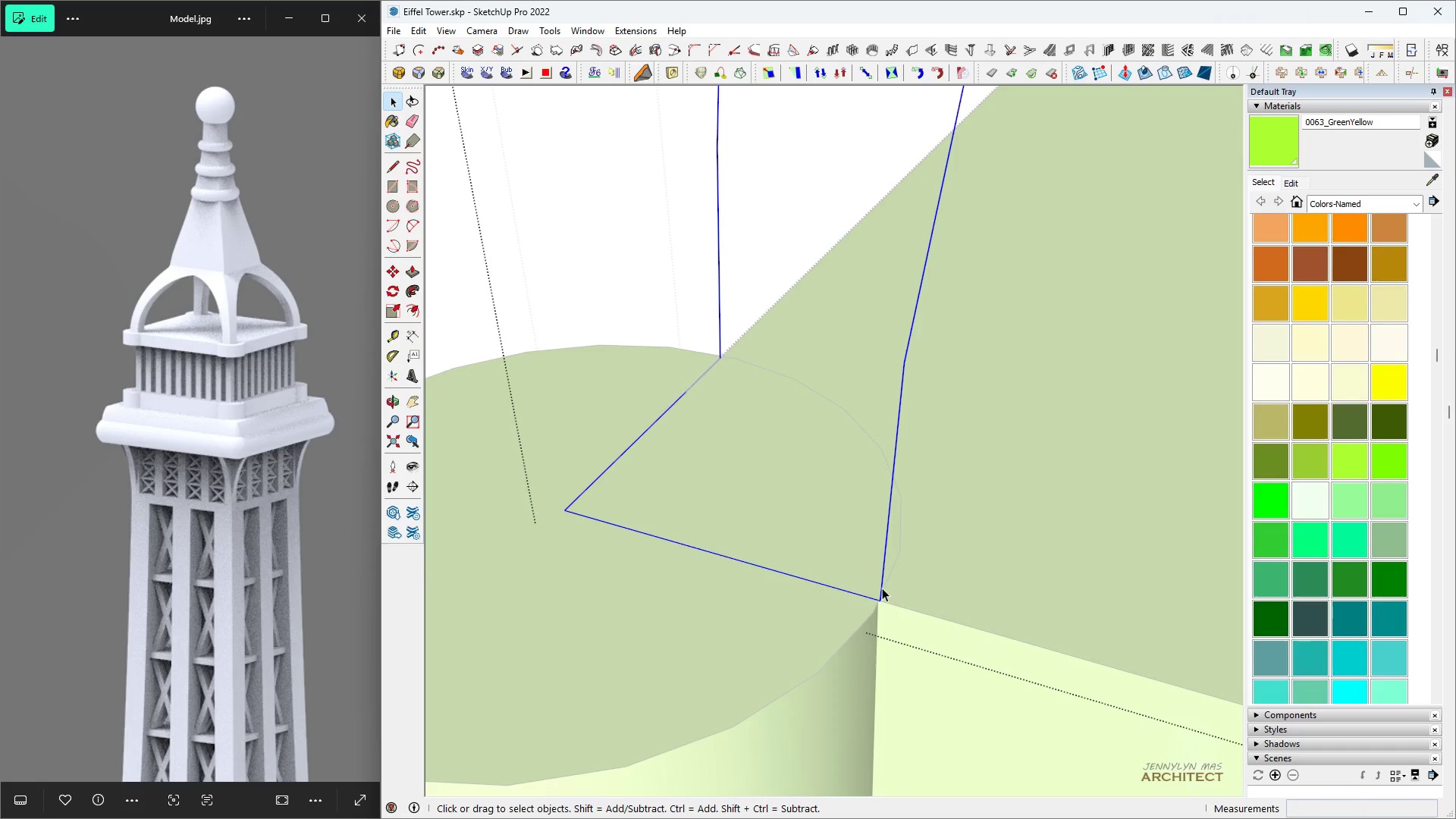 
triple_click([882, 588])
 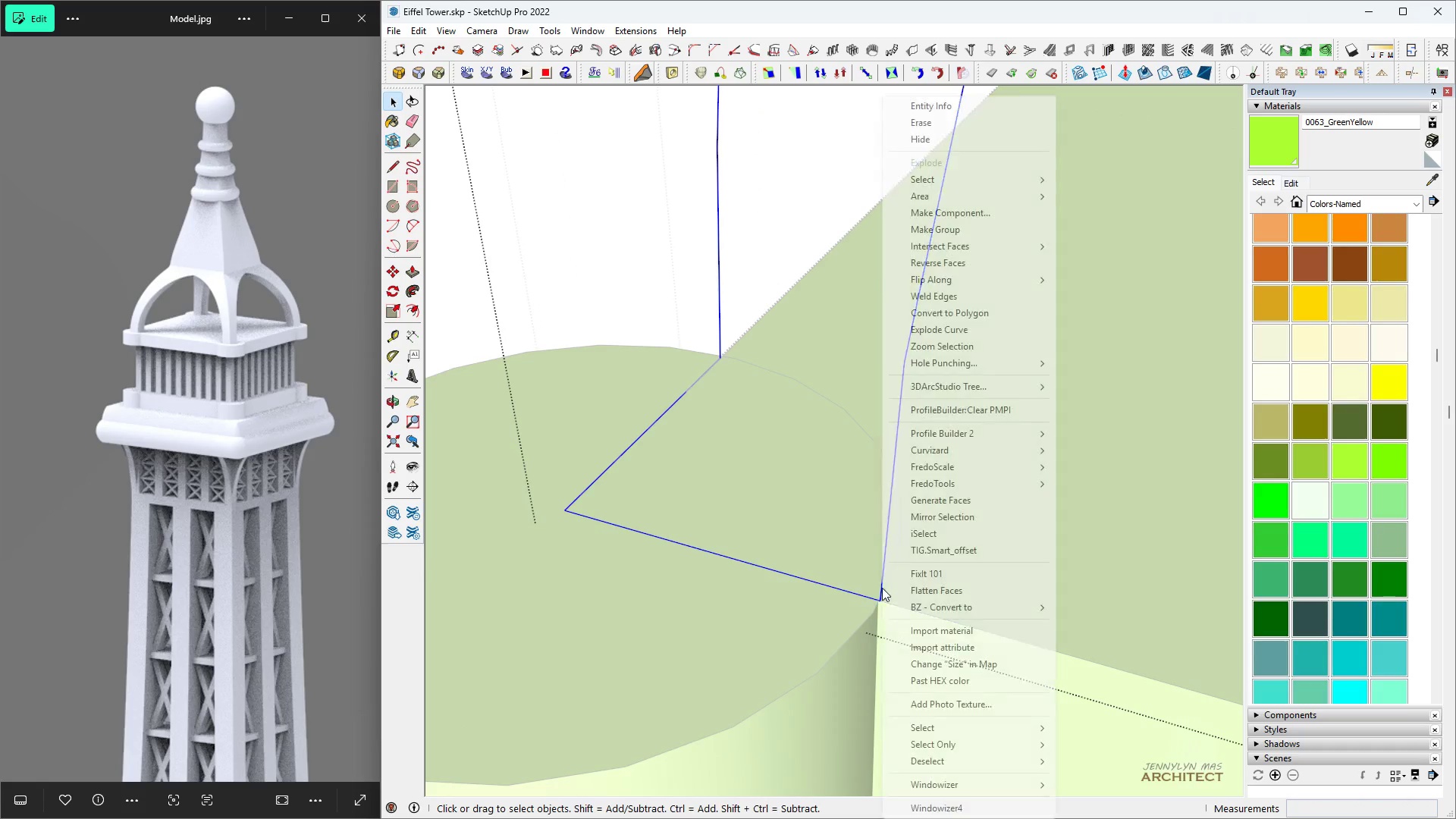 
right_click([882, 588])
 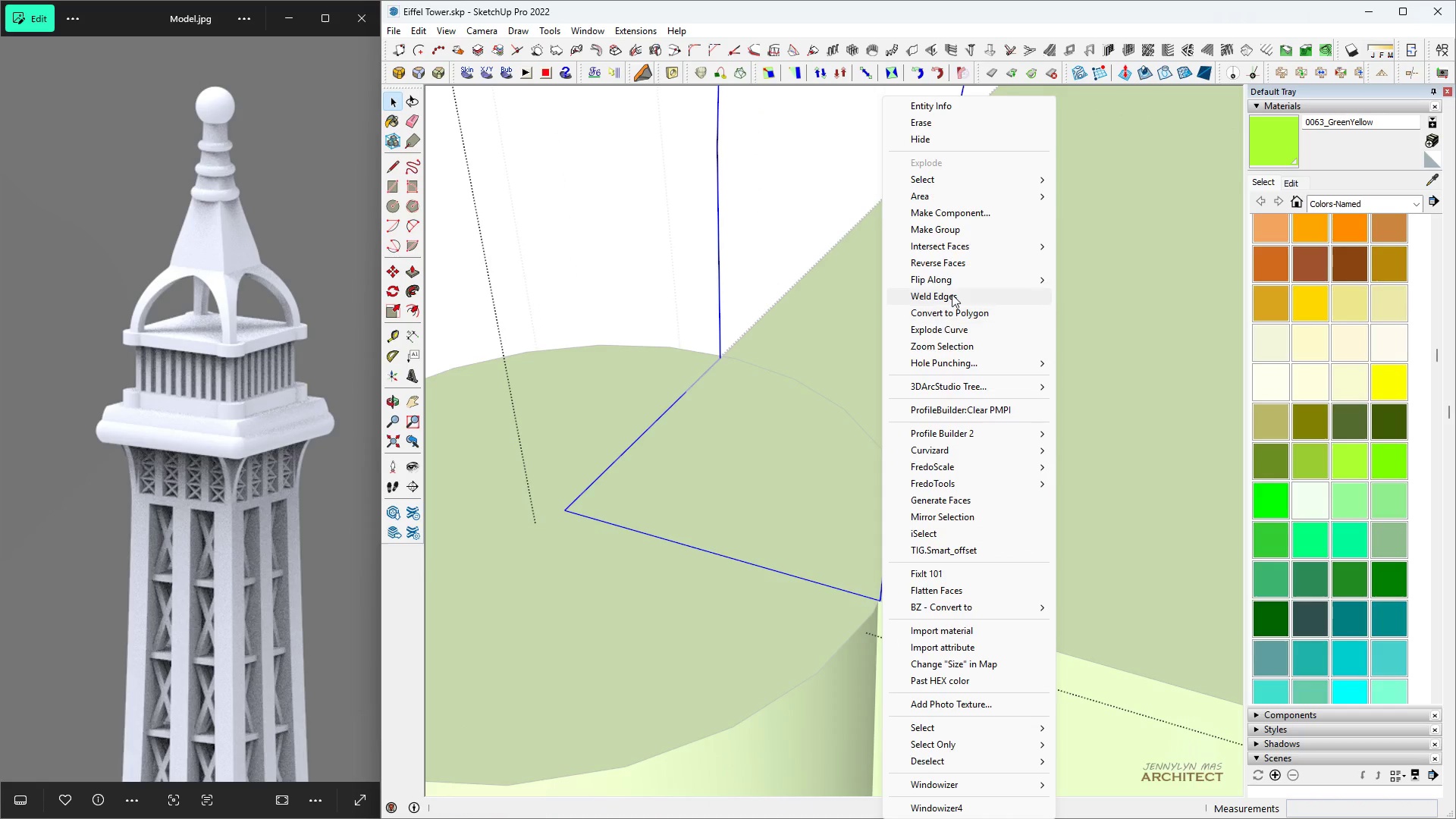 
left_click([952, 293])
 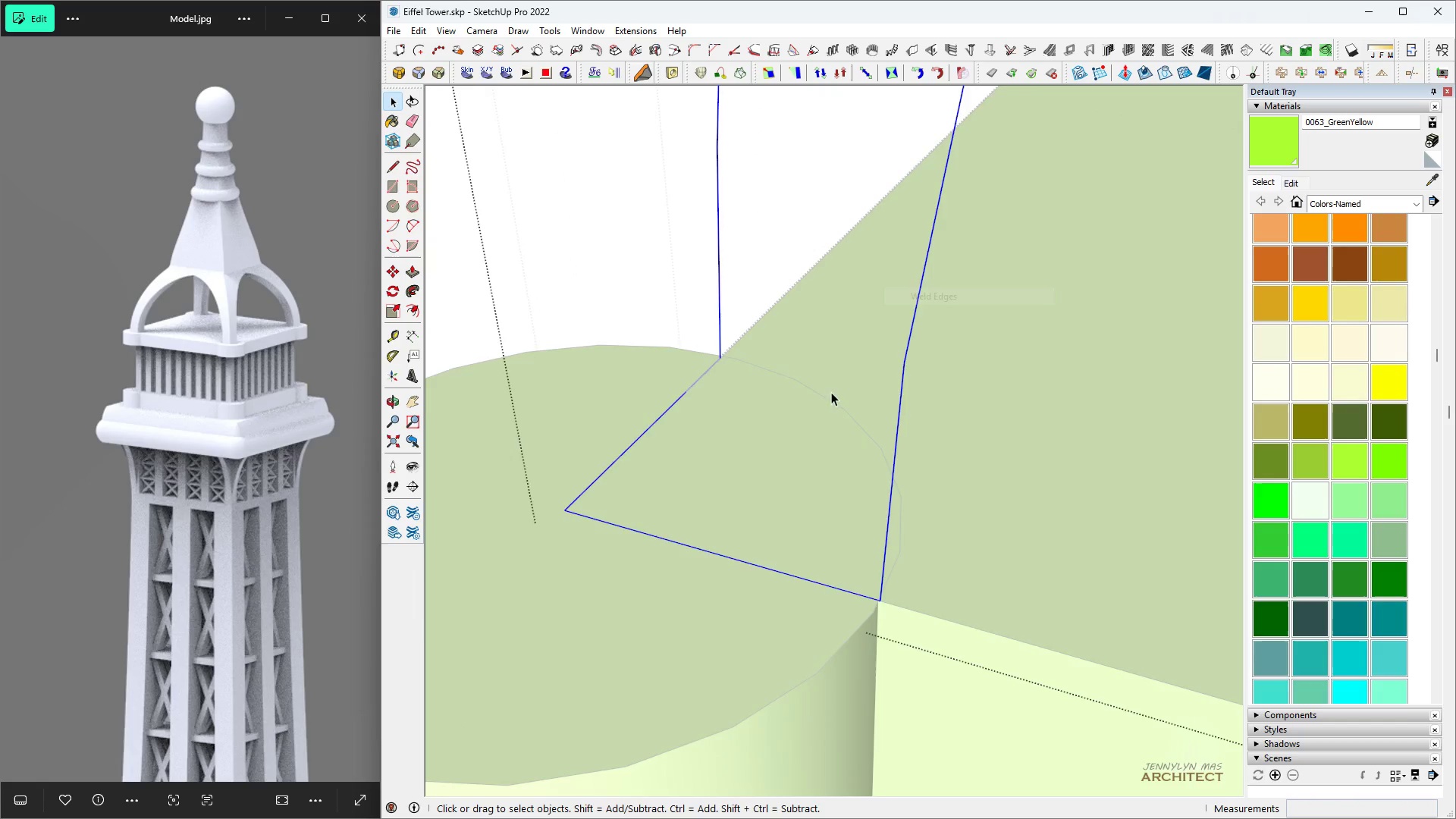 
type( hhhhh)
 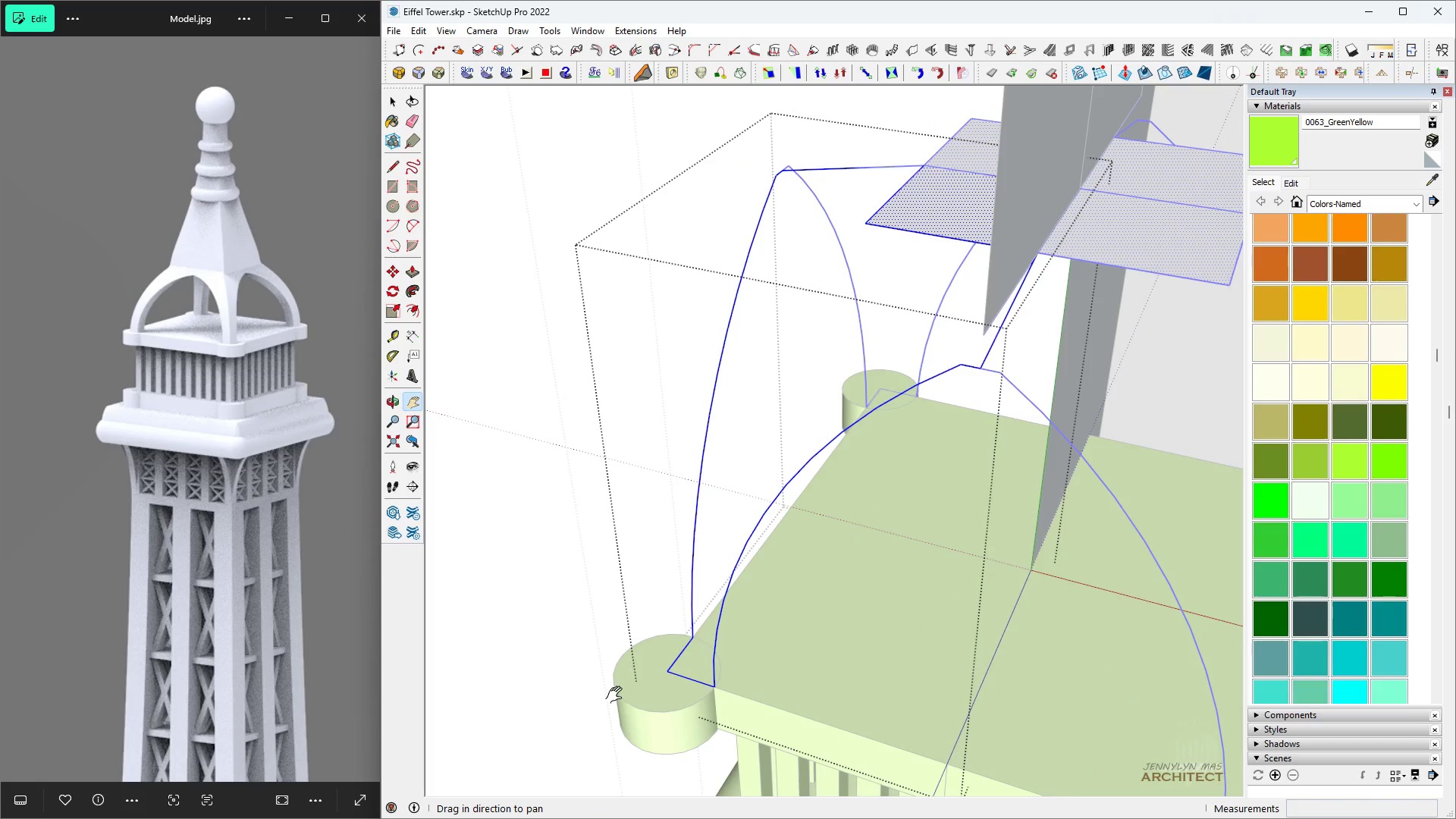 
scroll: coordinate [654, 481], scroll_direction: down, amount: 23.0
 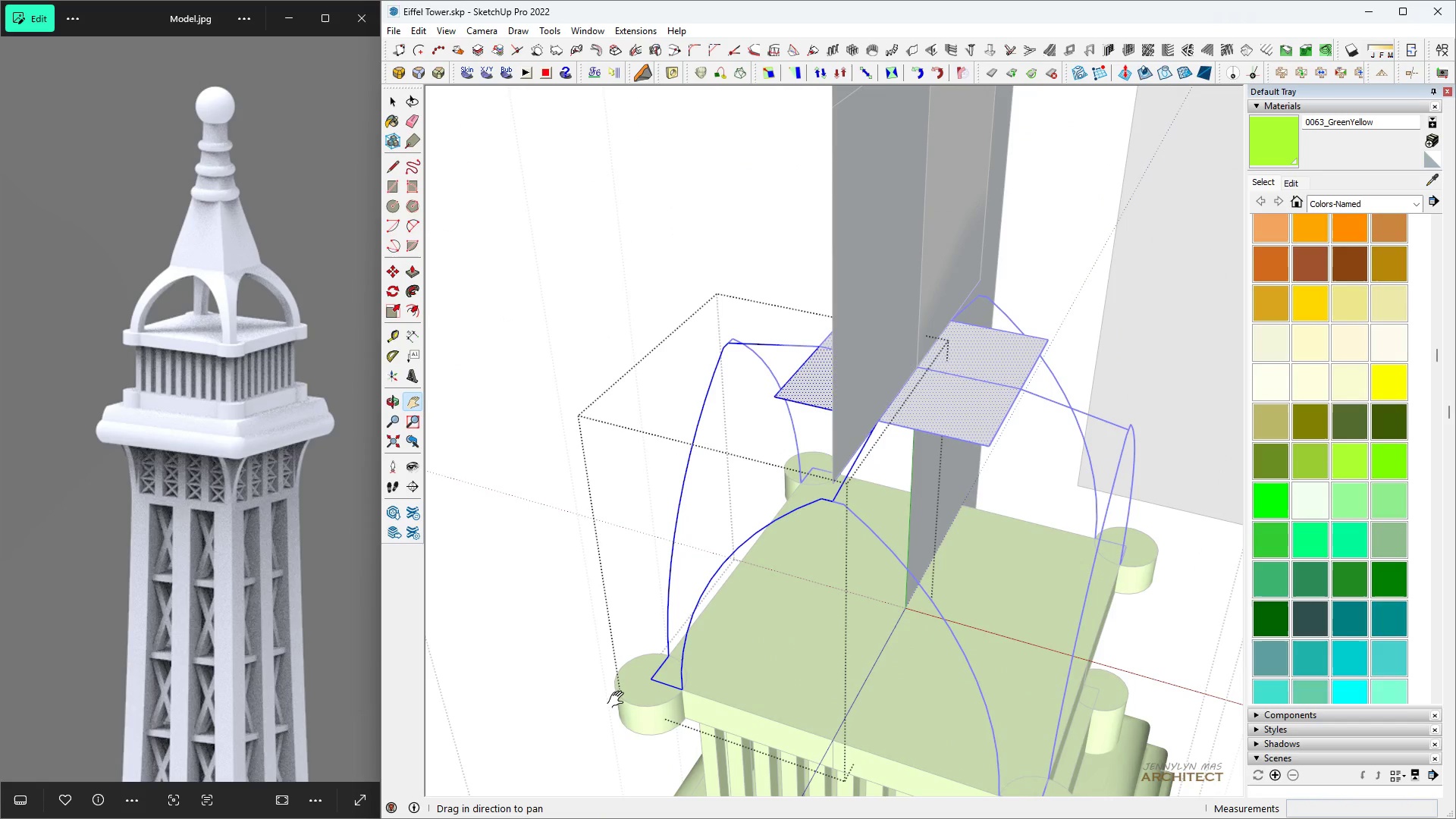 
scroll: coordinate [1164, 593], scroll_direction: up, amount: 5.0
 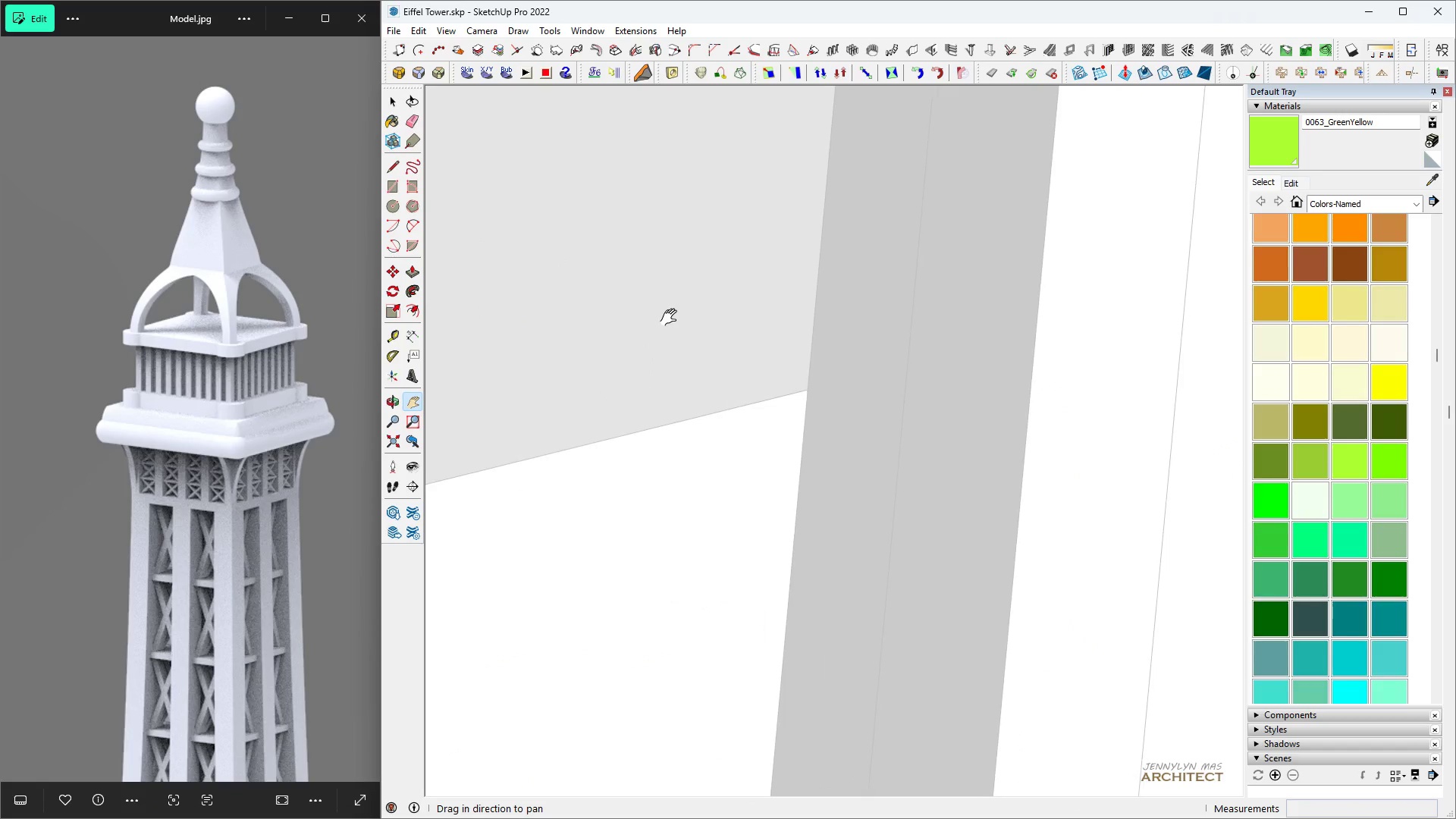 
type(r hhh l)
 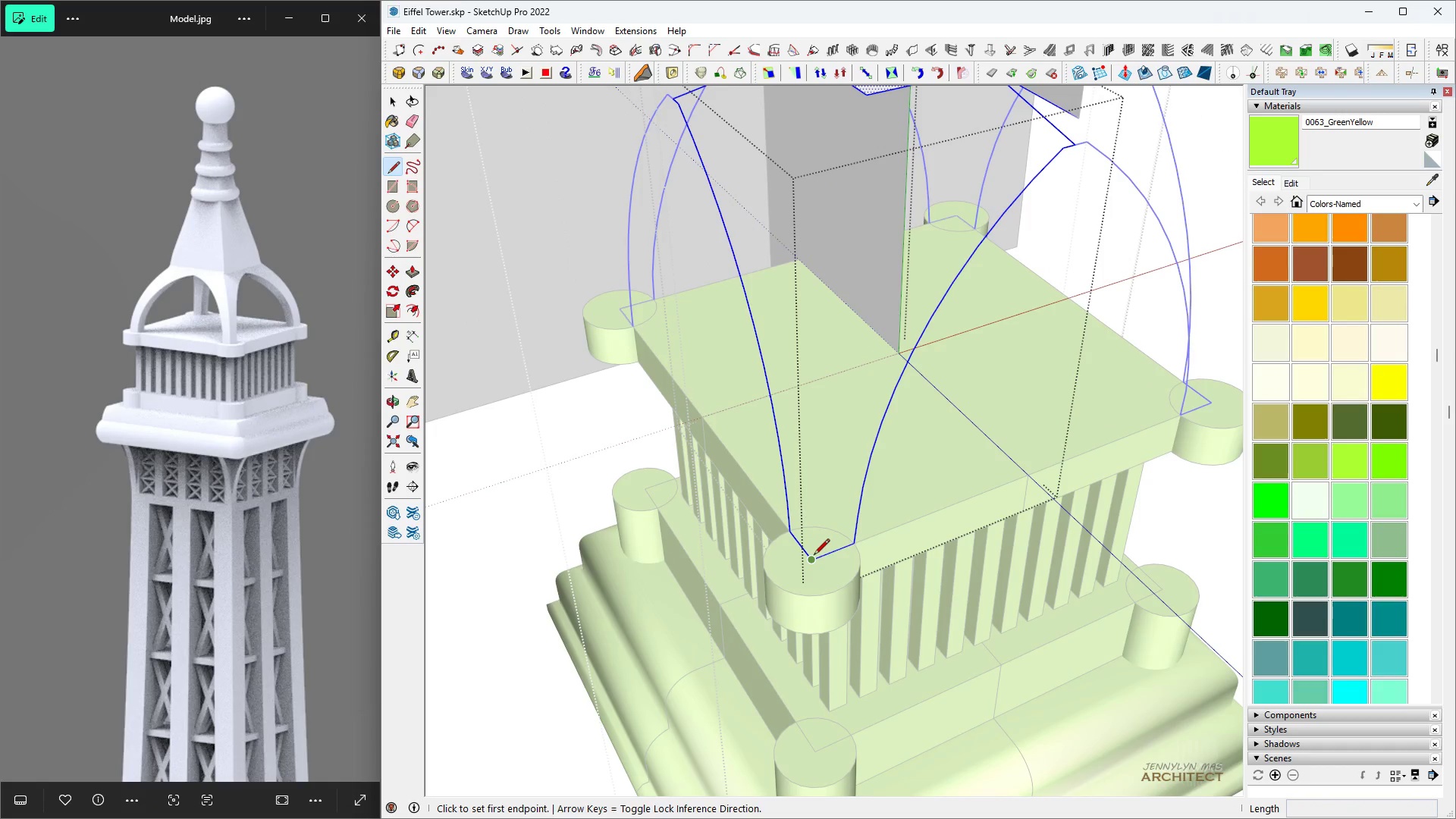 
scroll: coordinate [744, 223], scroll_direction: down, amount: 7.0
 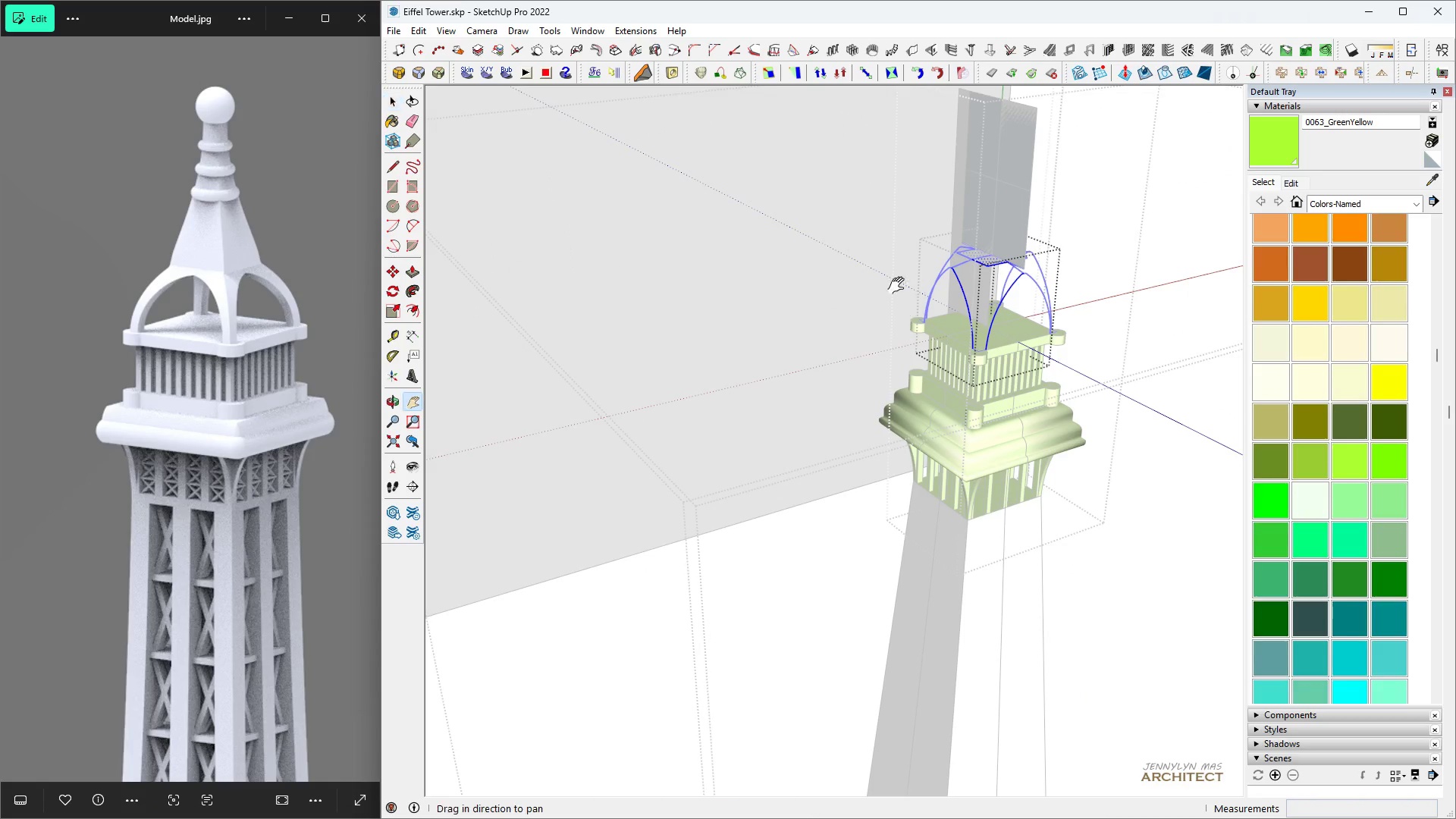 
scroll: coordinate [820, 540], scroll_direction: up, amount: 15.0
 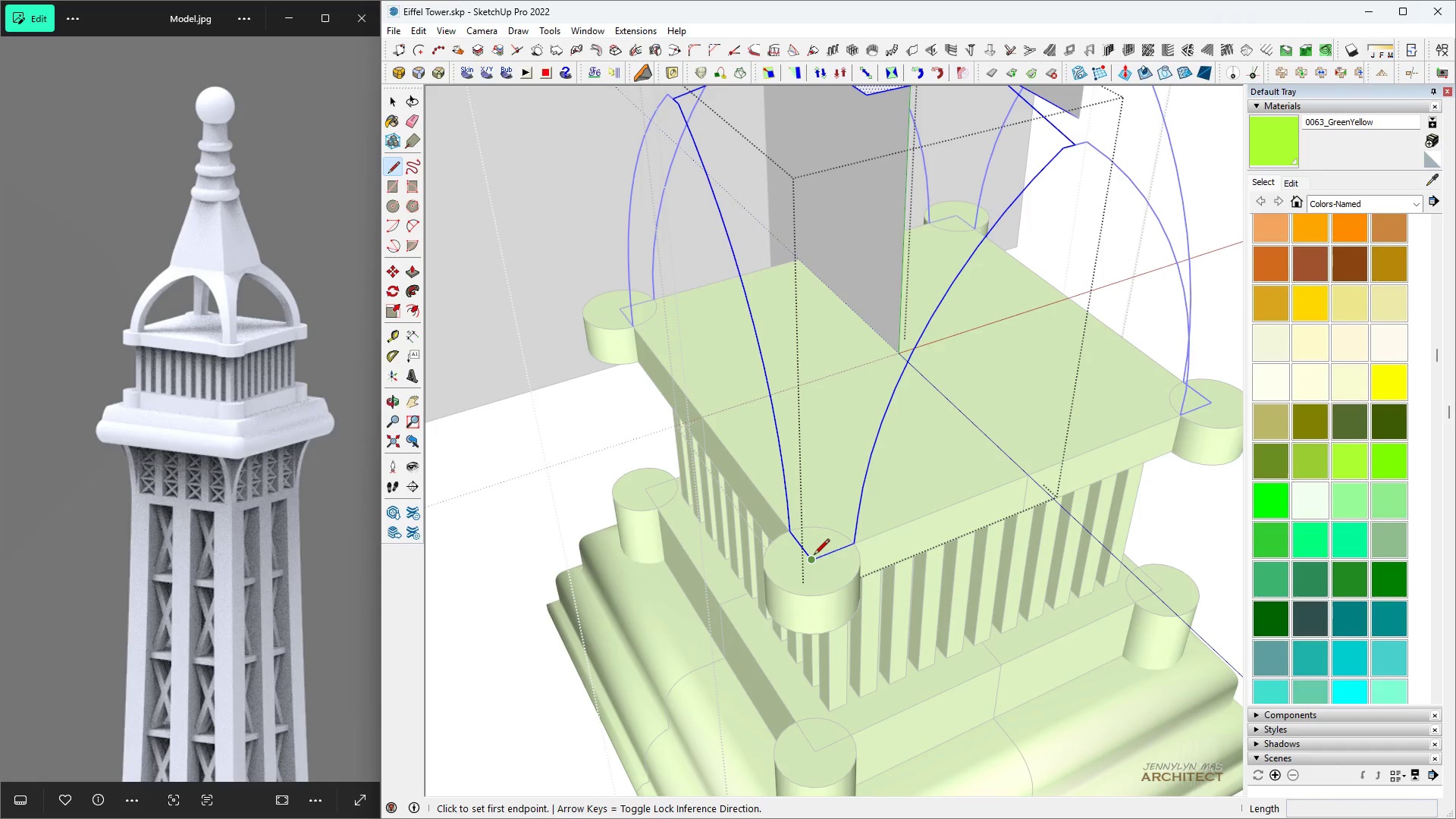 
left_click([814, 556])
 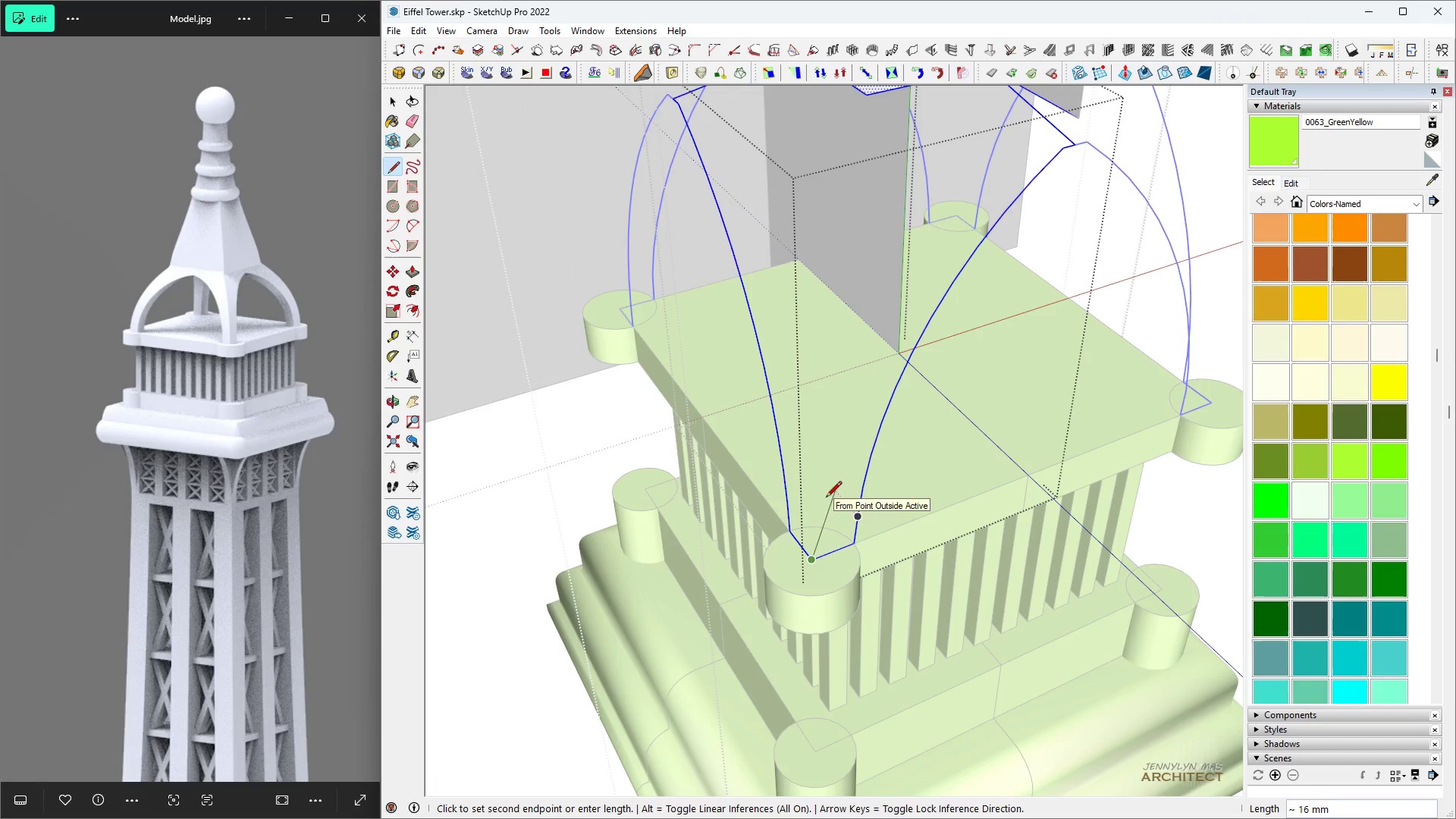 
scroll: coordinate [825, 504], scroll_direction: down, amount: 3.0
 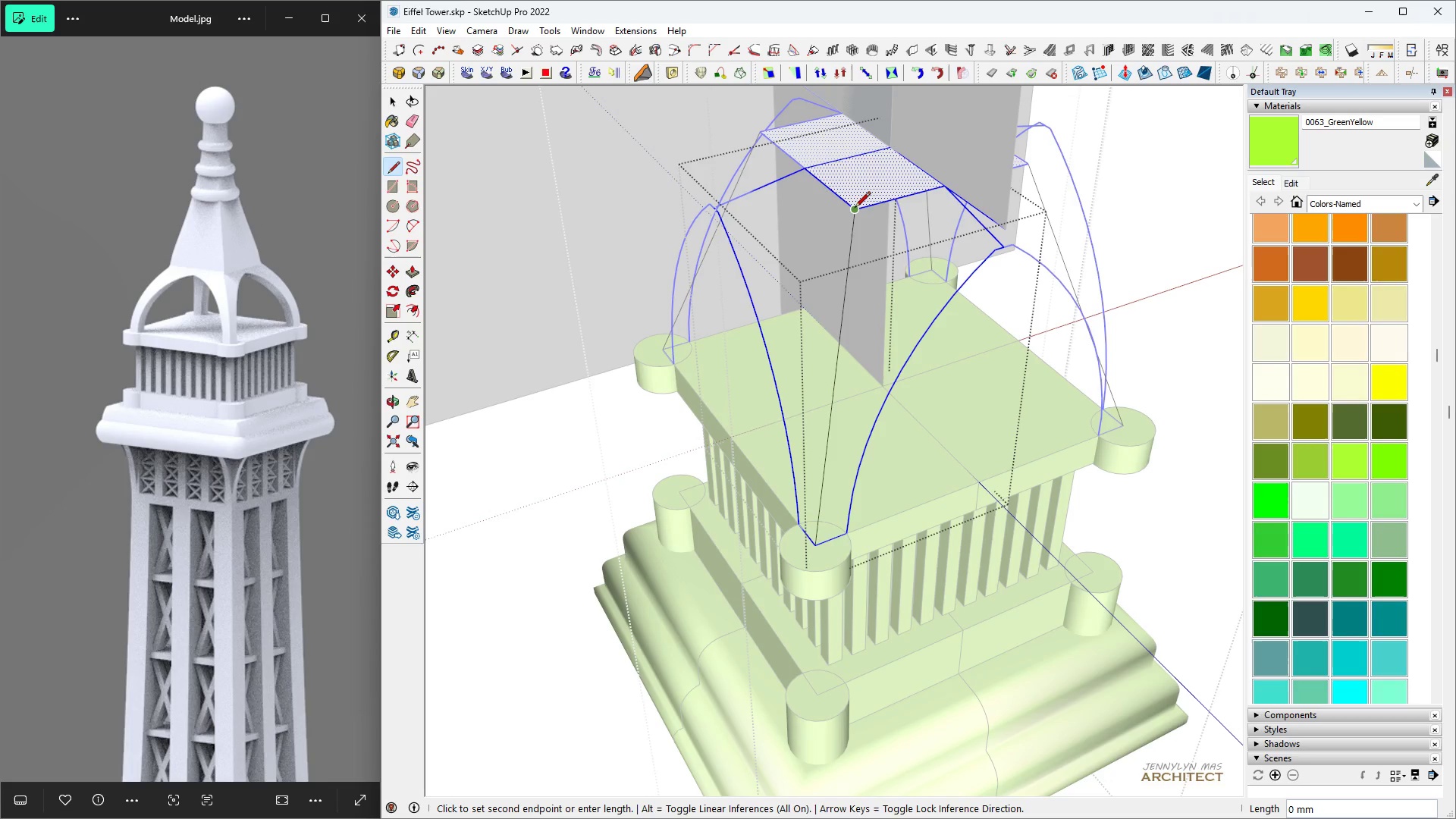 
key(Space)
 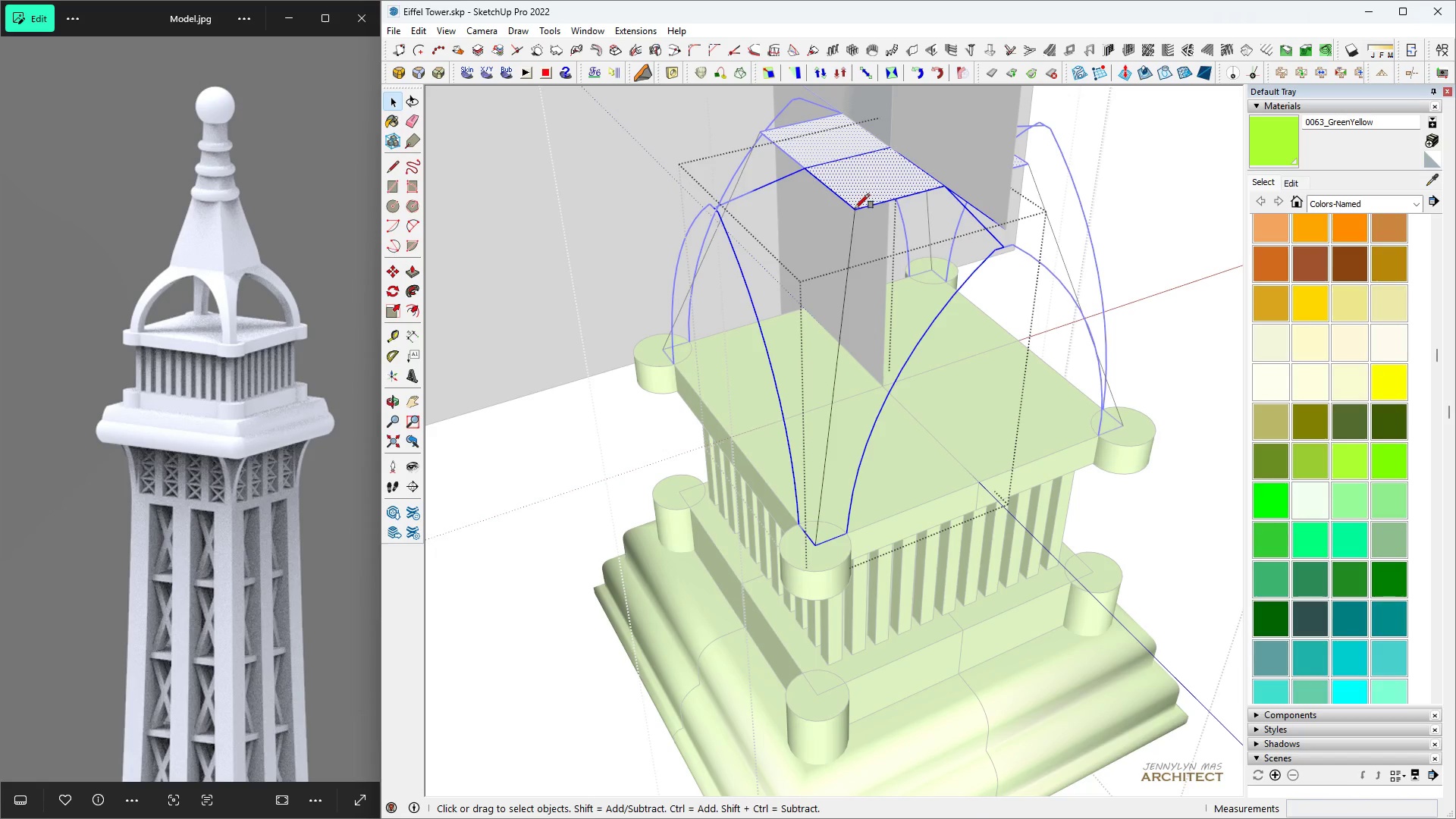 
key(R)
 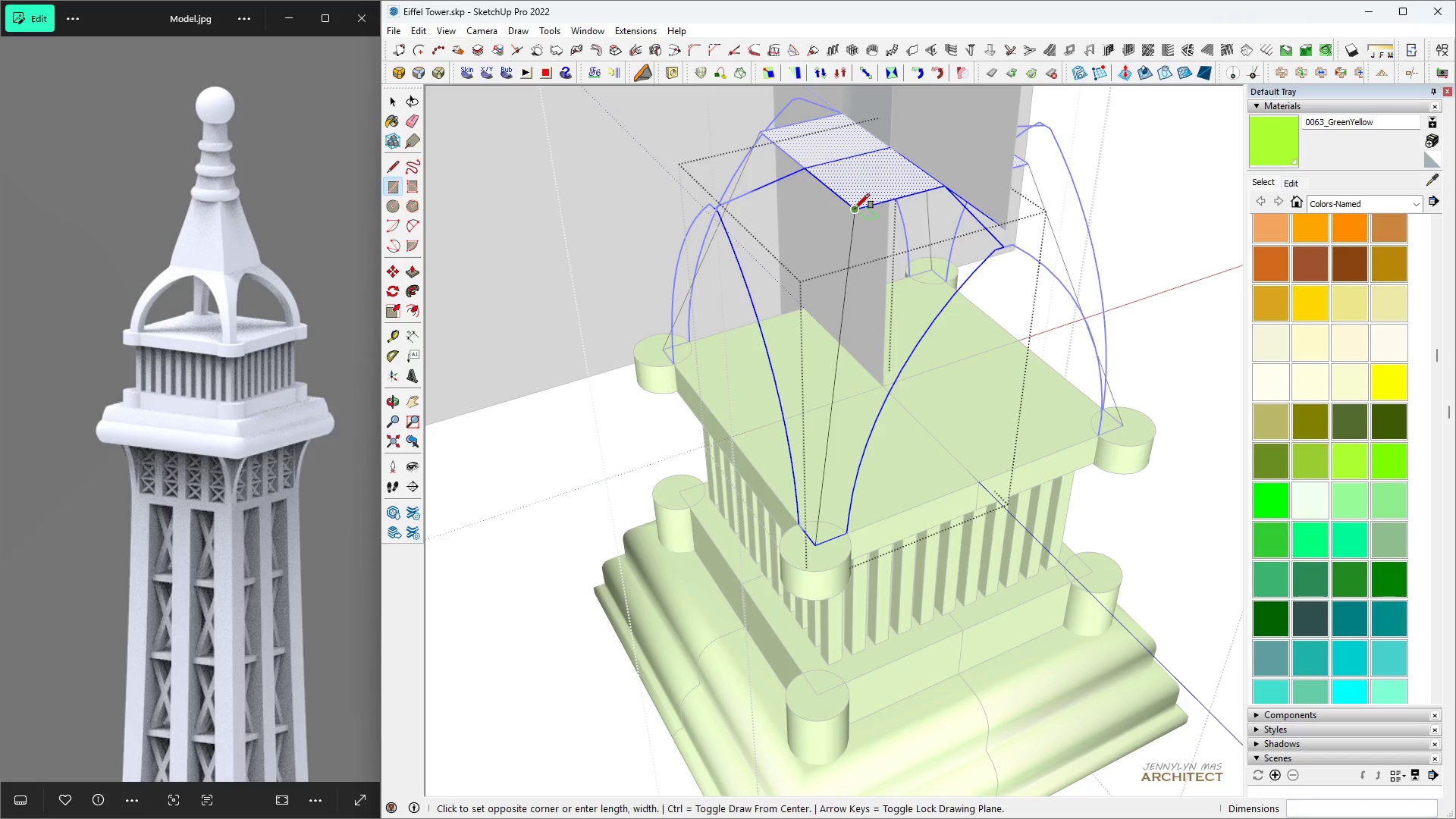 
left_click([855, 209])
 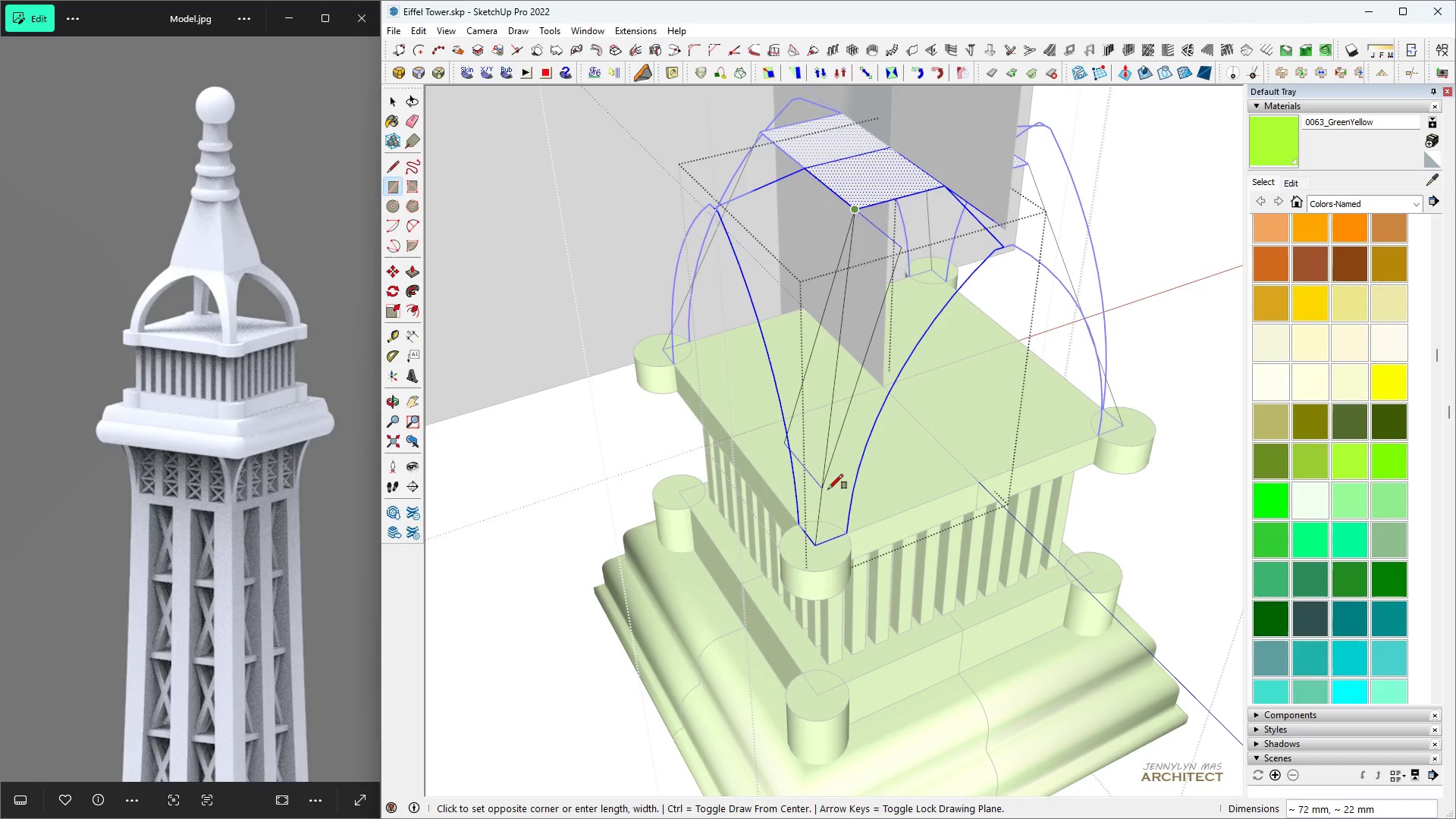 
key(Space)
 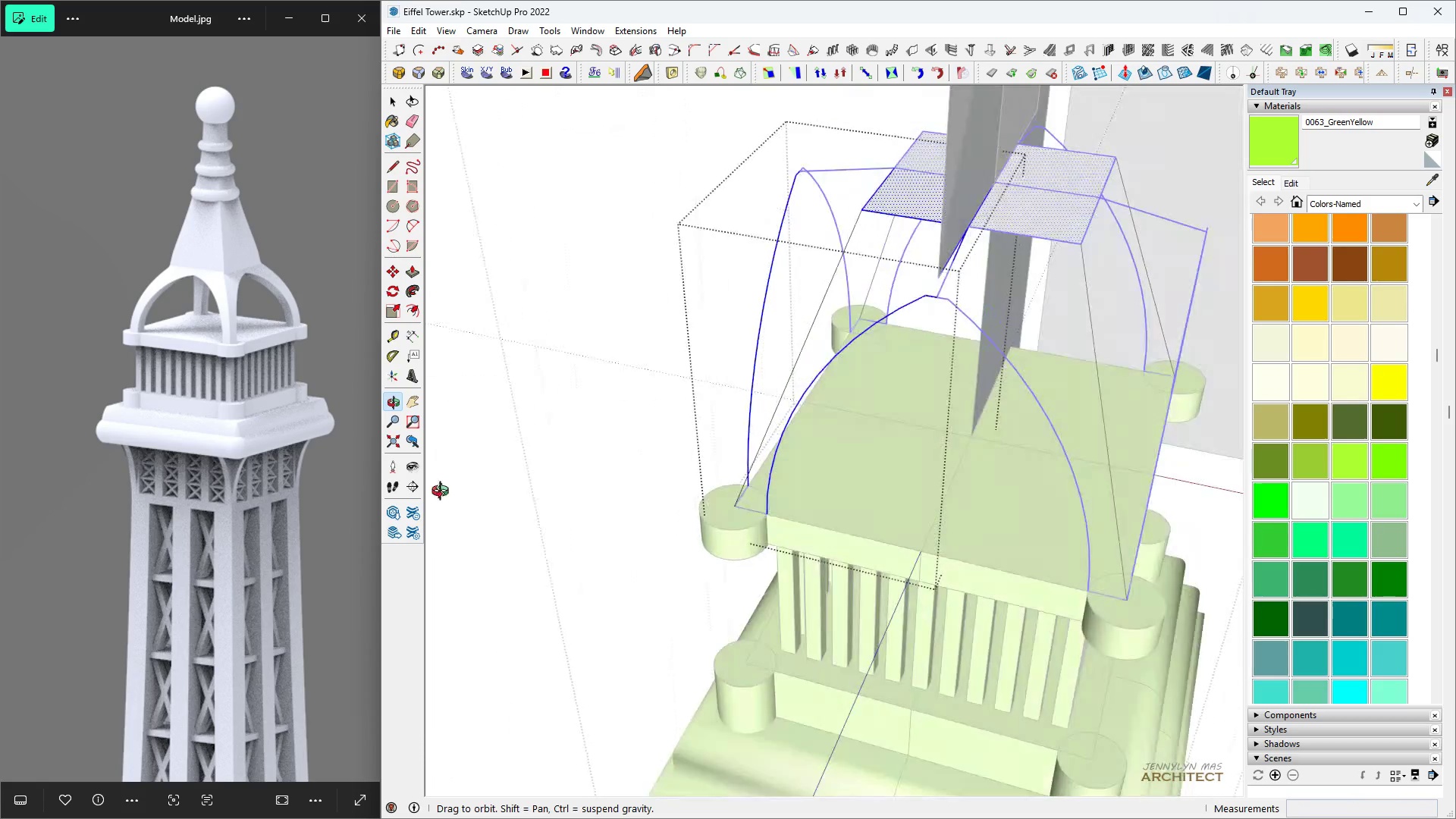 
key(L)
 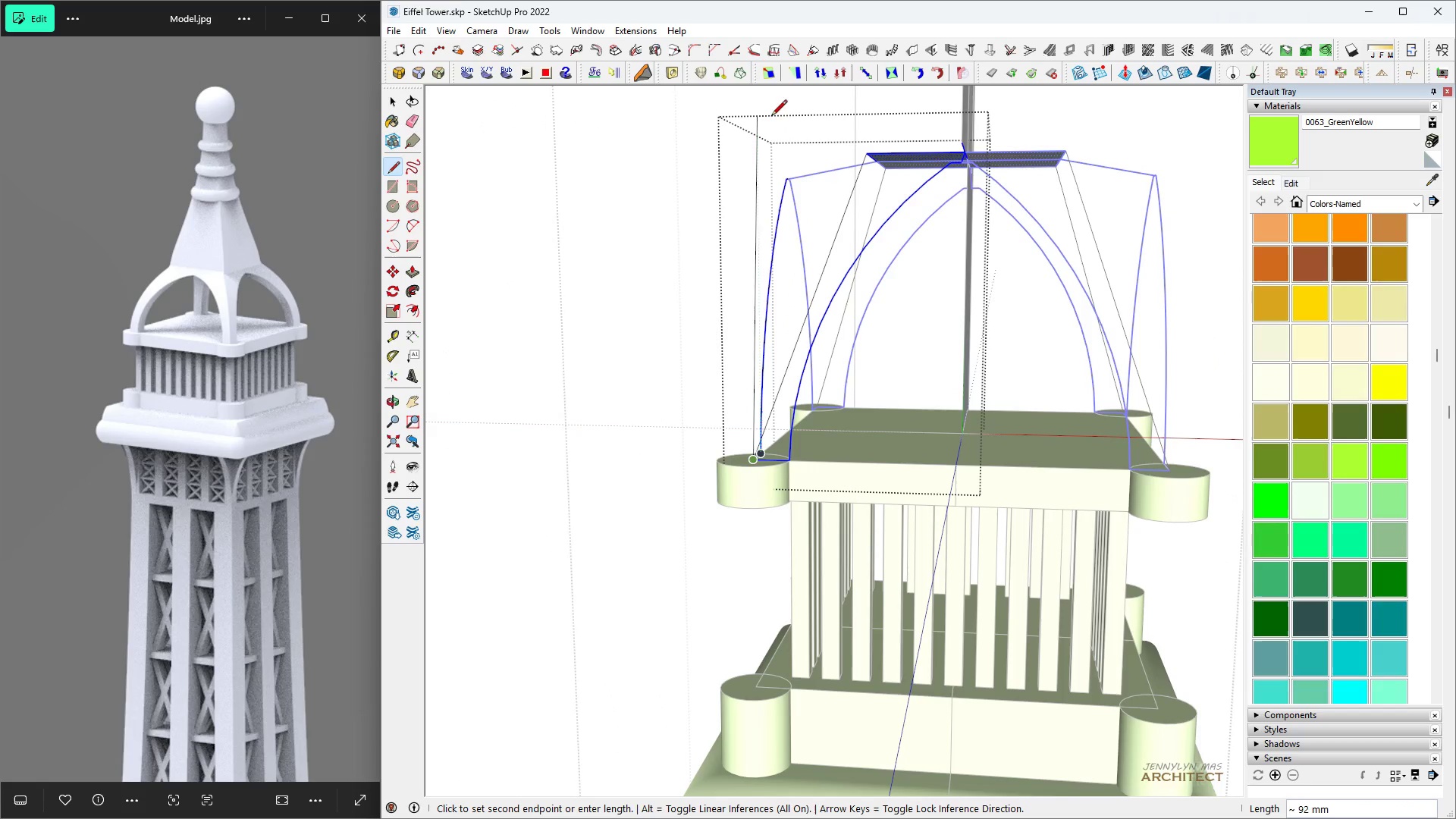 
hold_key(key=ShiftLeft, duration=1.37)
 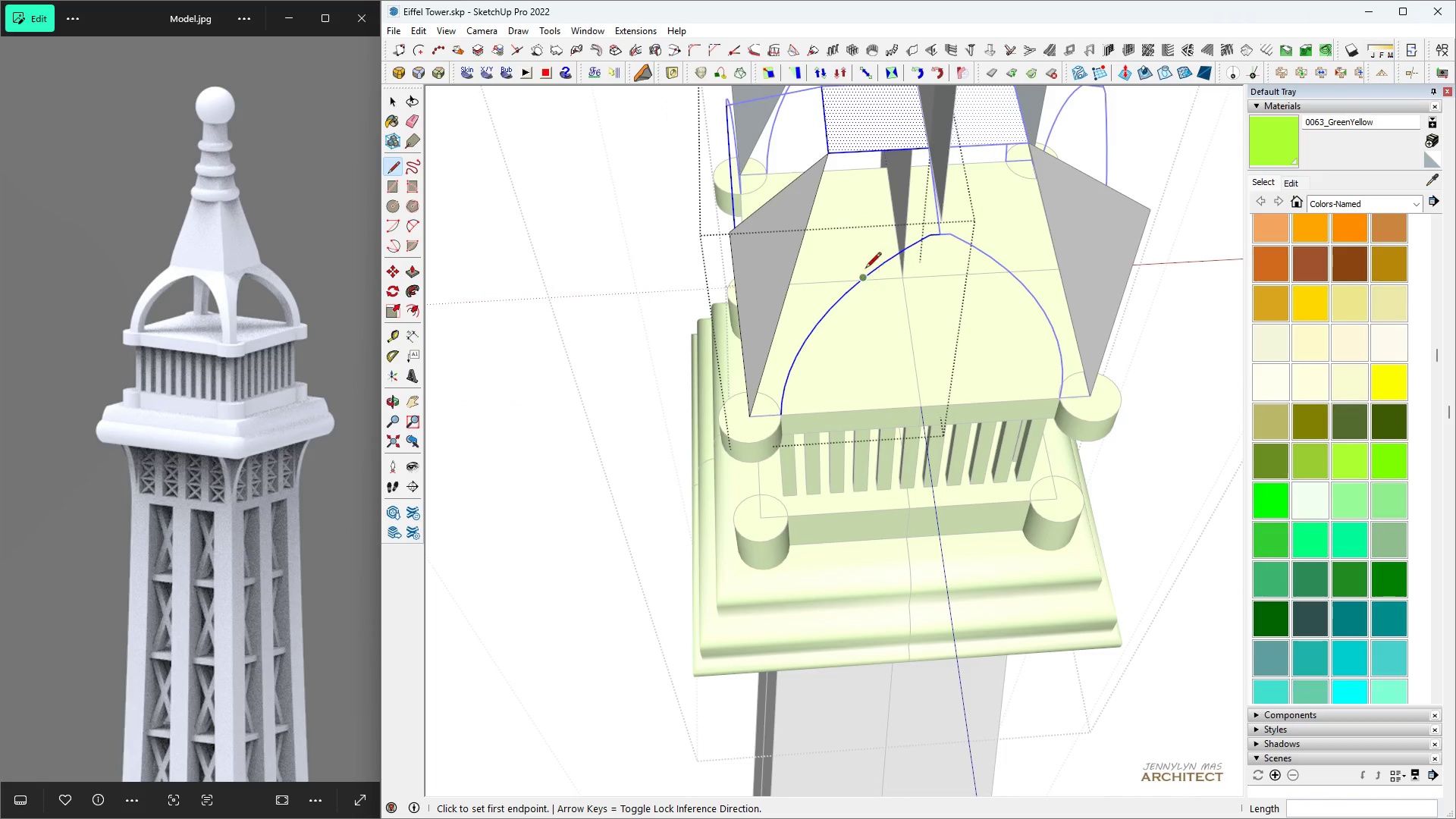 
key(Space)
 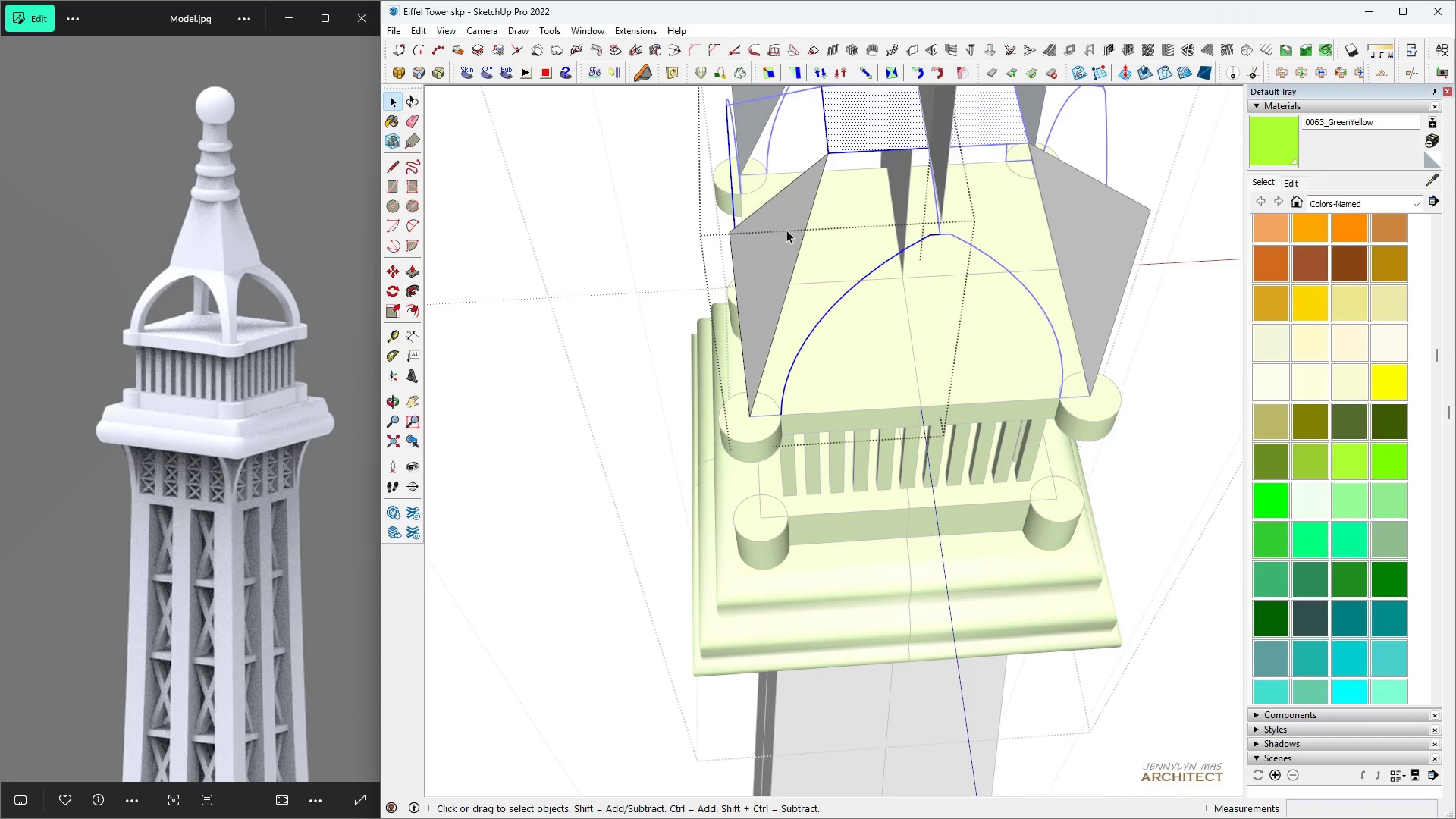 
left_click([786, 230])
 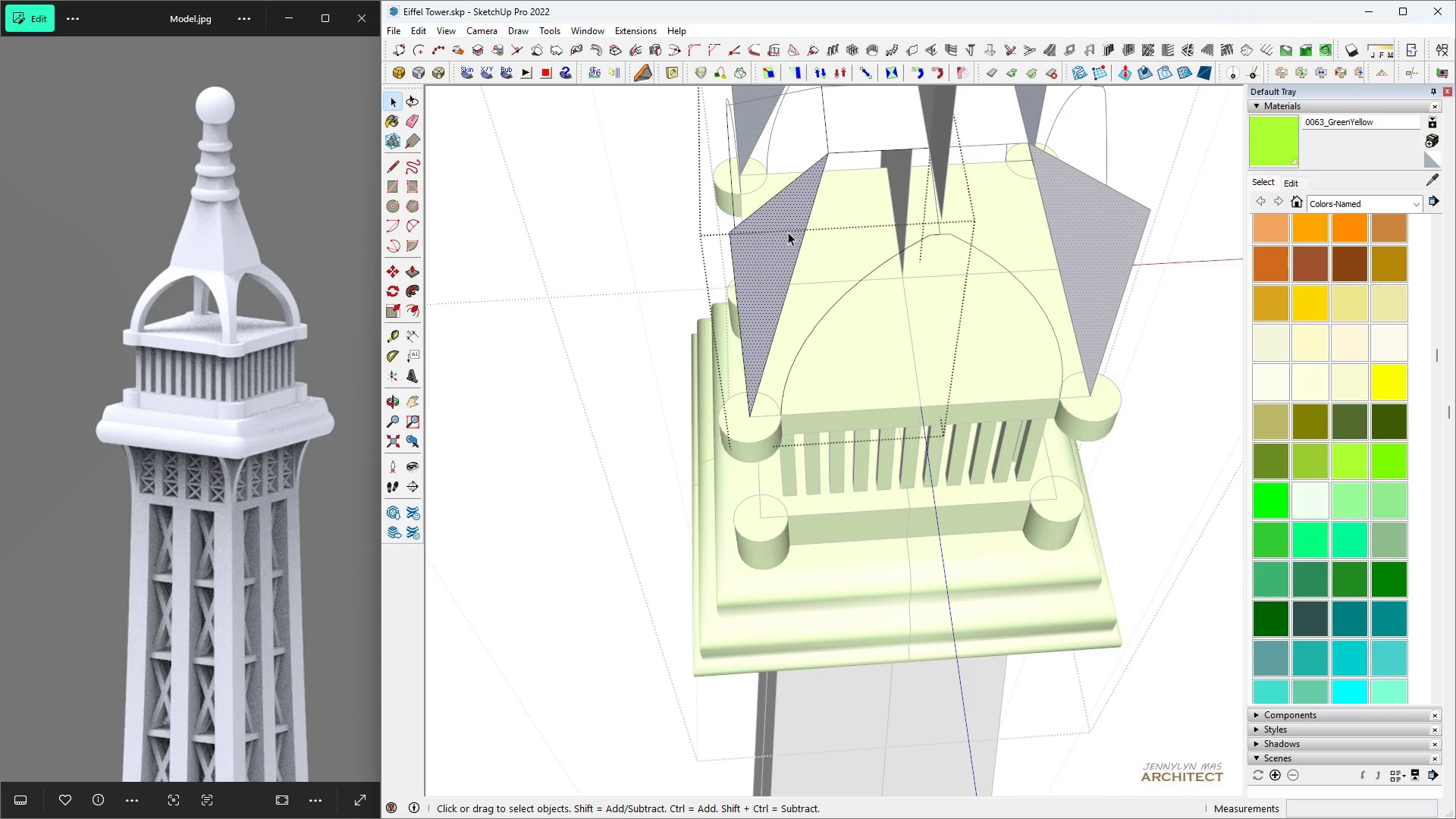 
type(hhh)
 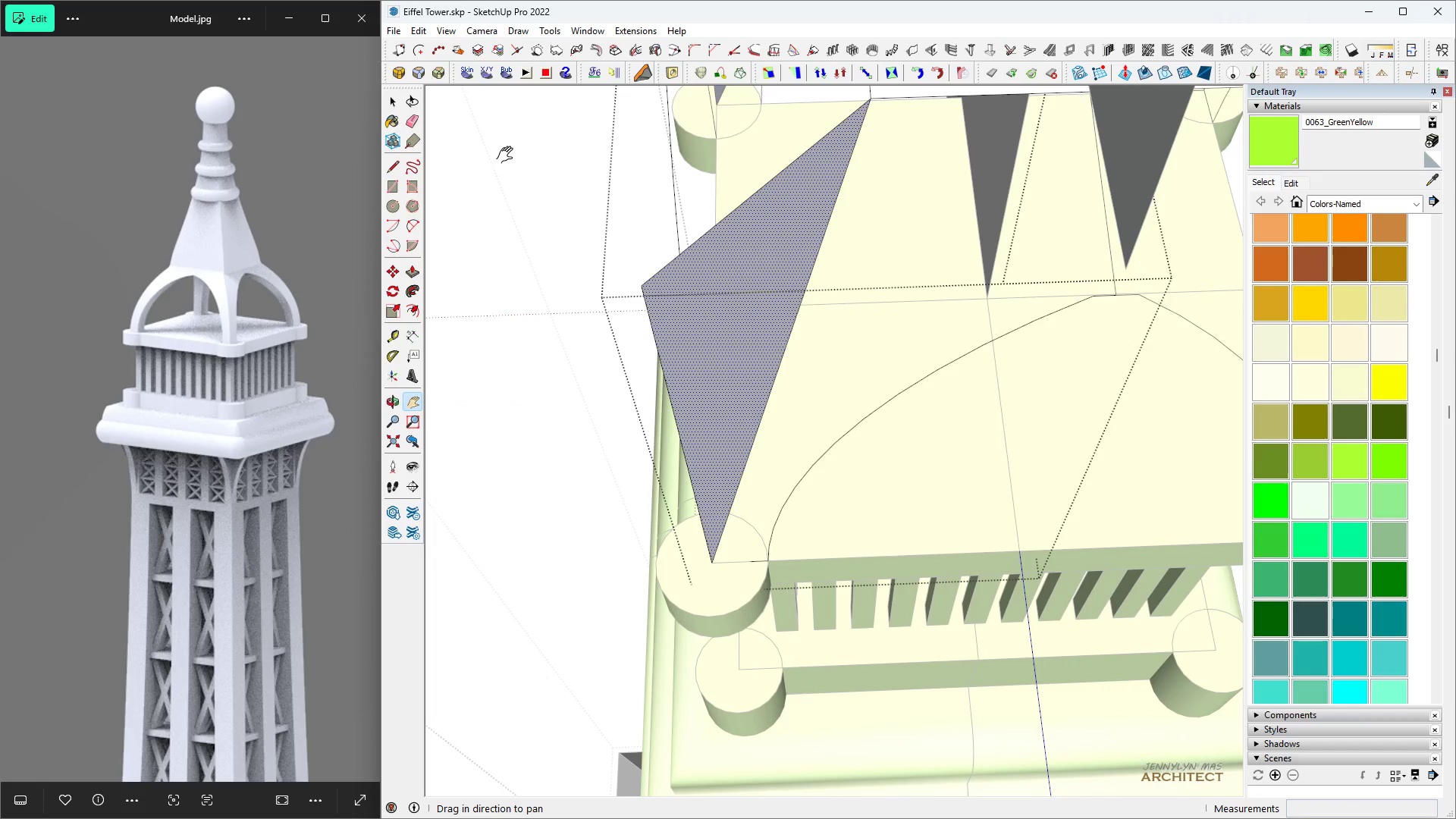 
scroll: coordinate [791, 255], scroll_direction: up, amount: 7.0
 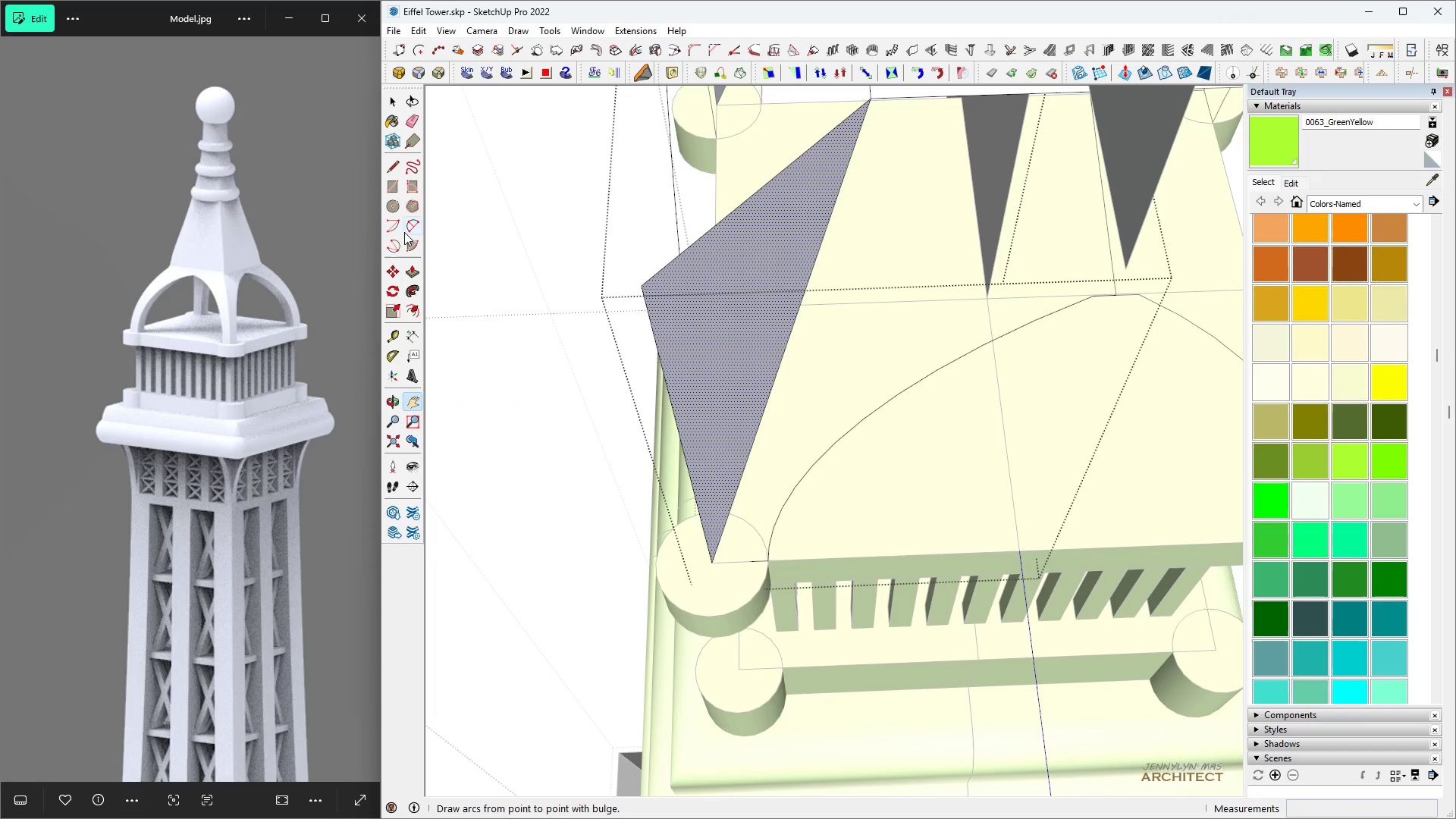 
left_click([413, 223])
 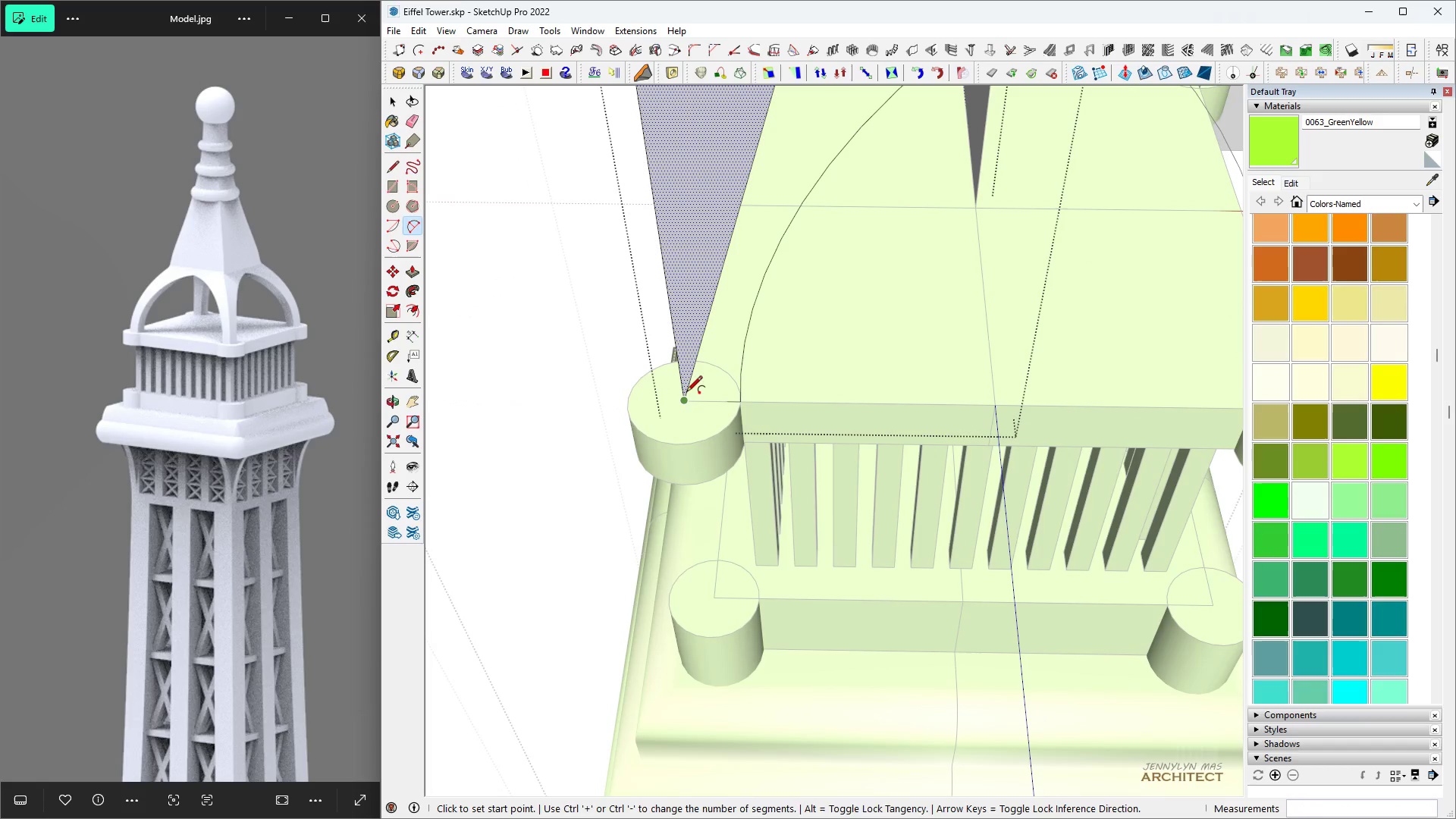 
scroll: coordinate [794, 508], scroll_direction: down, amount: 5.0
 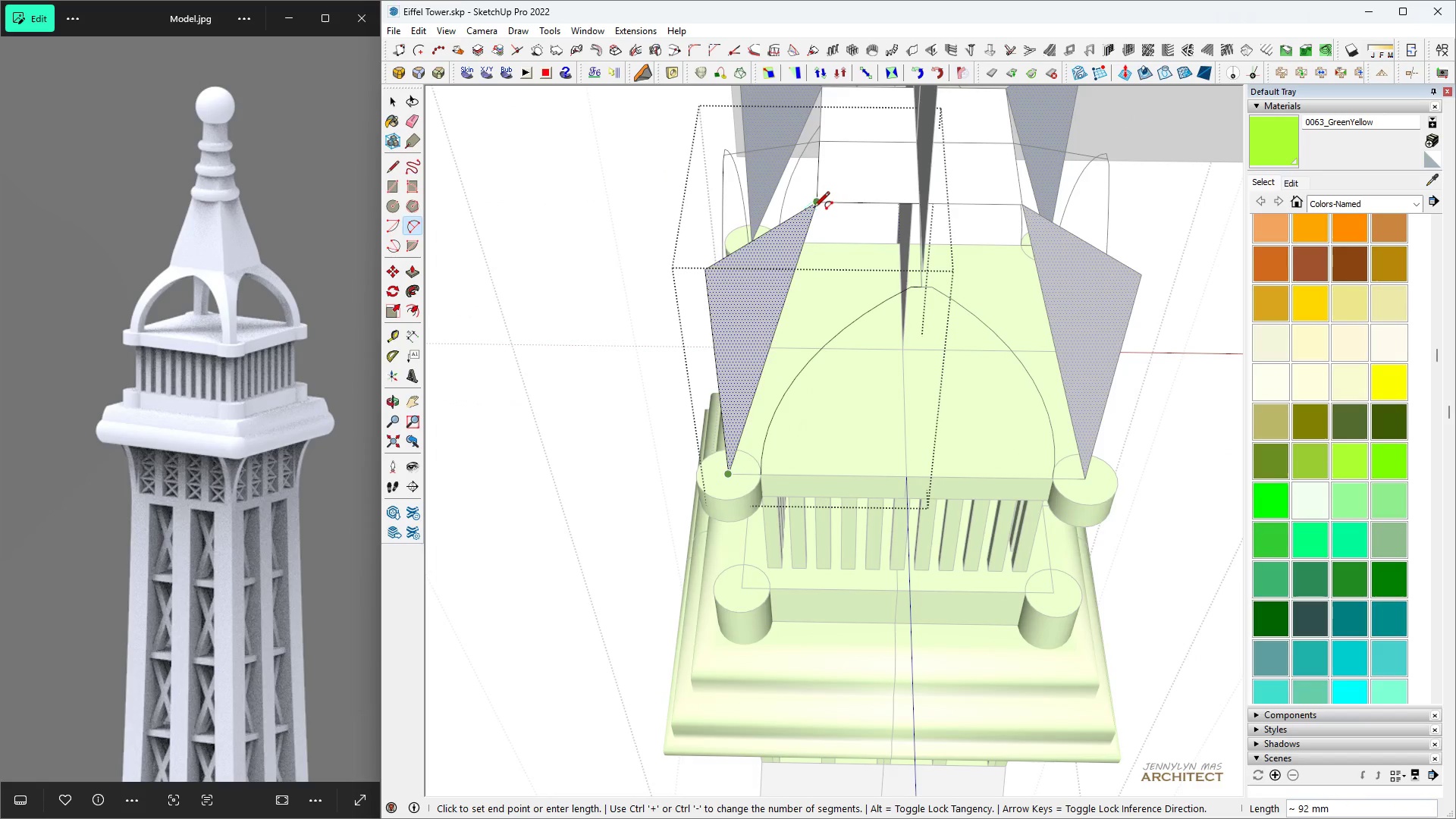 
scroll: coordinate [763, 341], scroll_direction: up, amount: 5.0
 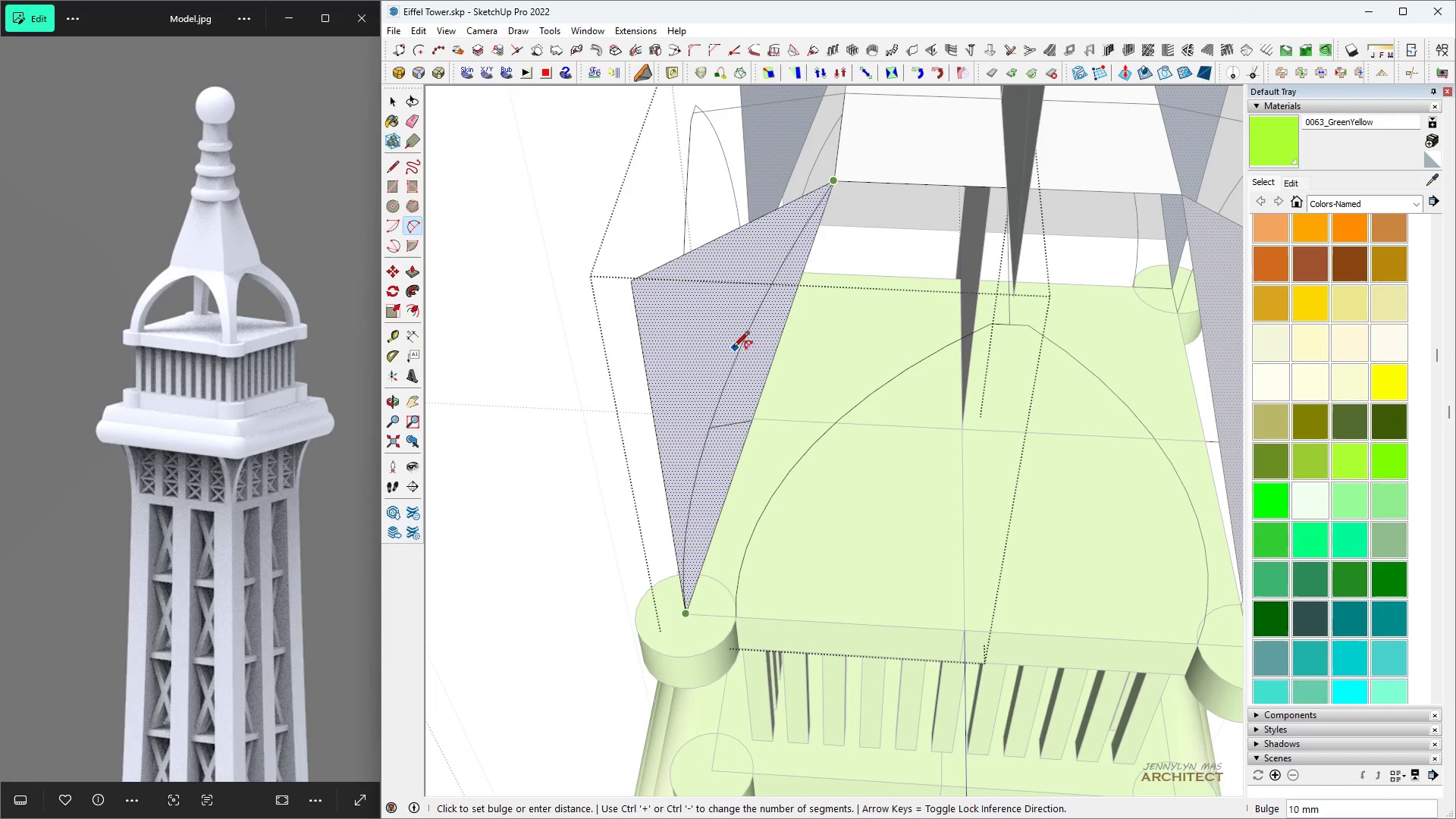 
left_click([734, 349])
 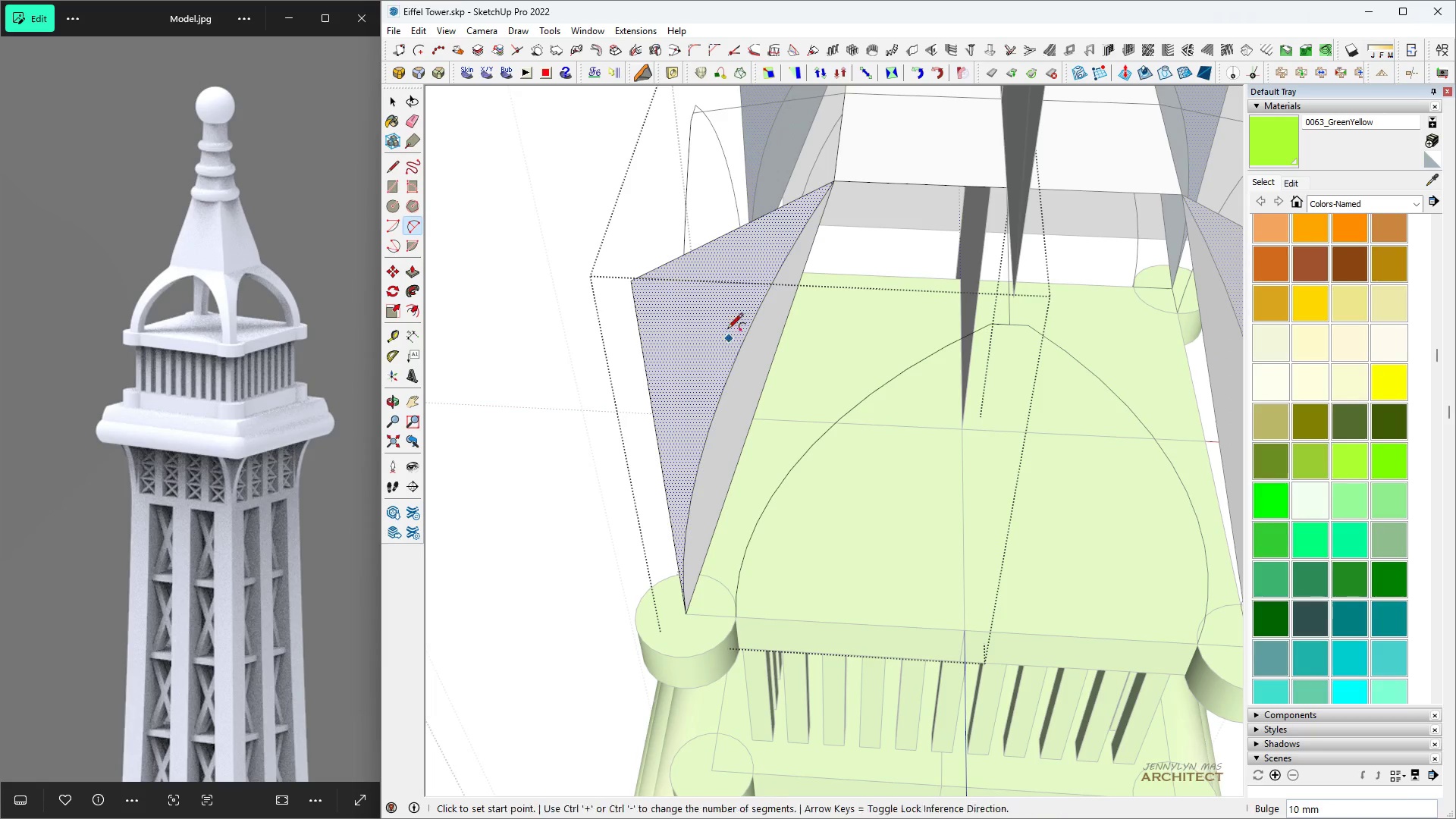 
key(Space)
 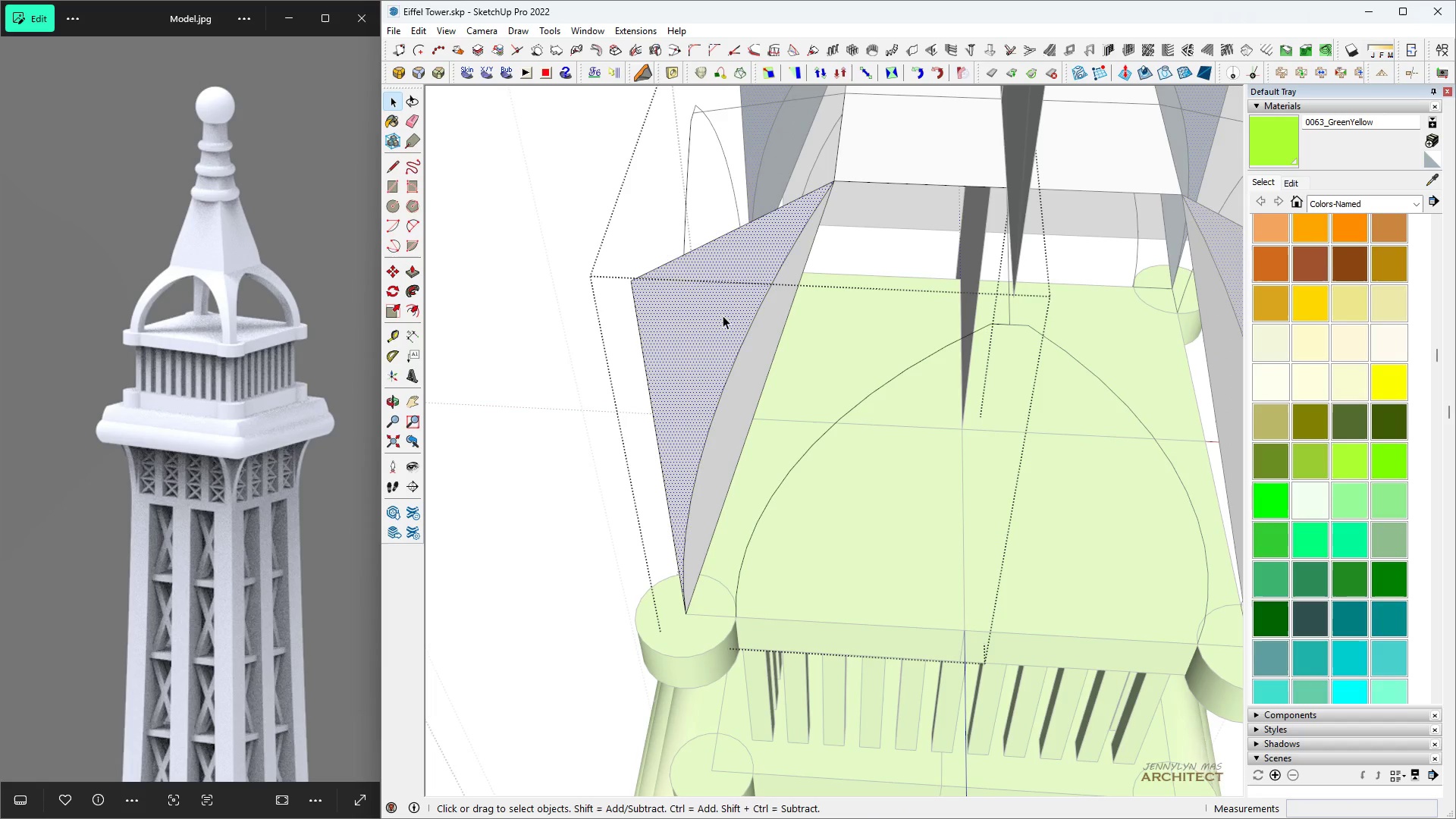 
double_click([723, 315])
 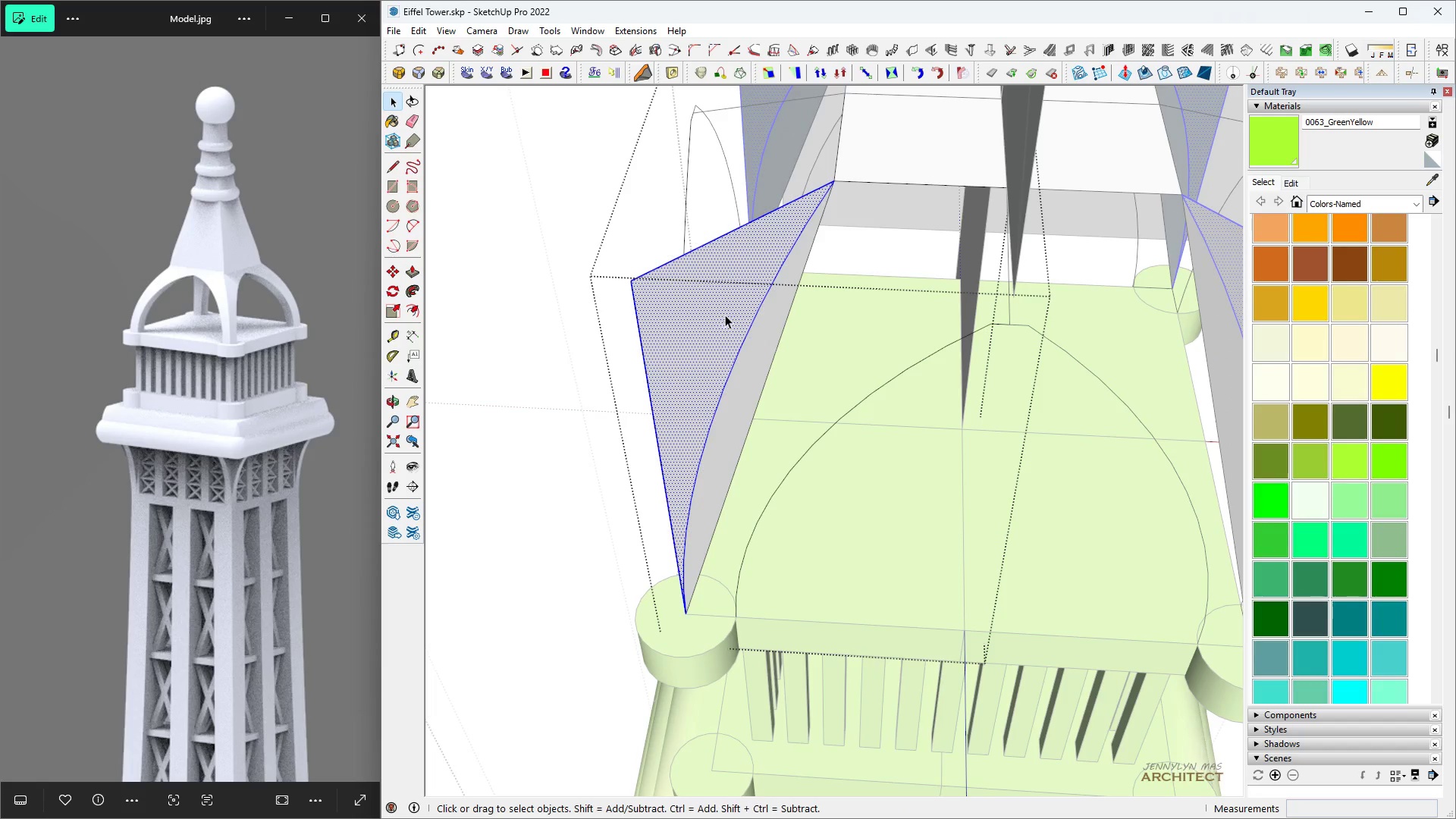 
left_click([725, 315])
 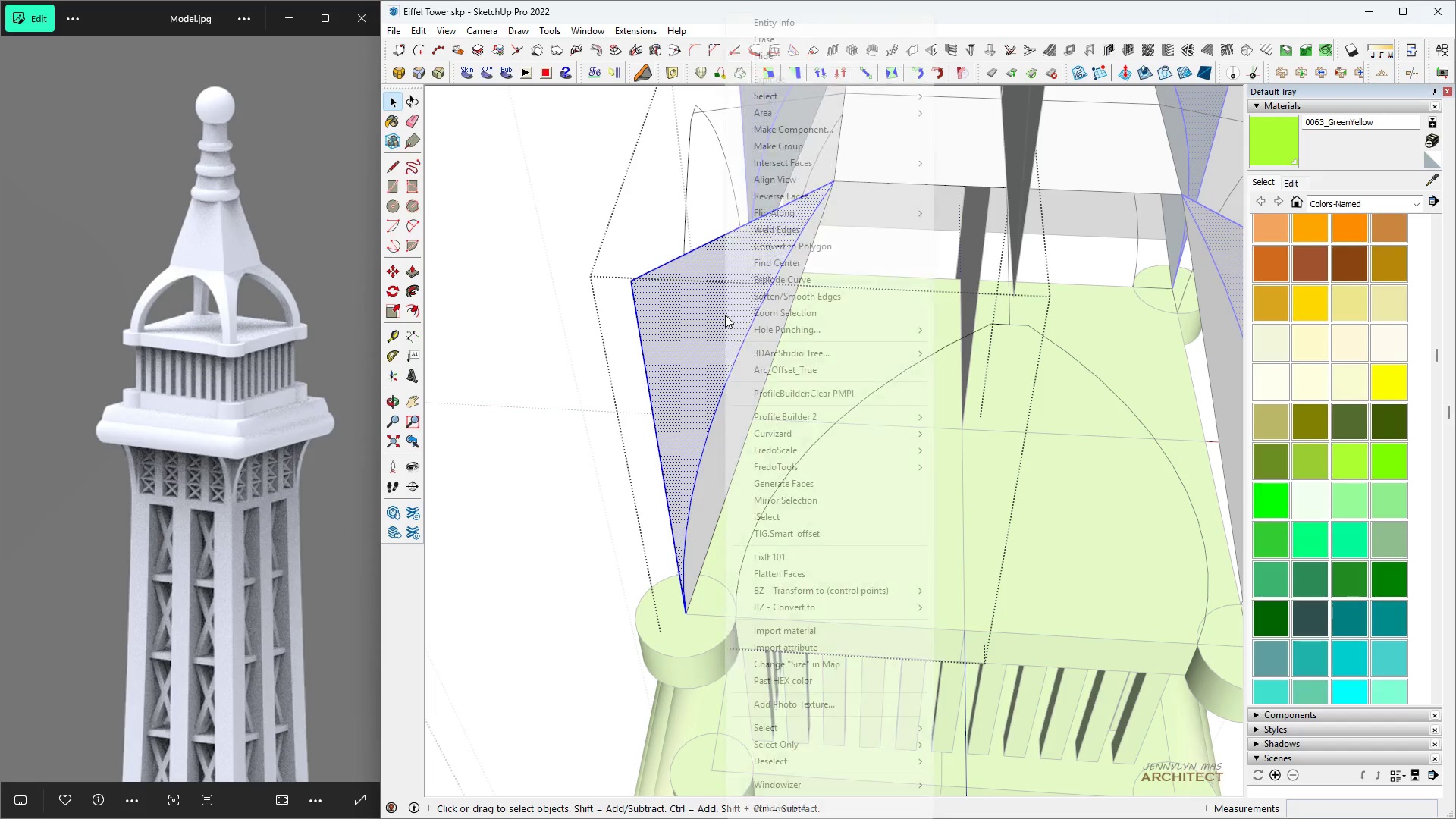 
right_click([725, 315])
 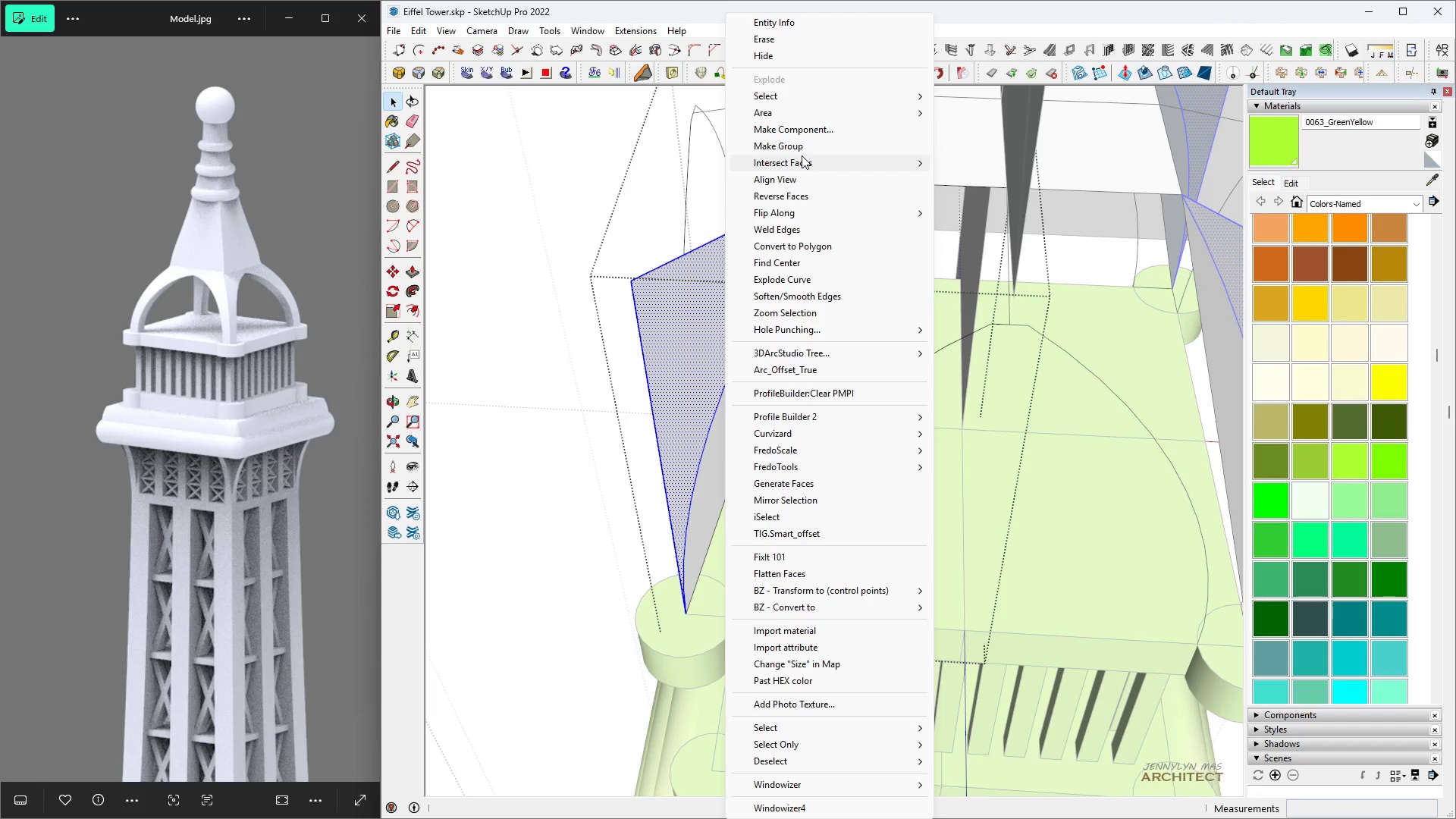 
left_click([802, 146])
 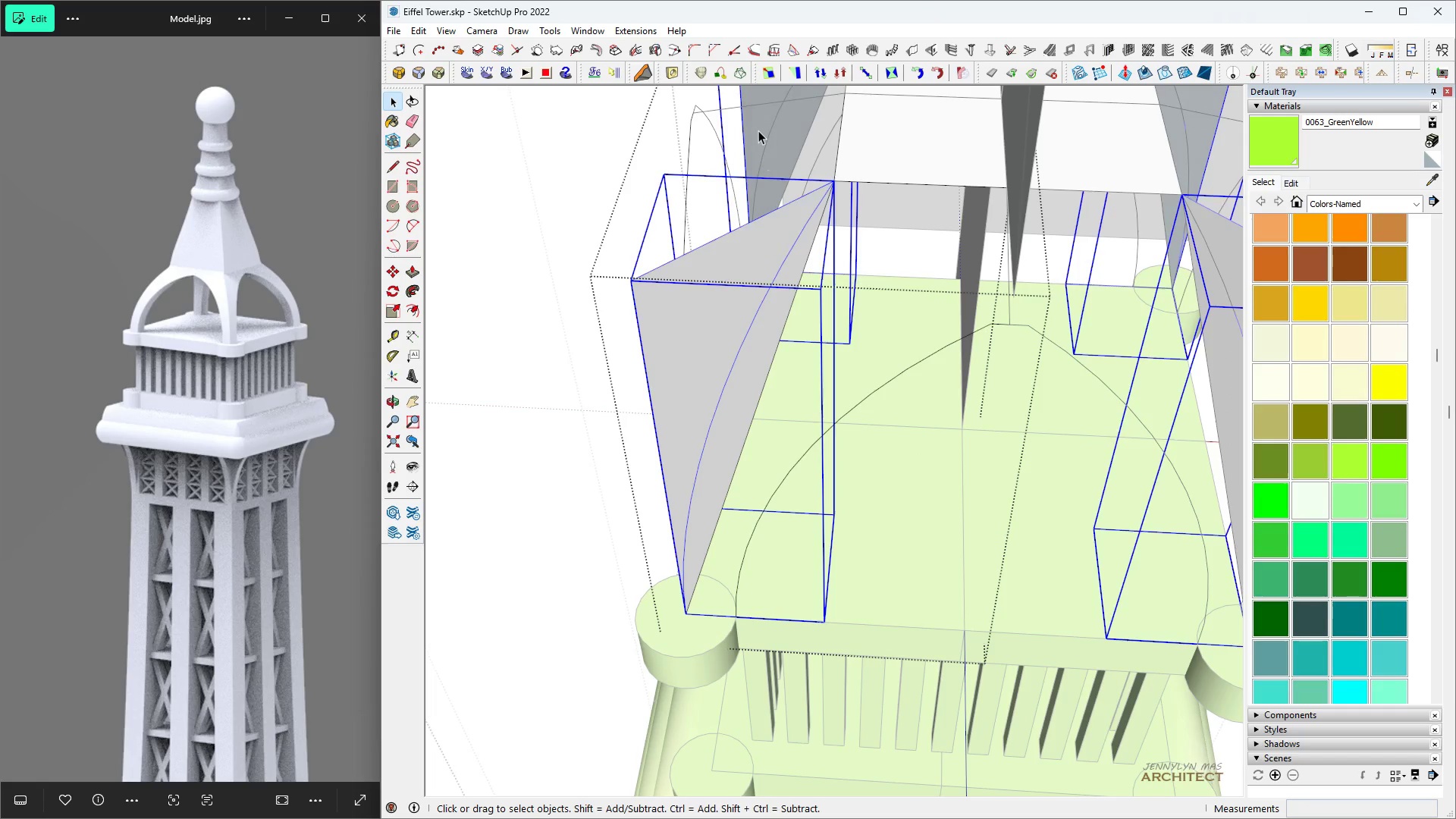 
key(Delete)
 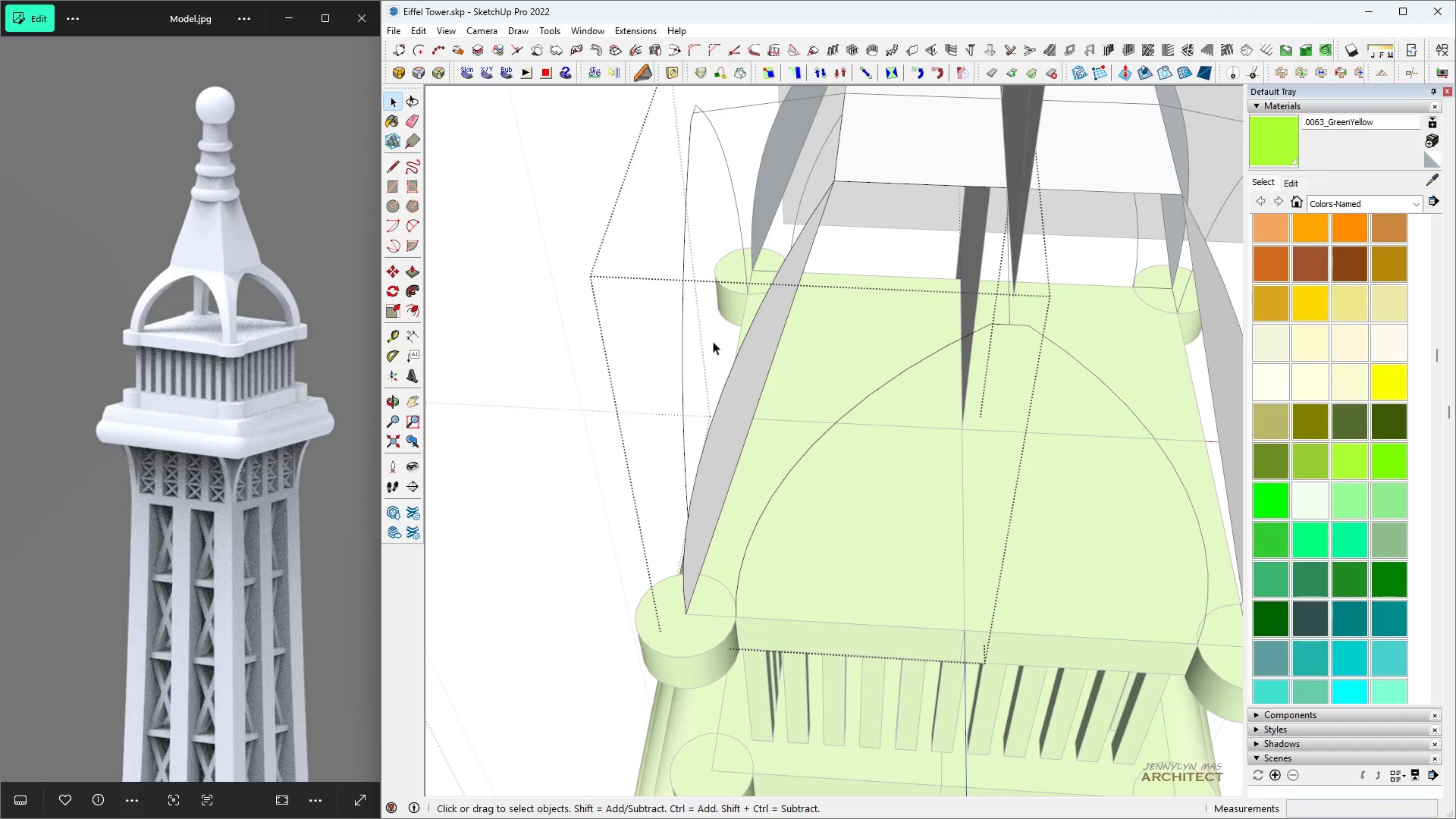 
key(Space)
 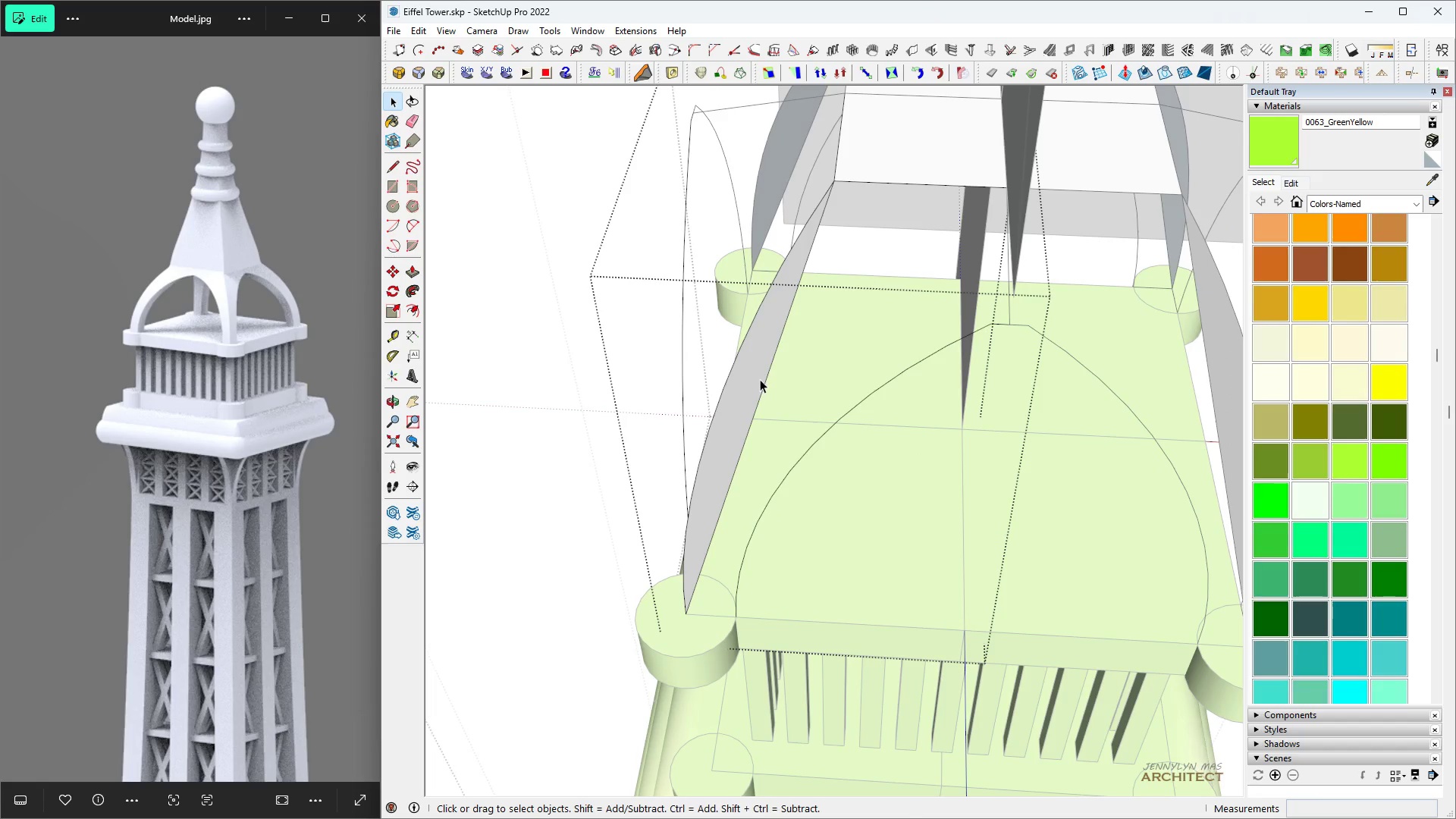 
key(E)
 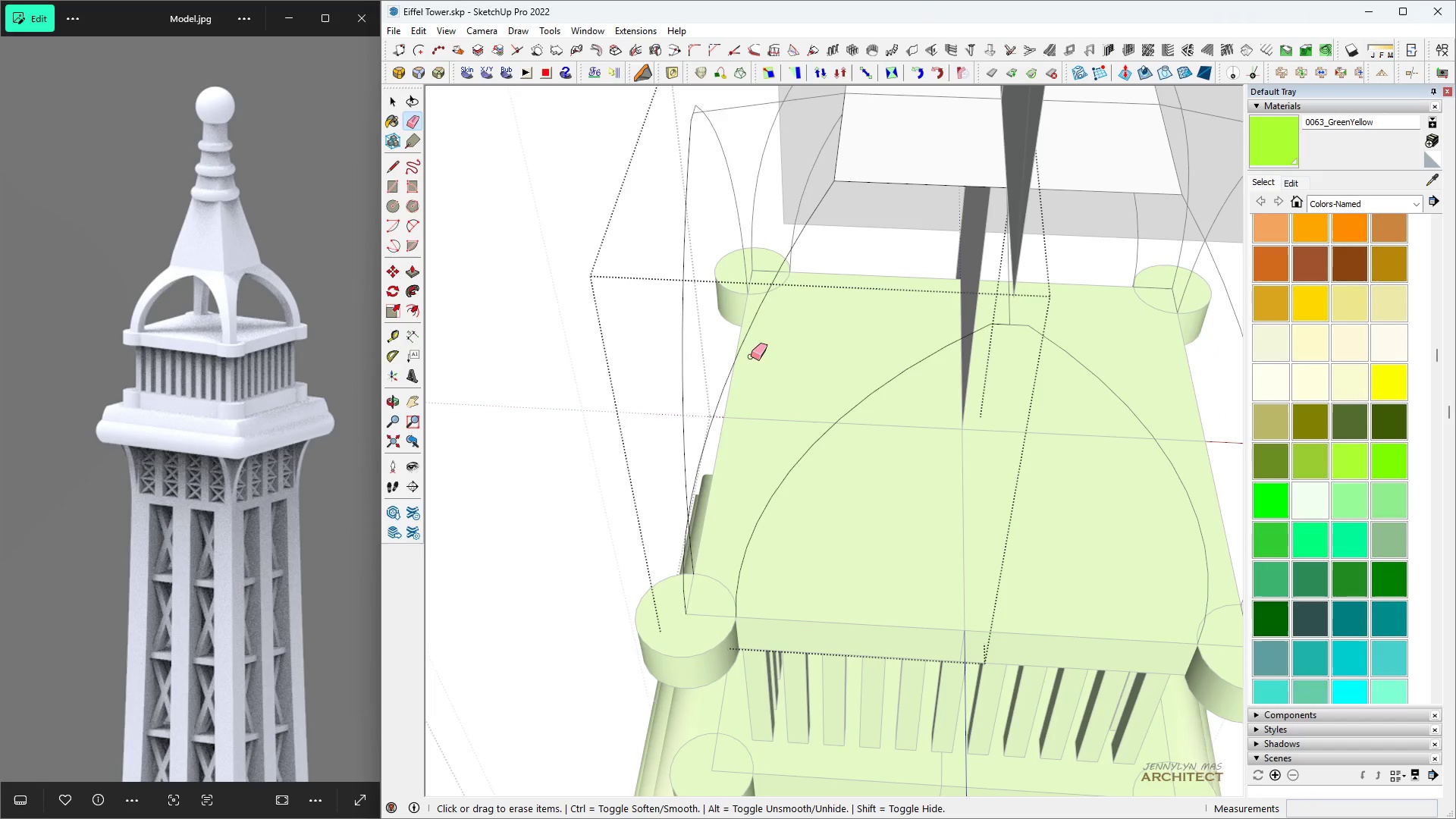 
key(Space)
 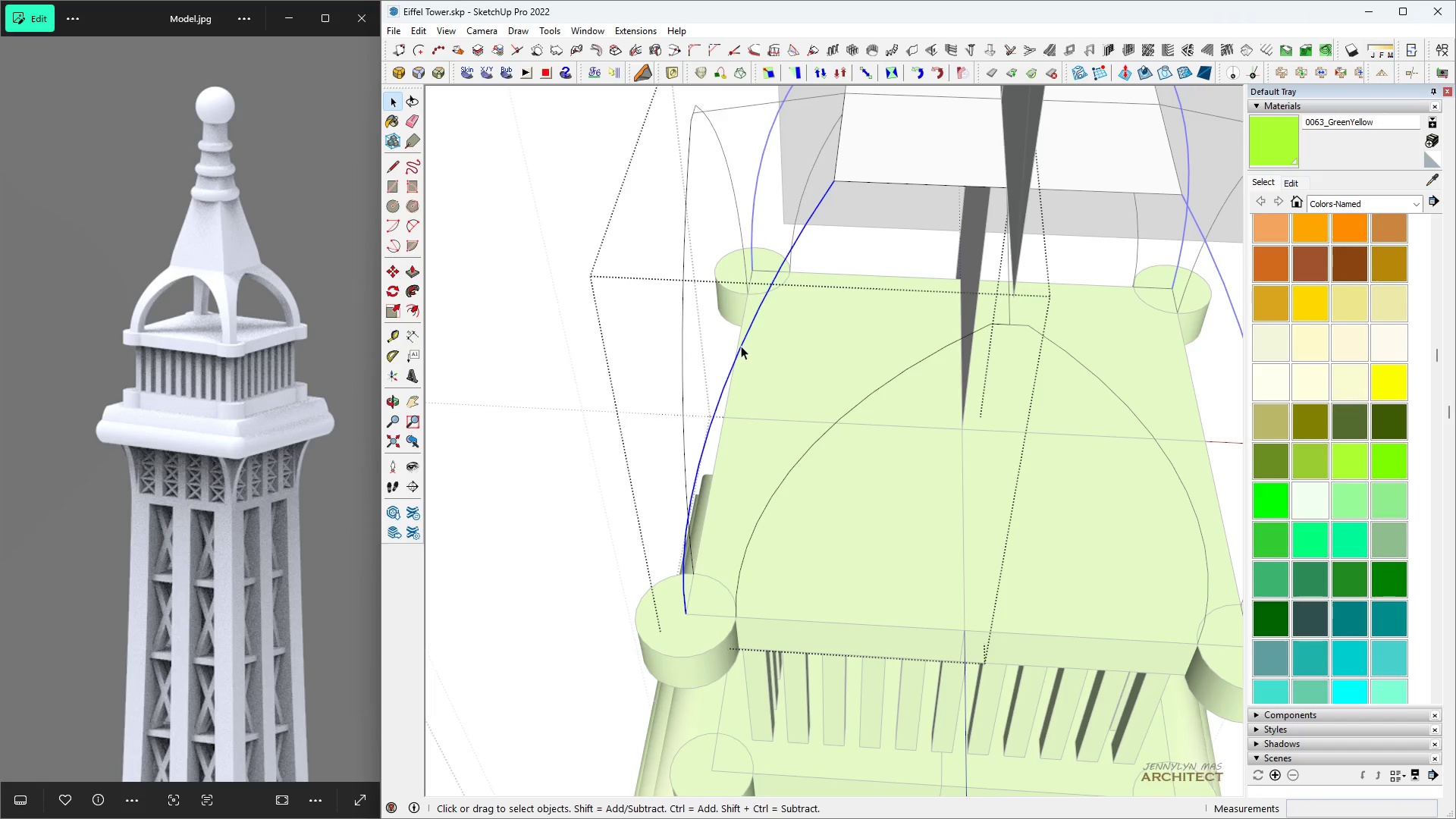 
double_click([741, 346])
 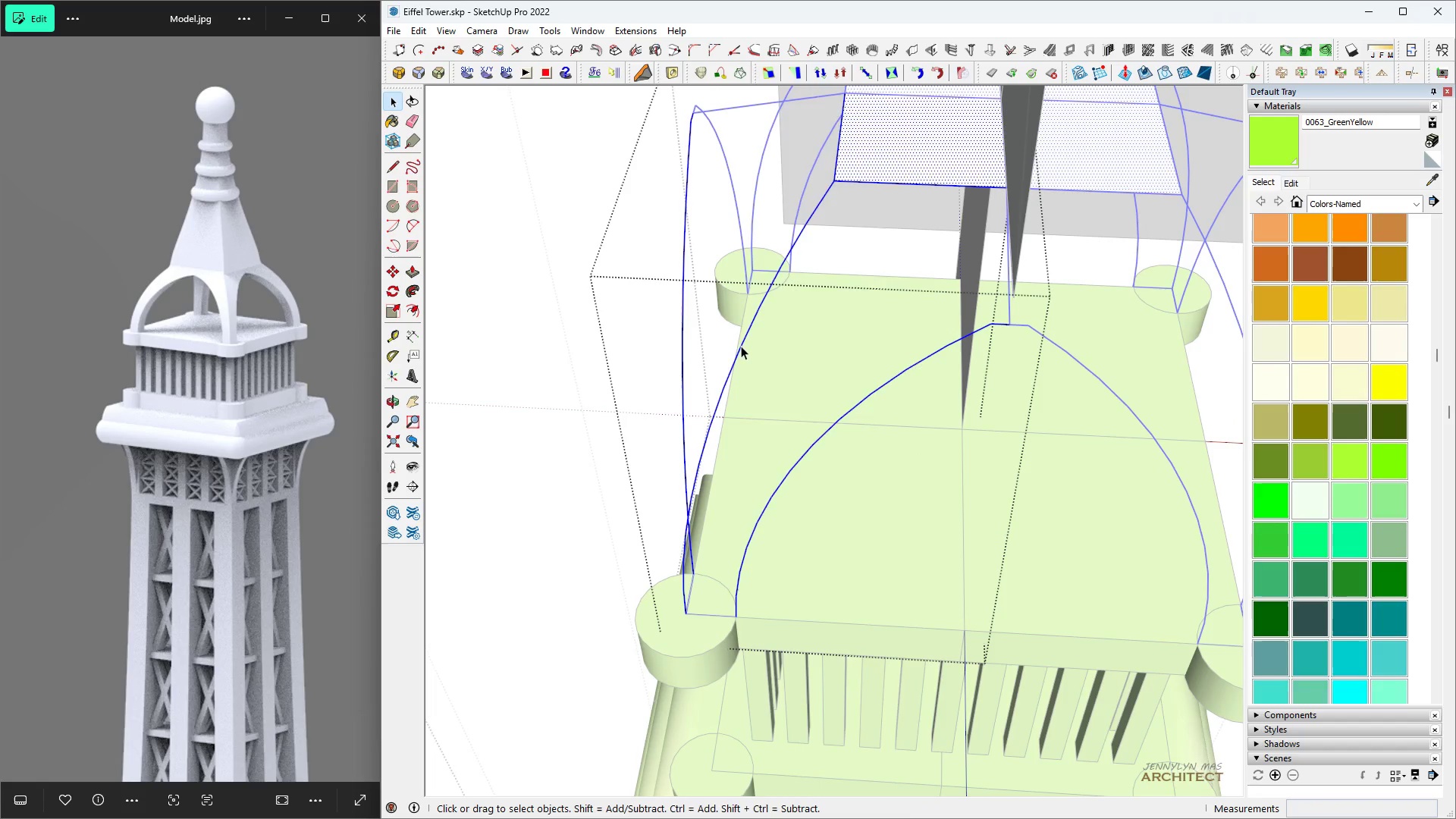 
left_click([741, 345])
 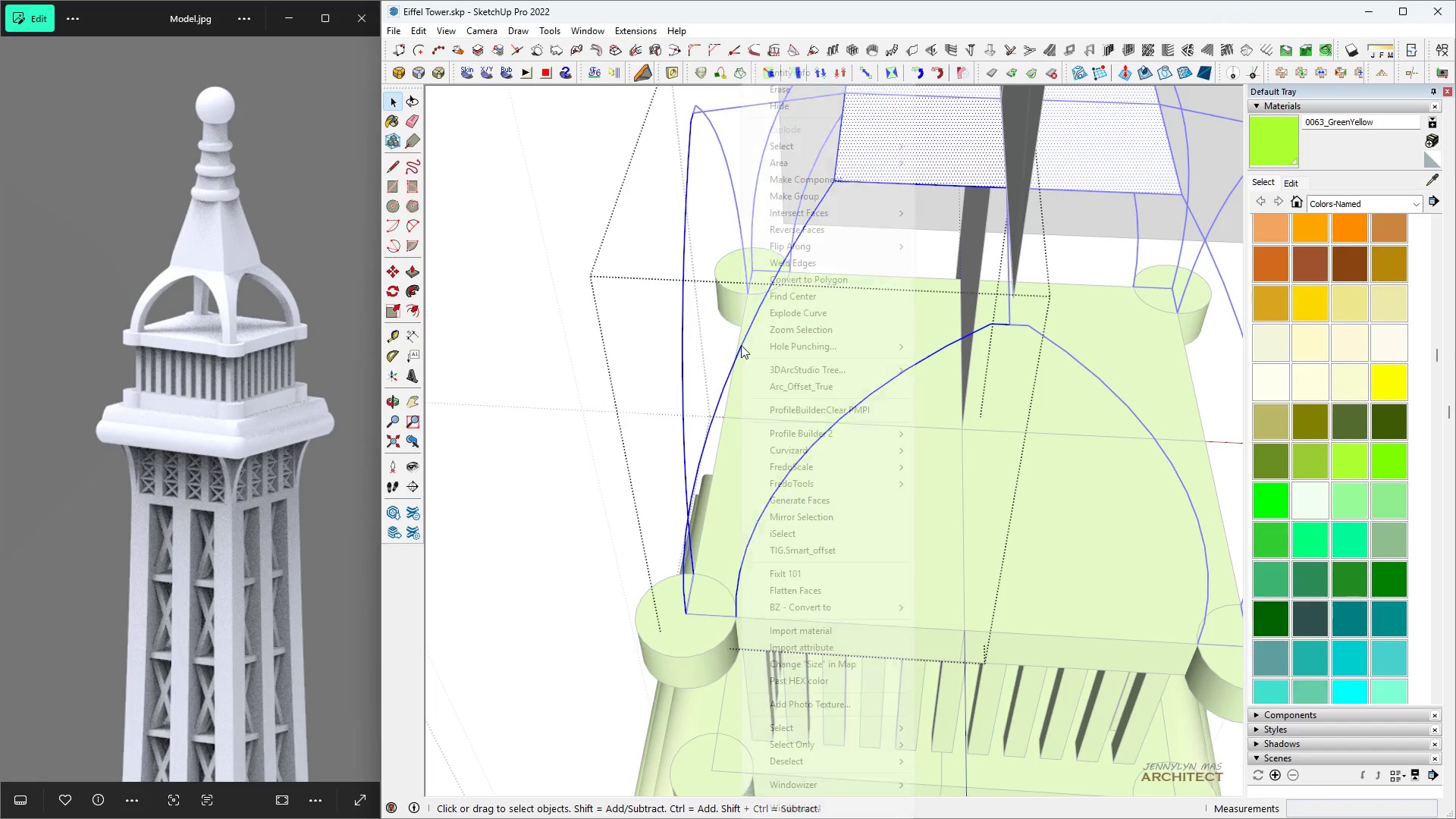 
right_click([741, 345])
 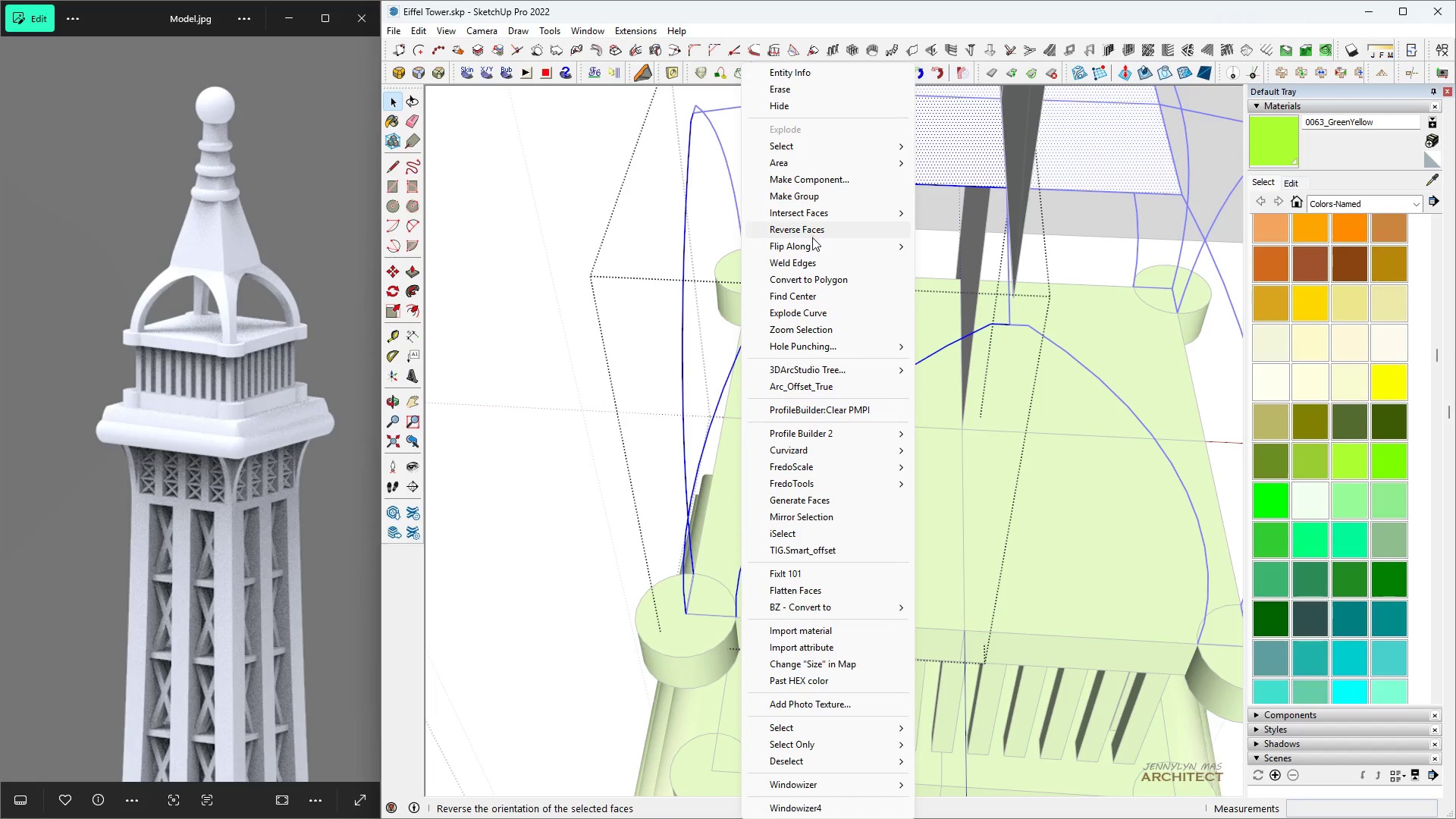 
left_click([810, 260])
 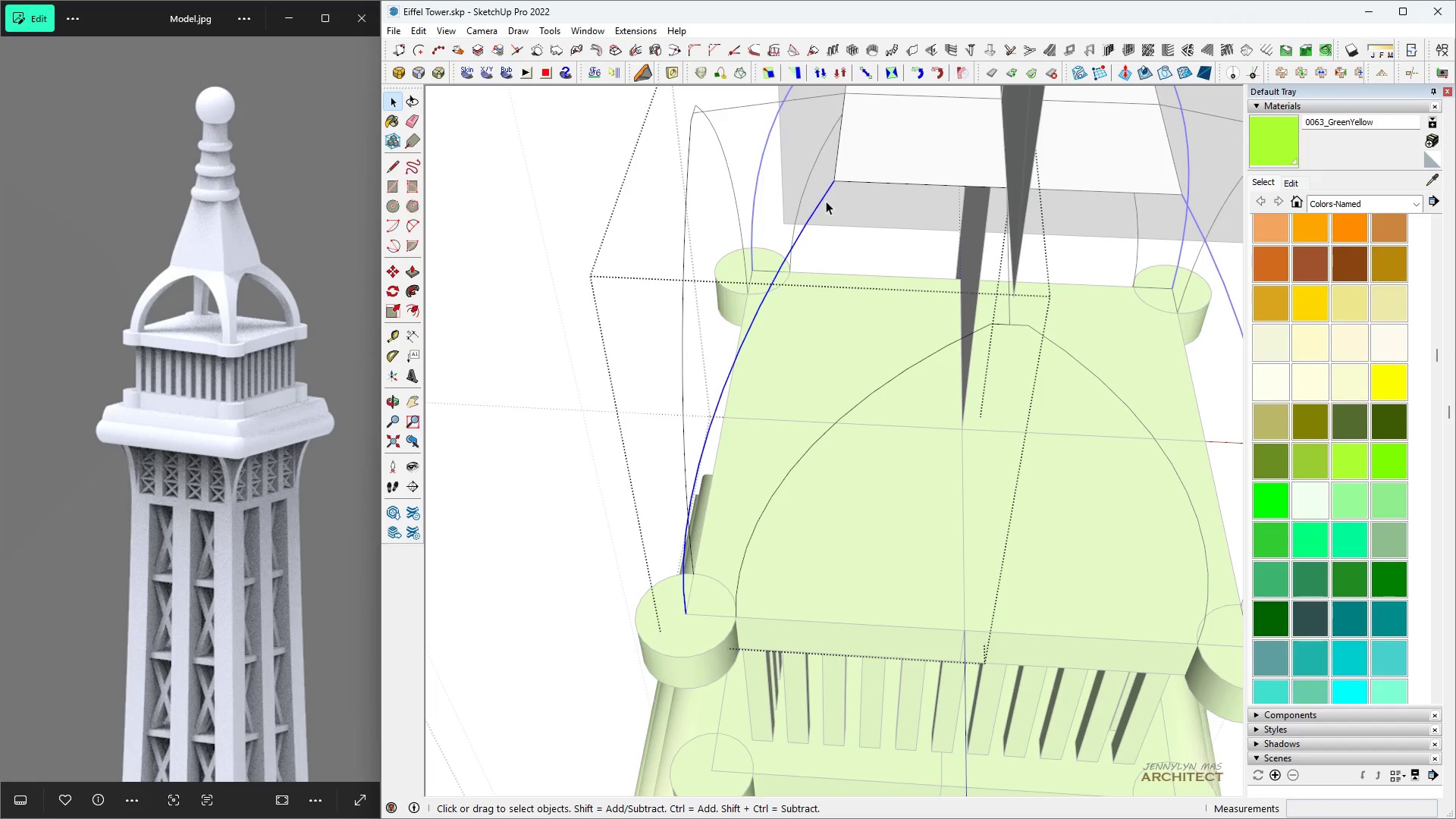 
hold_key(key=ControlLeft, duration=0.64)
left_click([854, 184])
 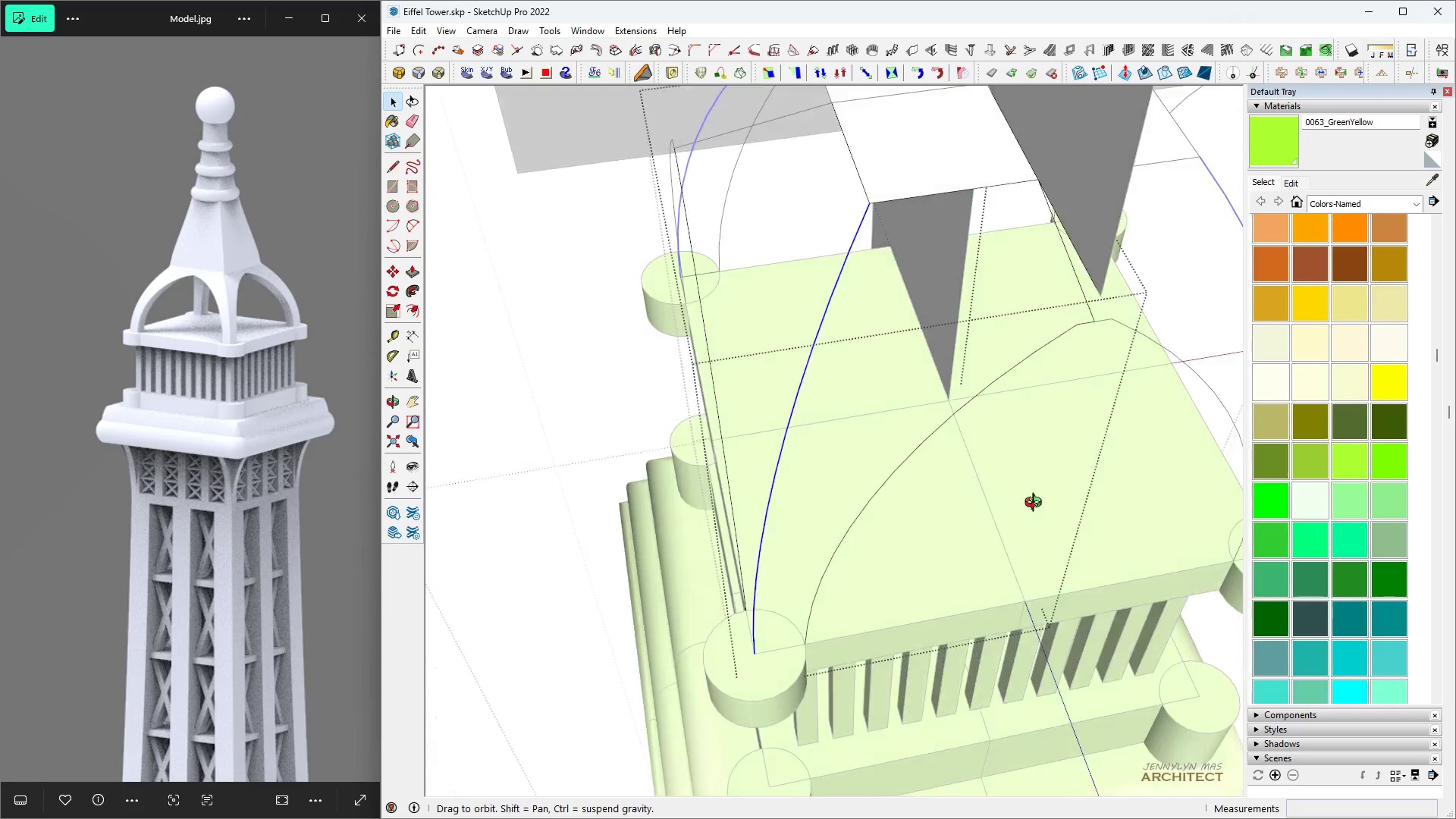 
hold_key(key=ControlLeft, duration=1.53)
 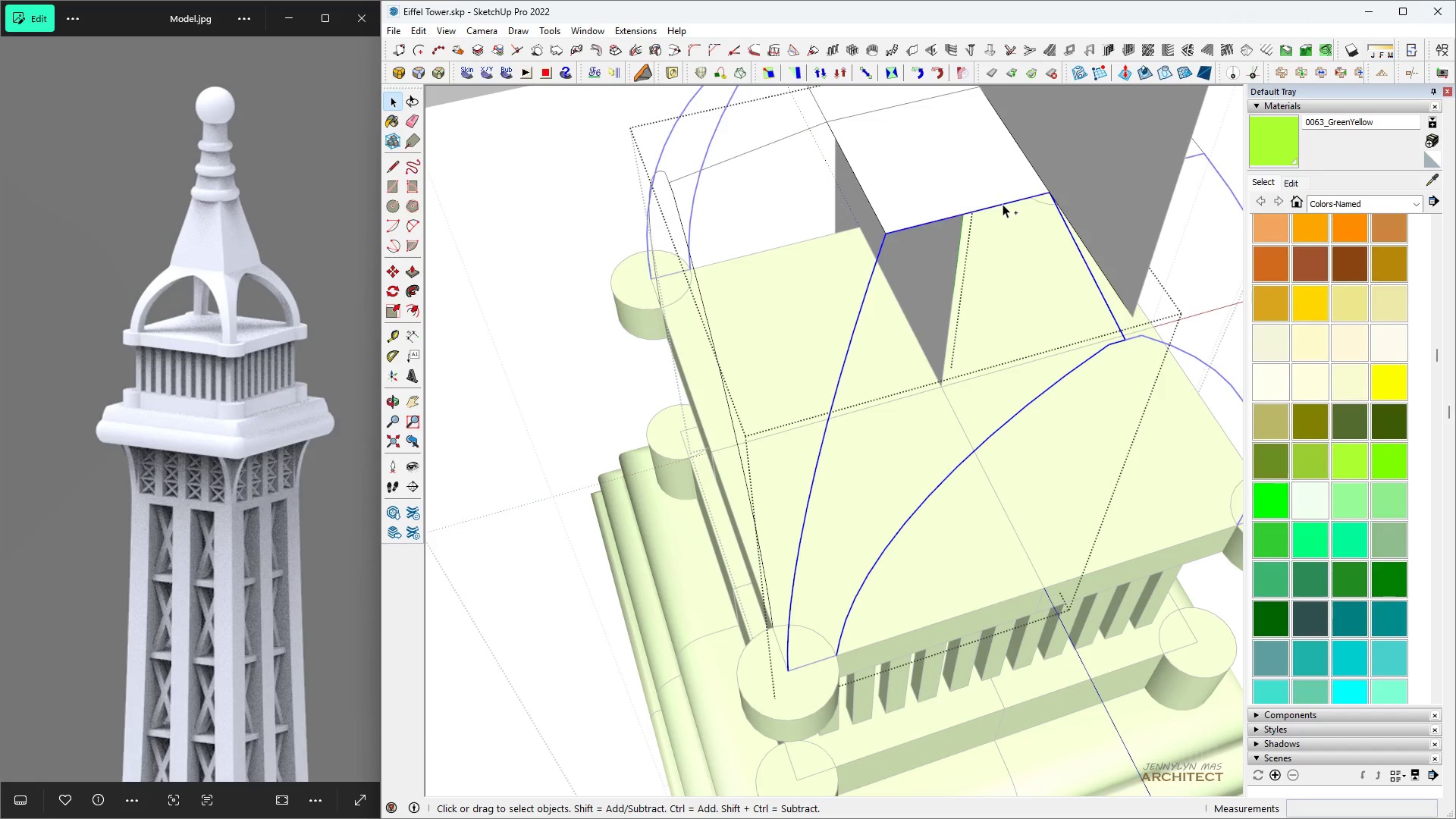 
hold_key(key=ControlLeft, duration=0.47)
left_click([1003, 204])
 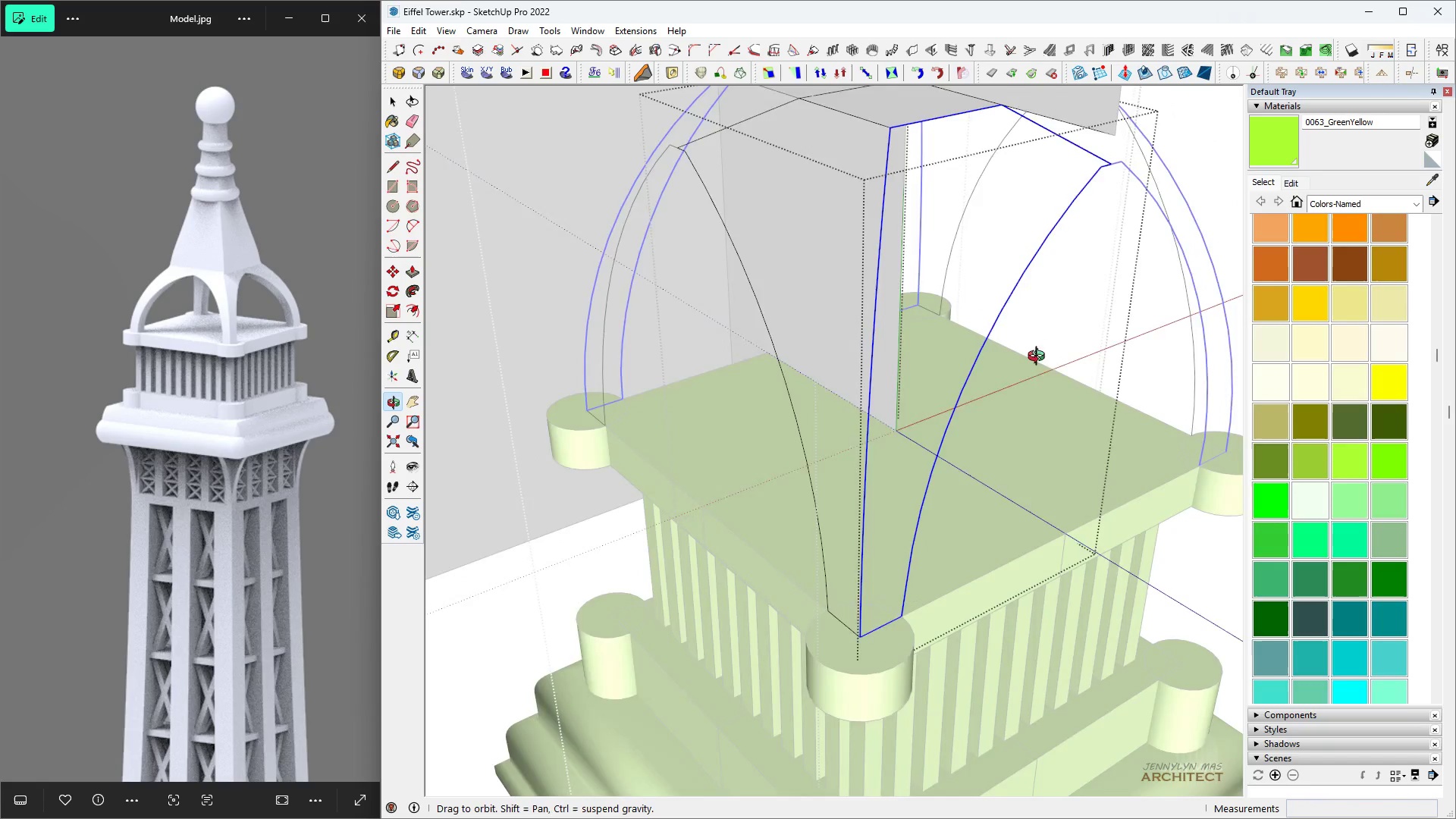 
scroll: coordinate [998, 402], scroll_direction: down, amount: 1.0
 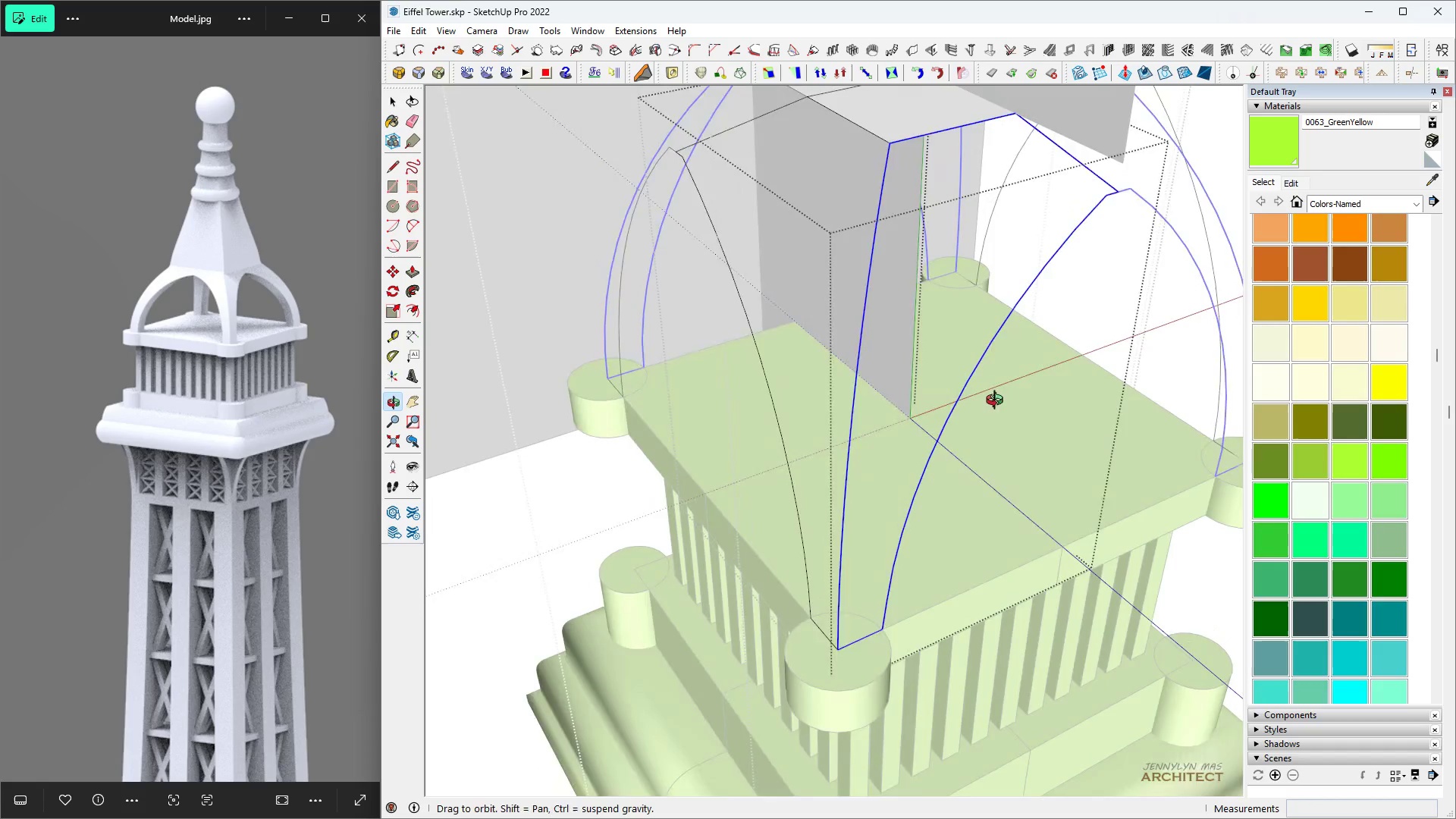 
key(Space)
 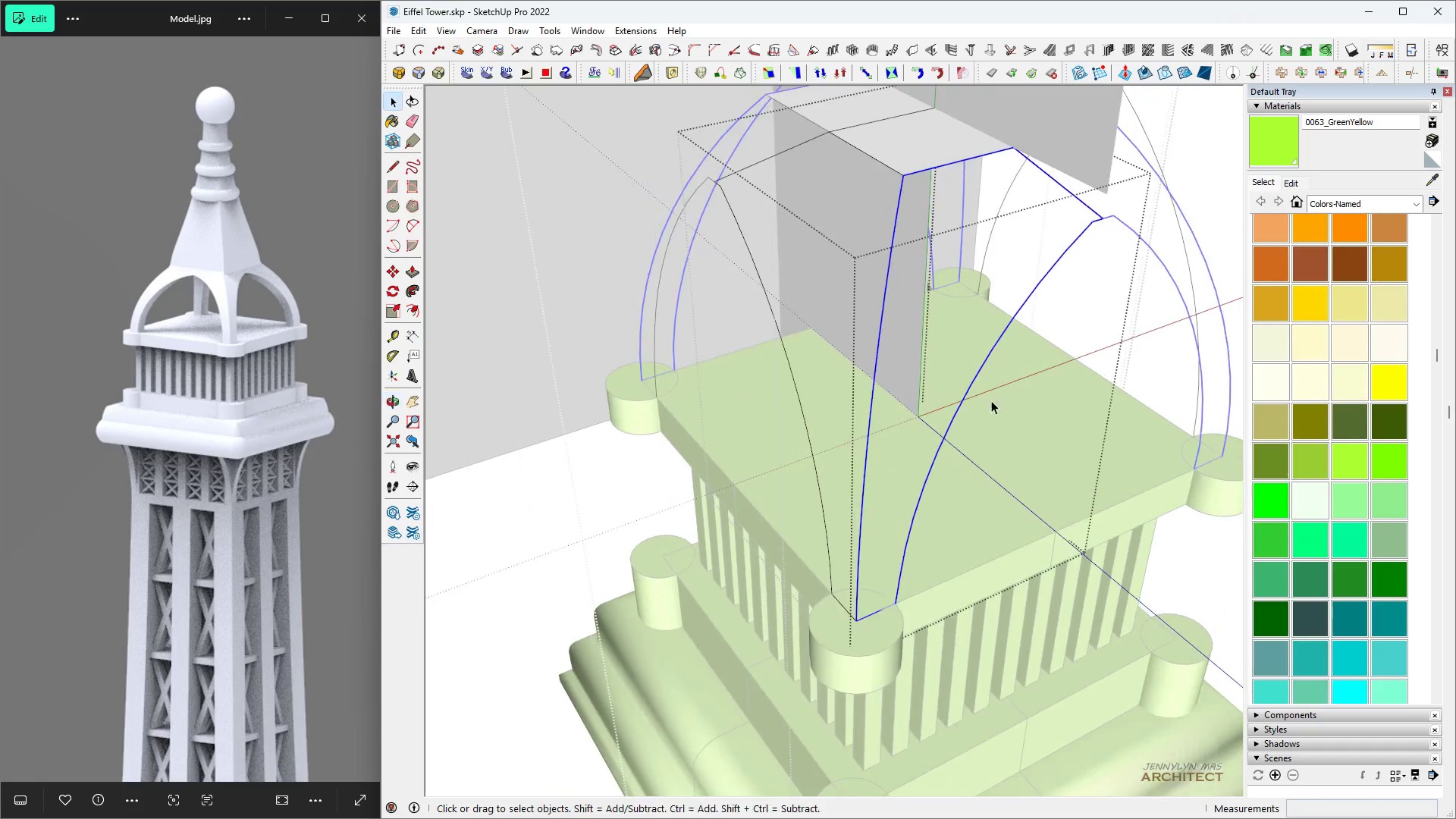 
key(H)
 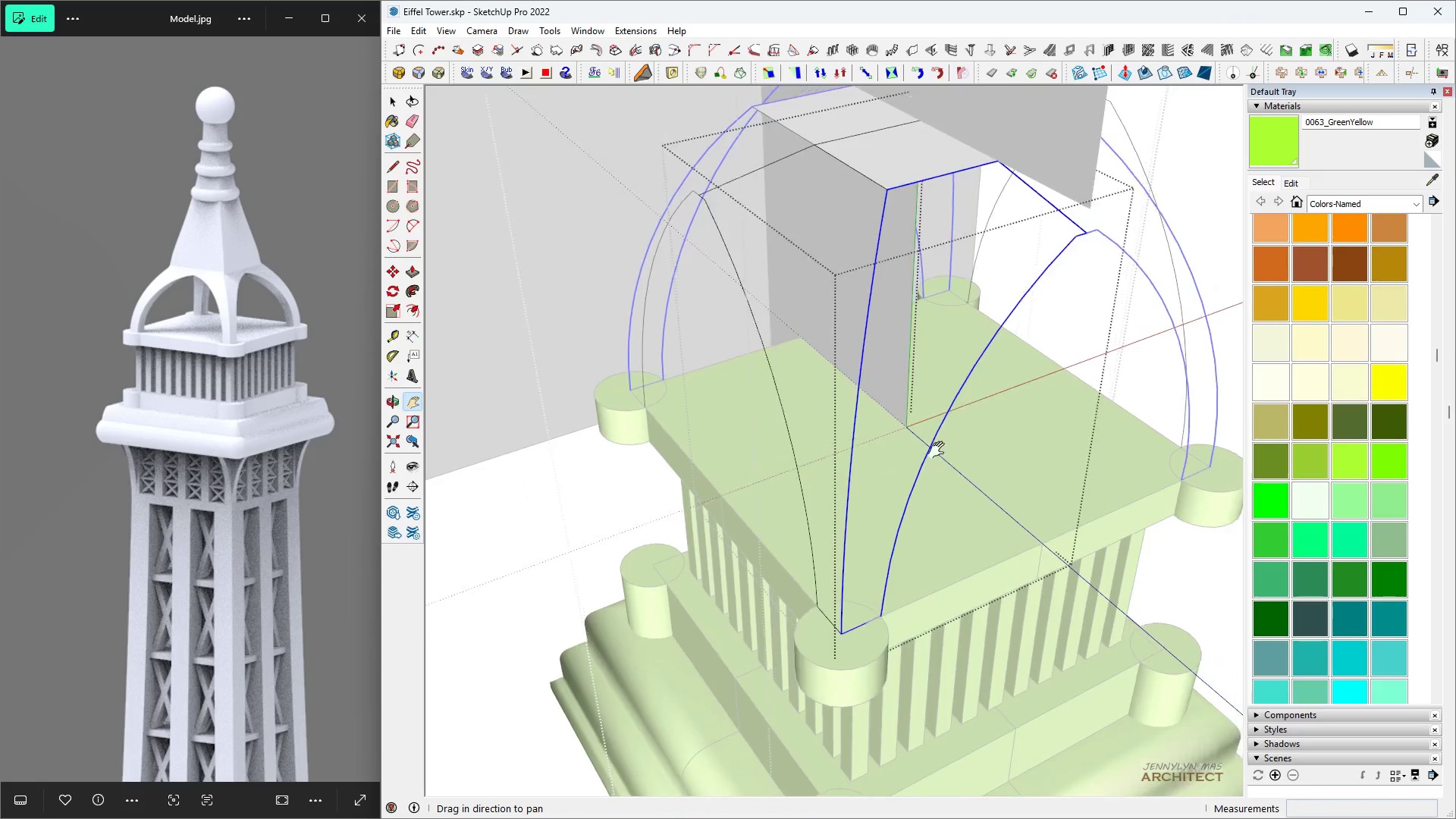 
key(Space)
 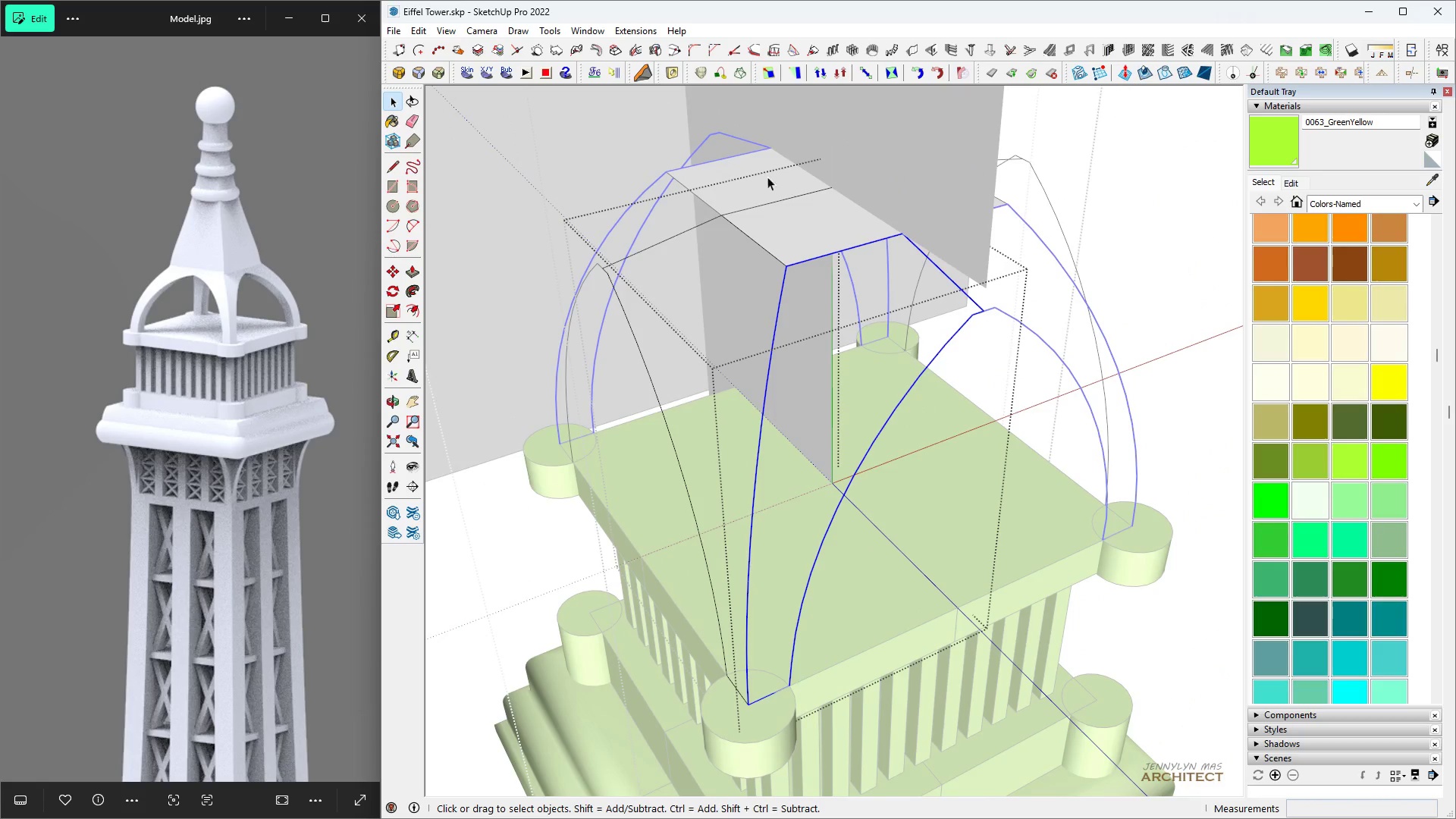 
mouse_move([736, 51])
 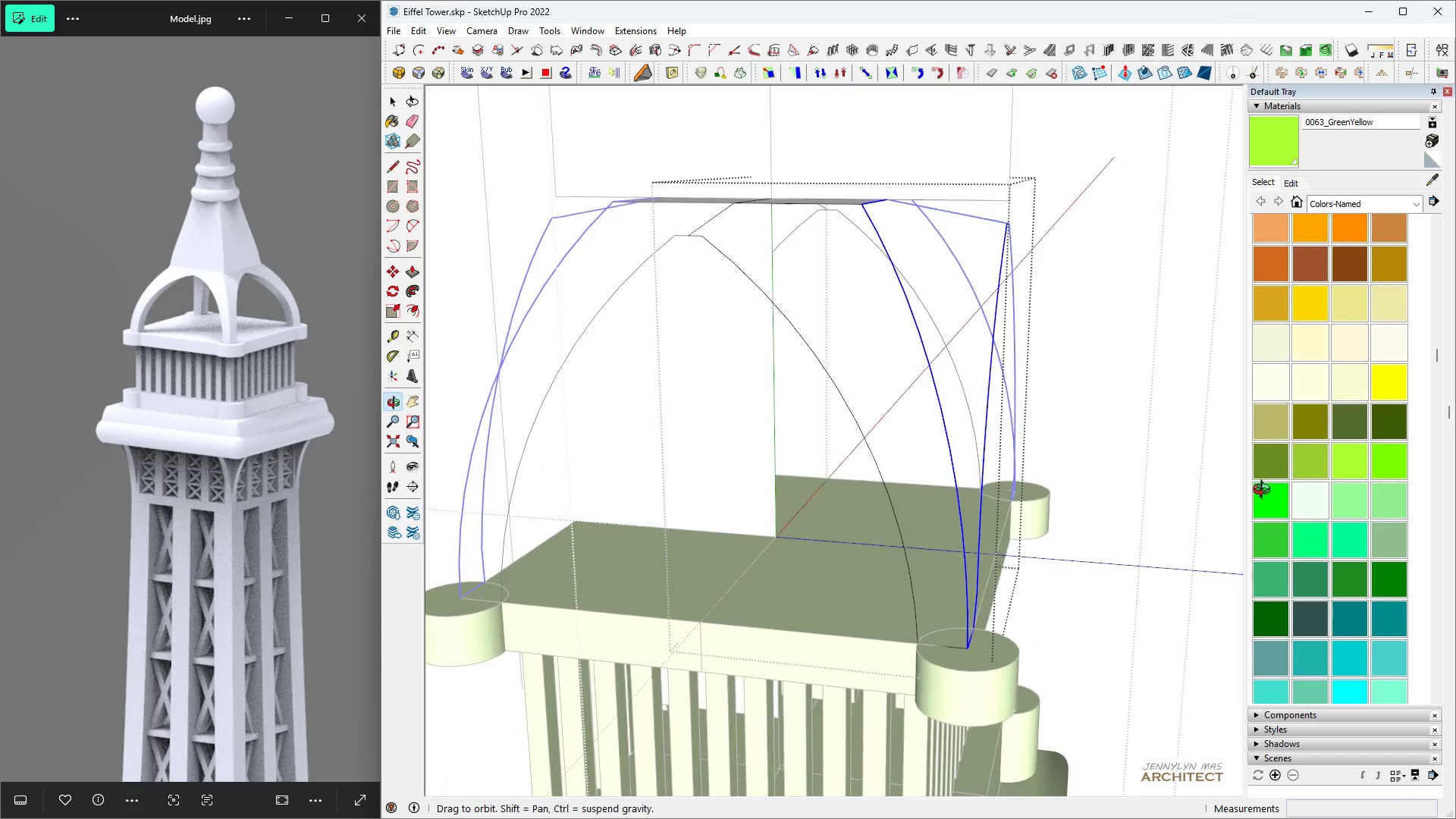 
wait(6.93)
 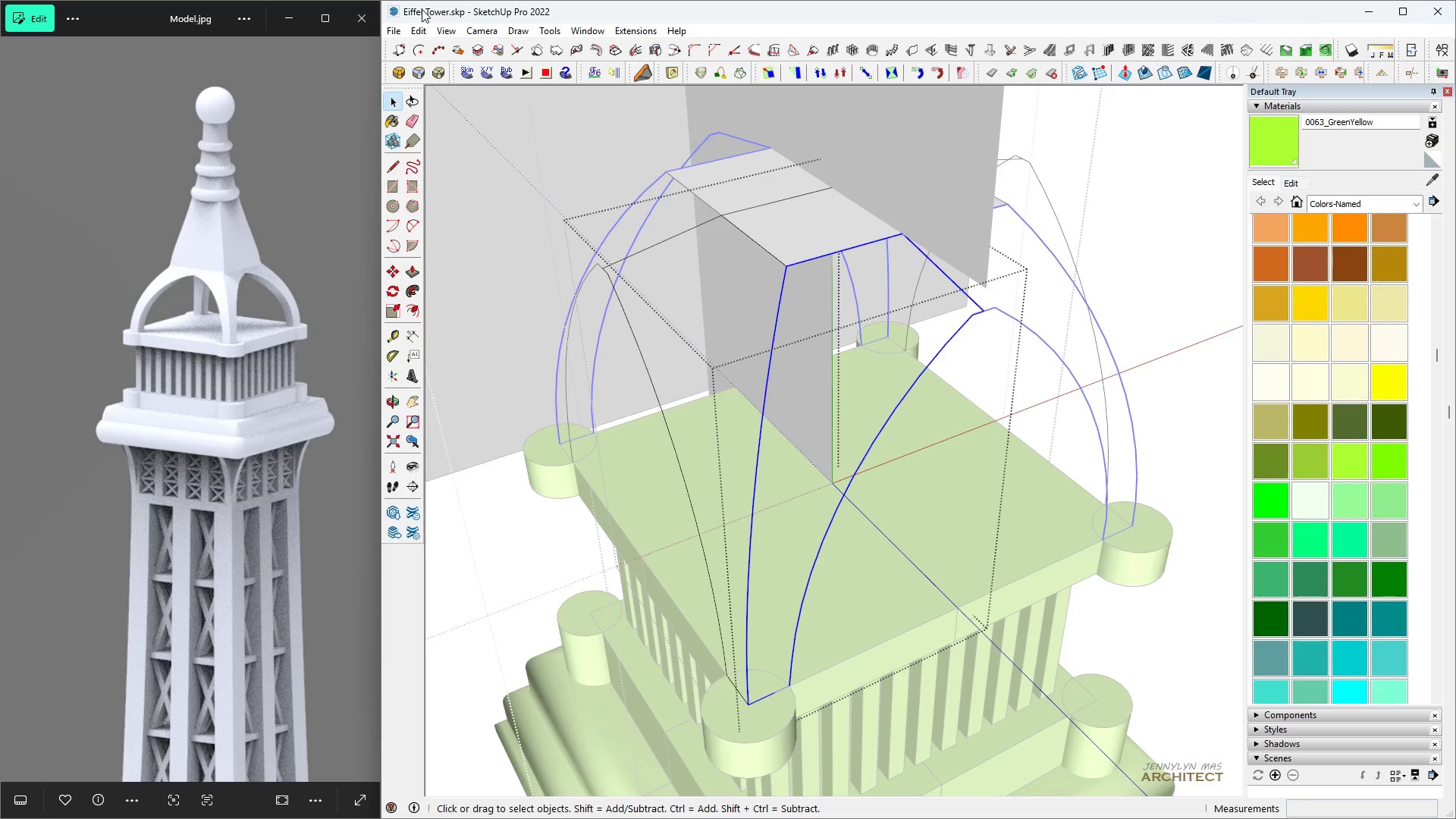 
key(Space)
 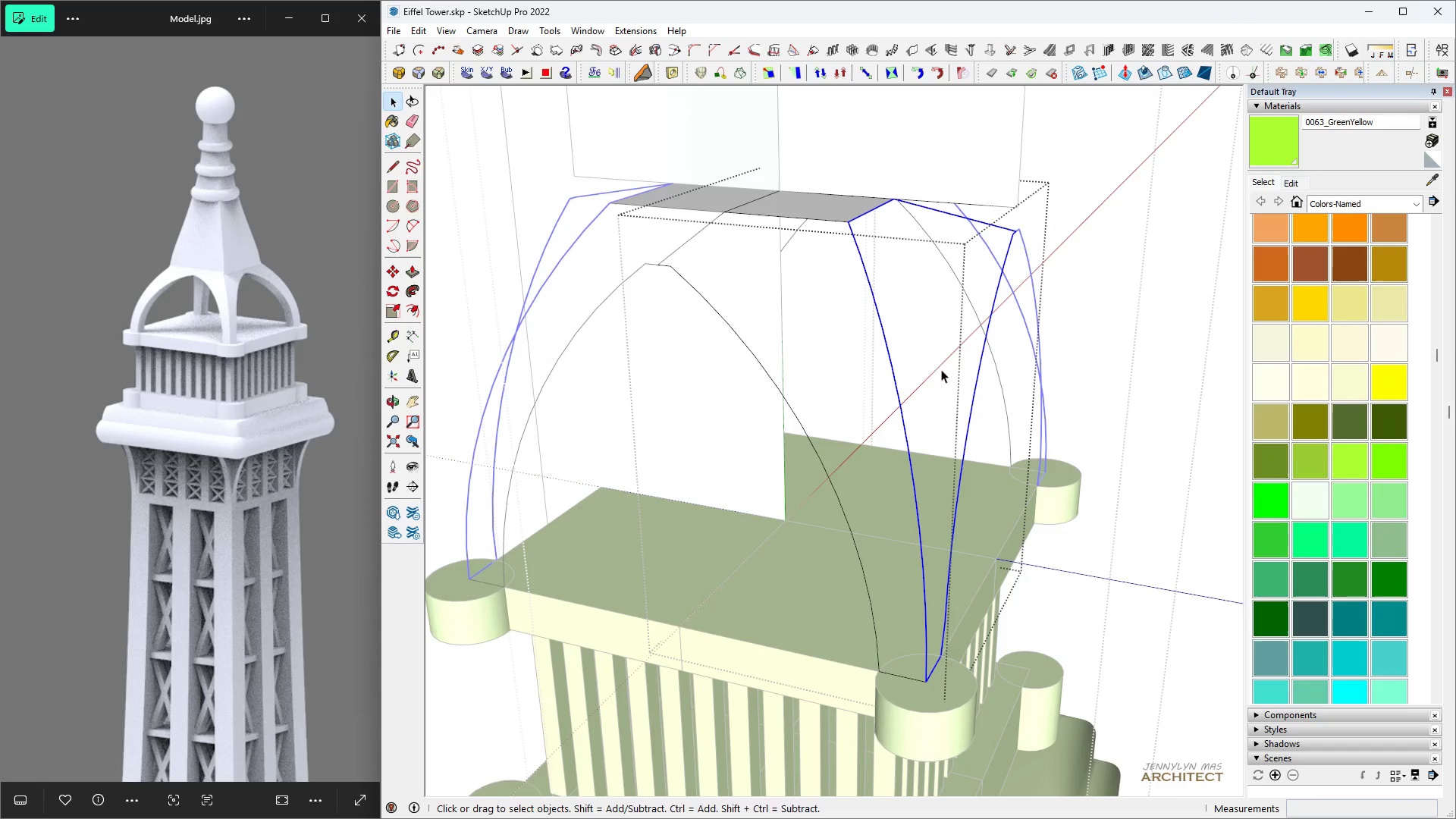 
key(H)
 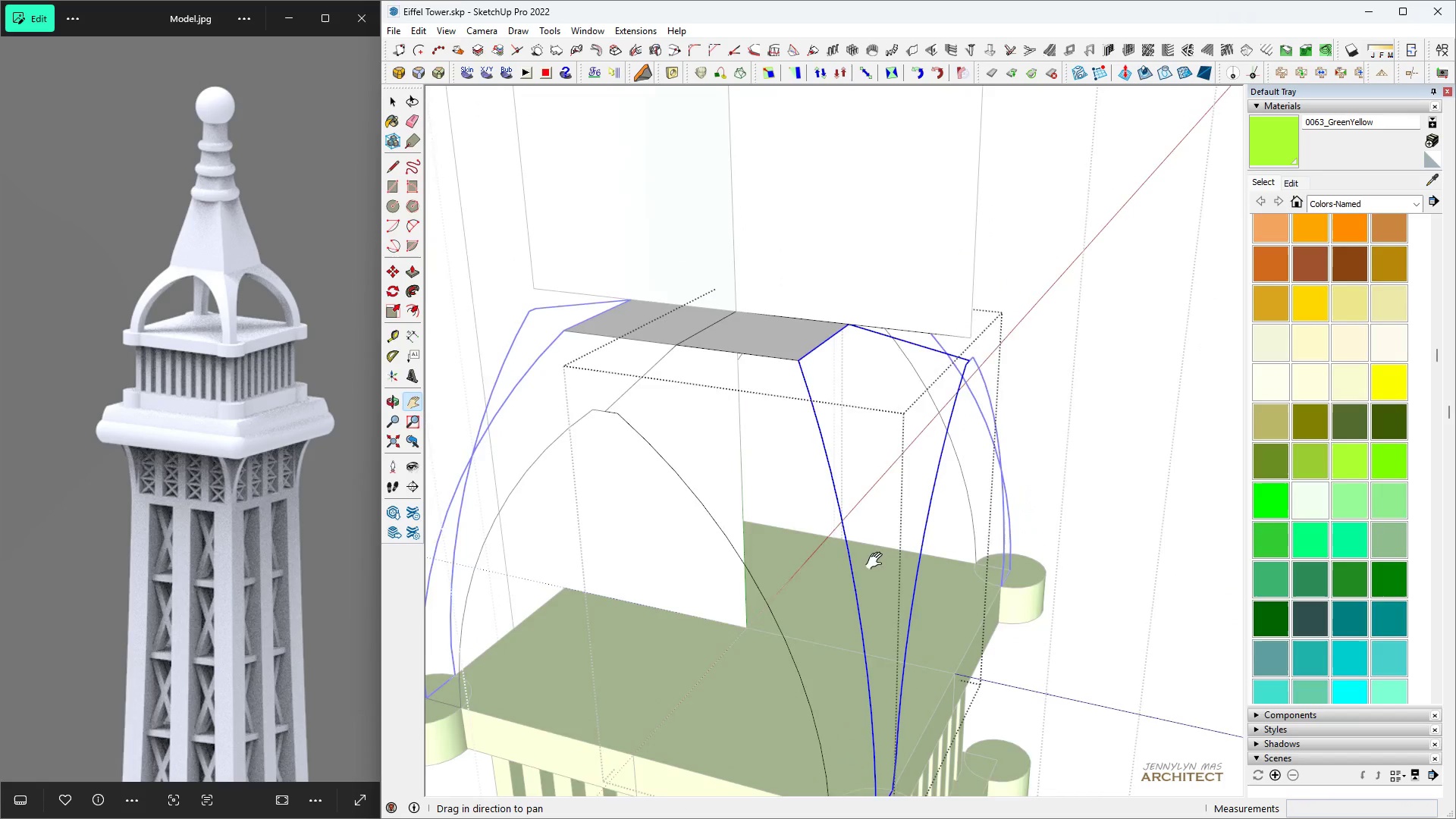 
key(Space)
 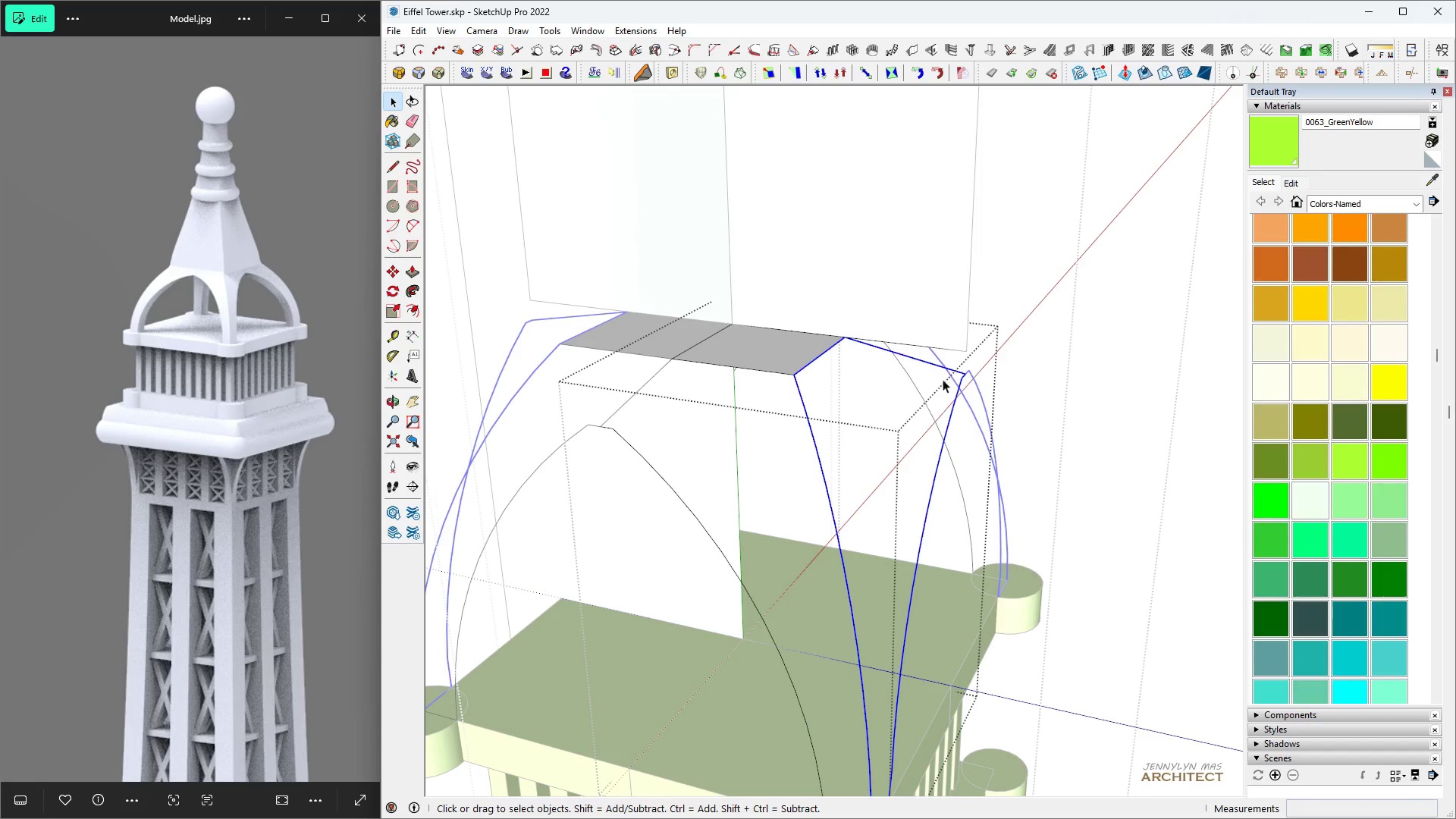 
scroll: coordinate [961, 383], scroll_direction: up, amount: 11.0
 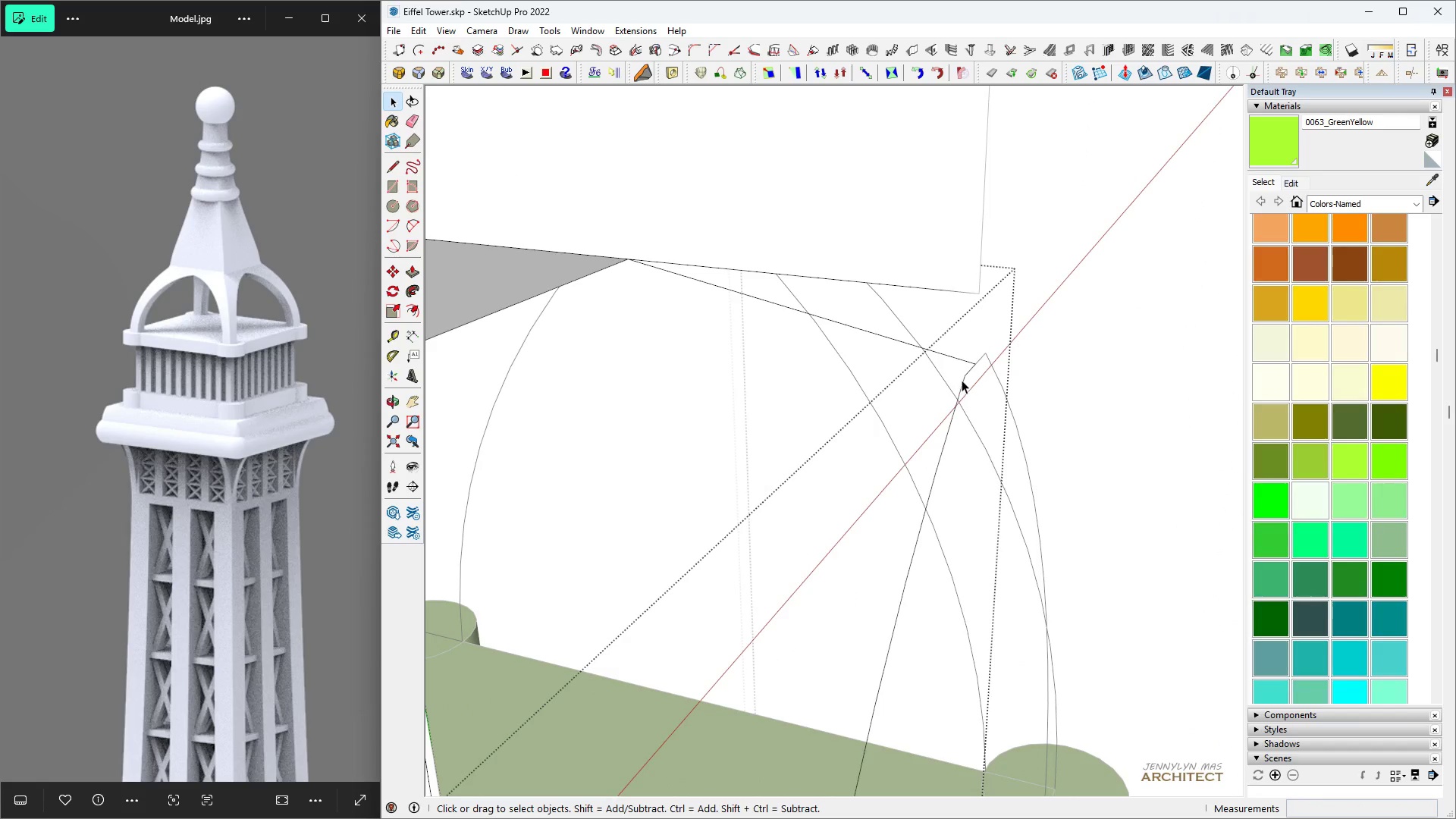 
left_click([962, 380])
 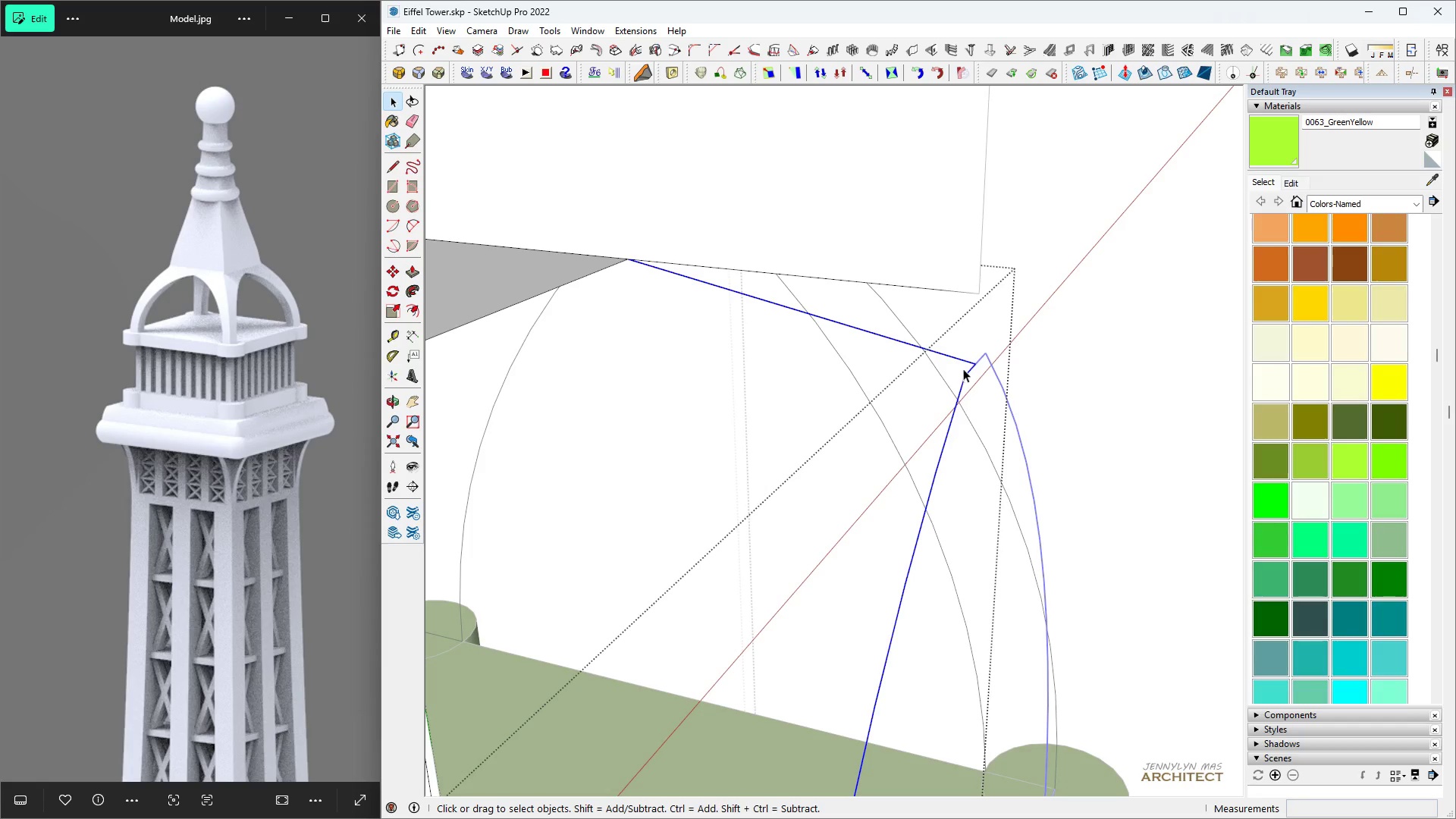 
key(L)
 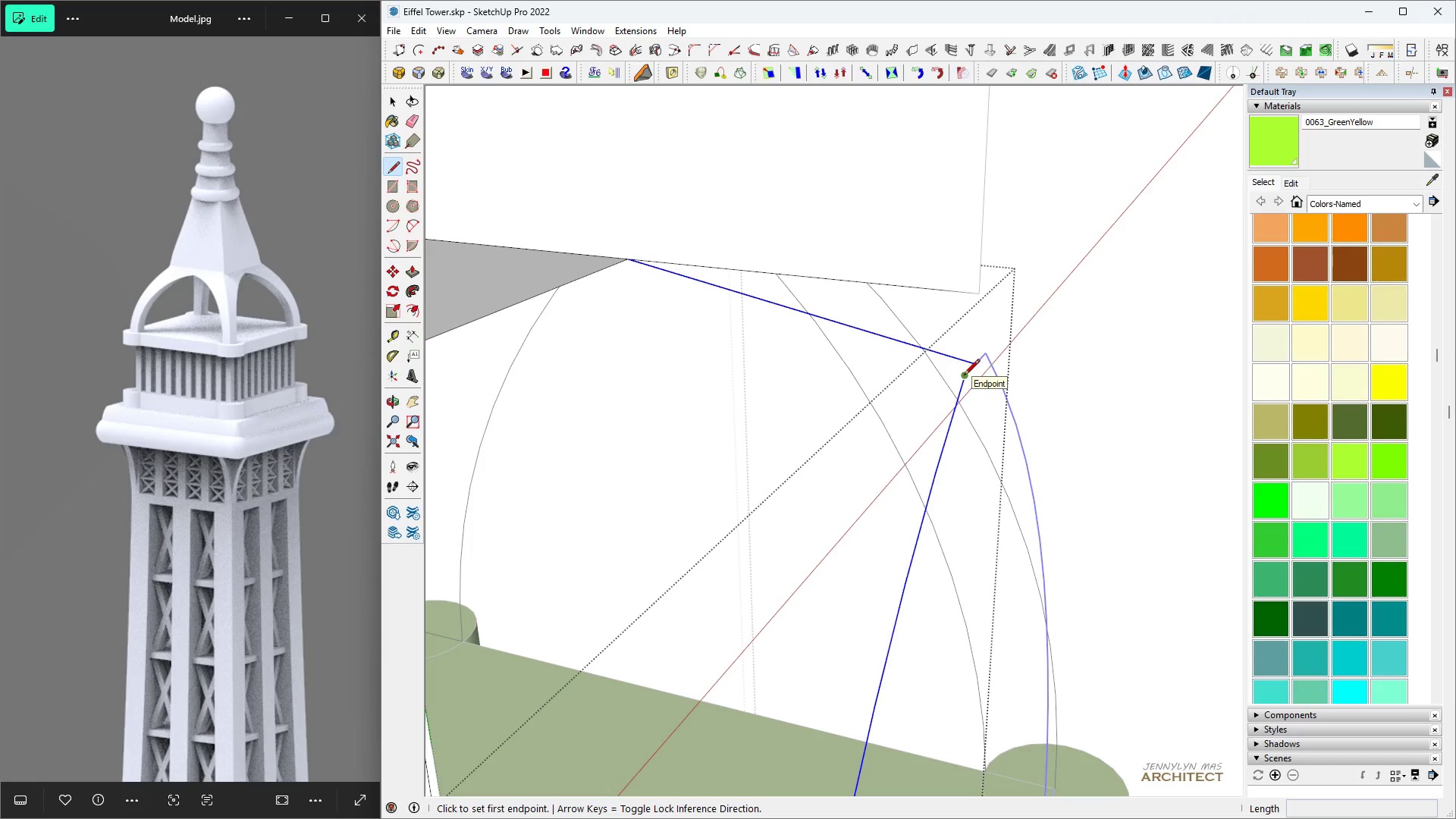 
left_click([964, 376])
 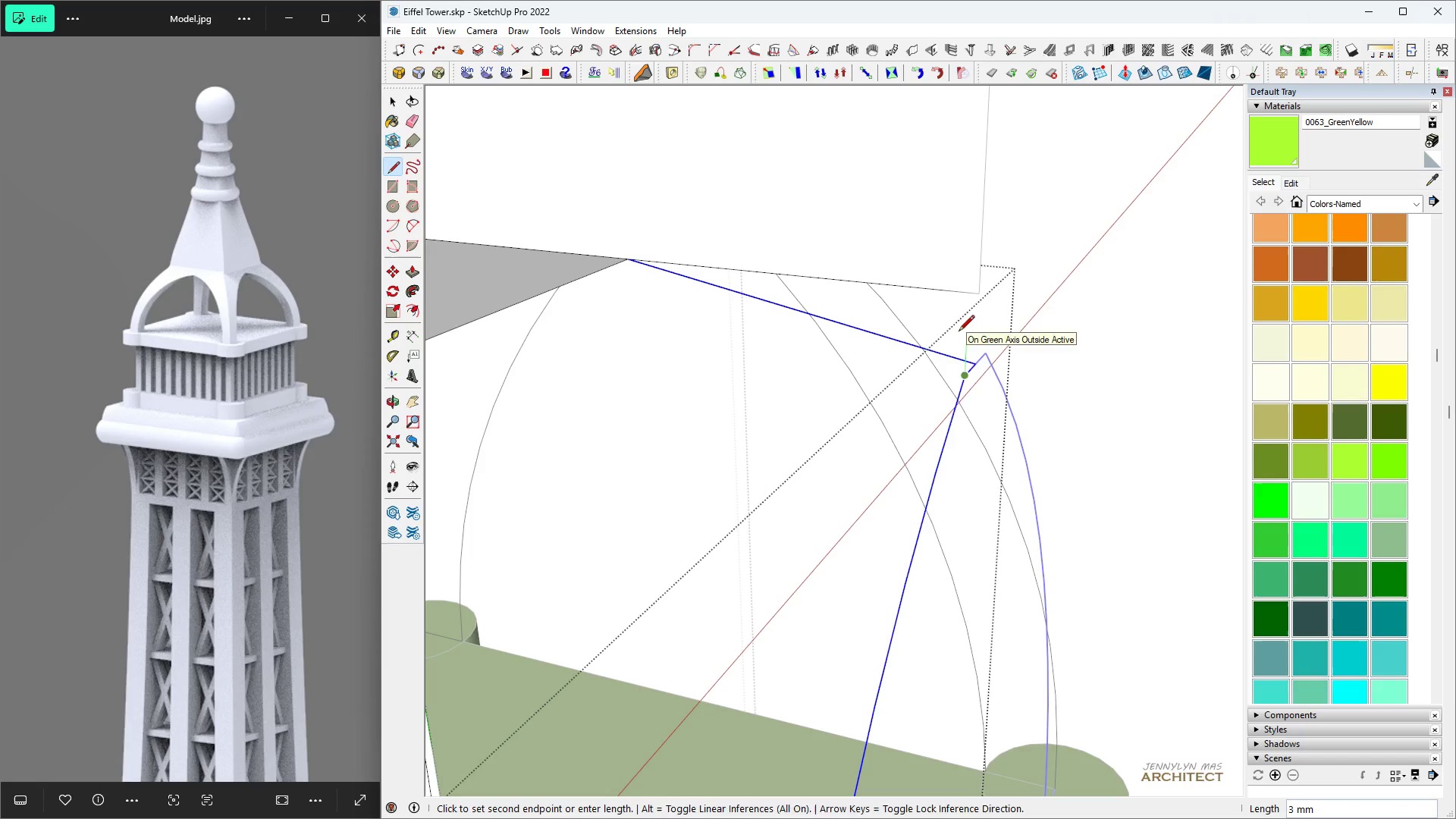 
left_click([959, 332])
 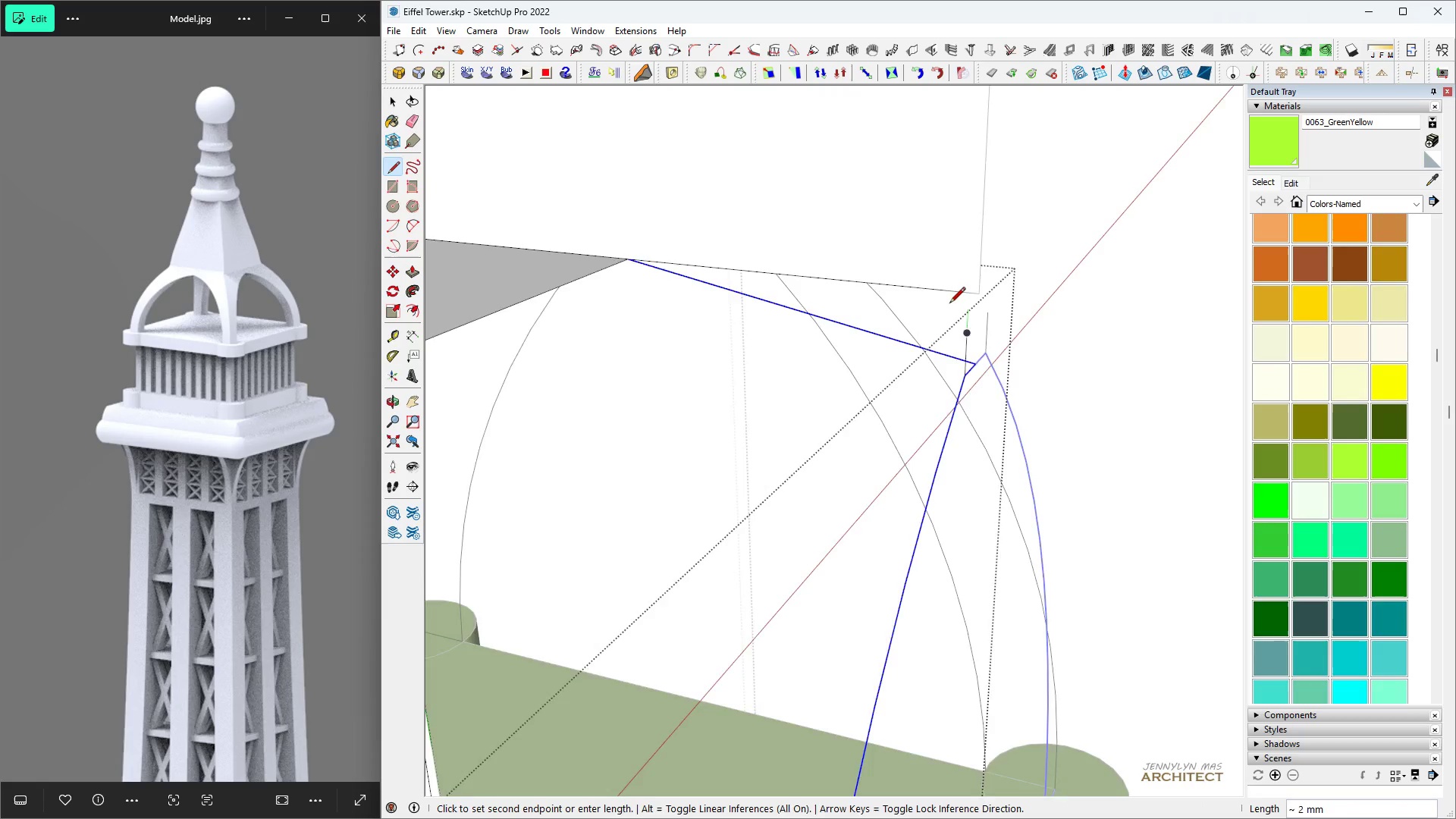 
scroll: coordinate [928, 314], scroll_direction: down, amount: 10.0
 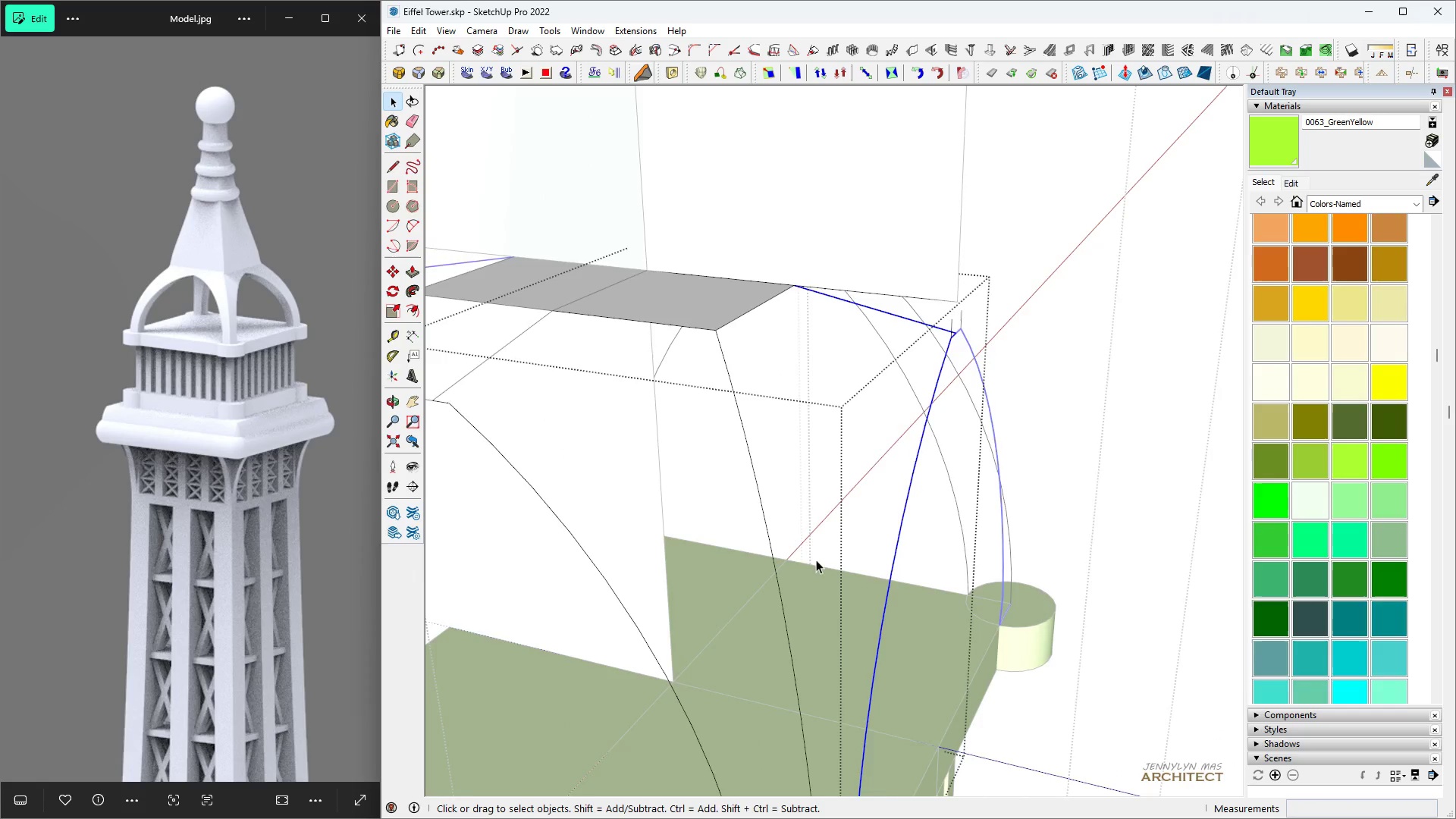 
key(Space)
 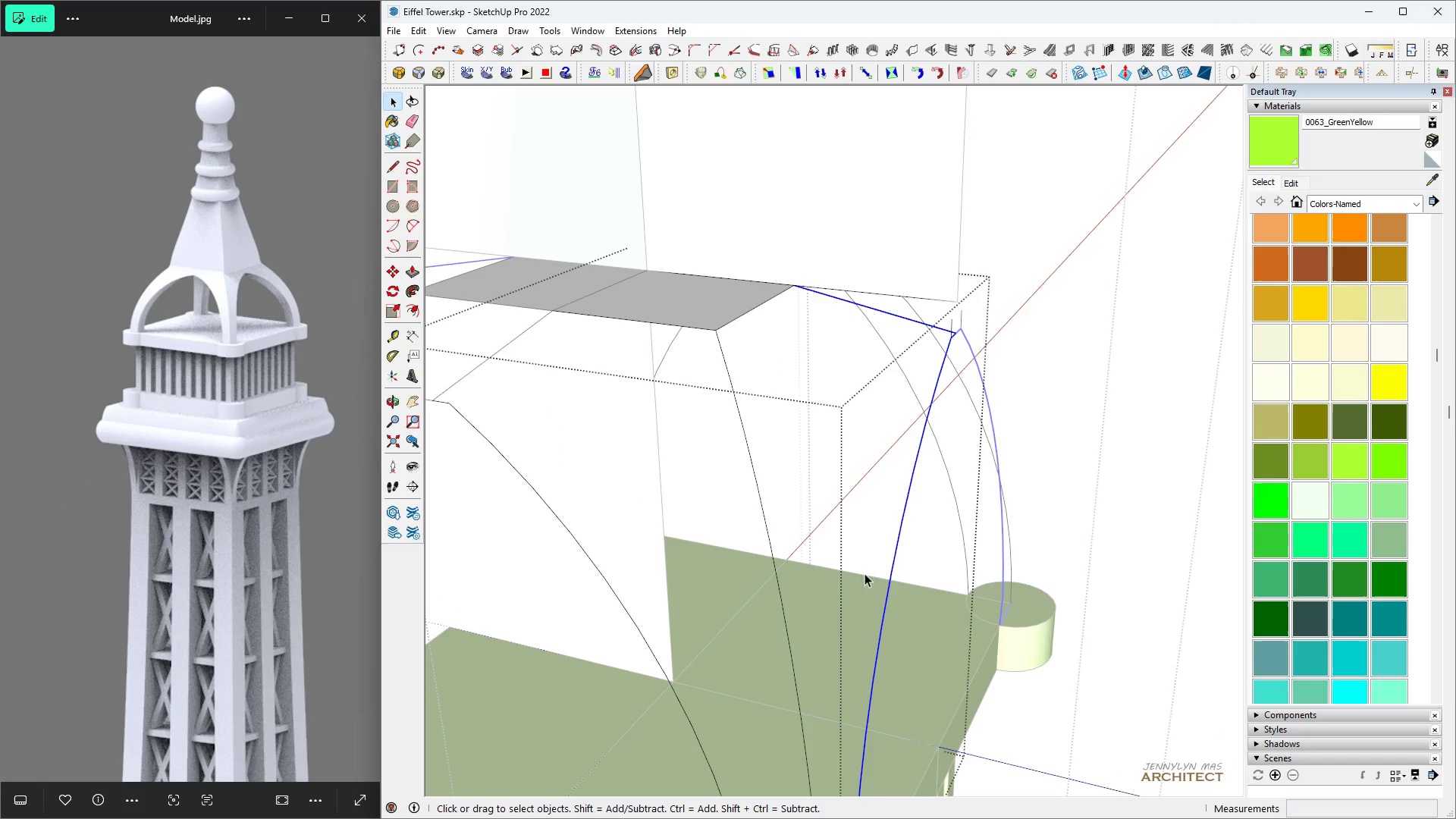 
scroll: coordinate [908, 293], scroll_direction: down, amount: 8.0
 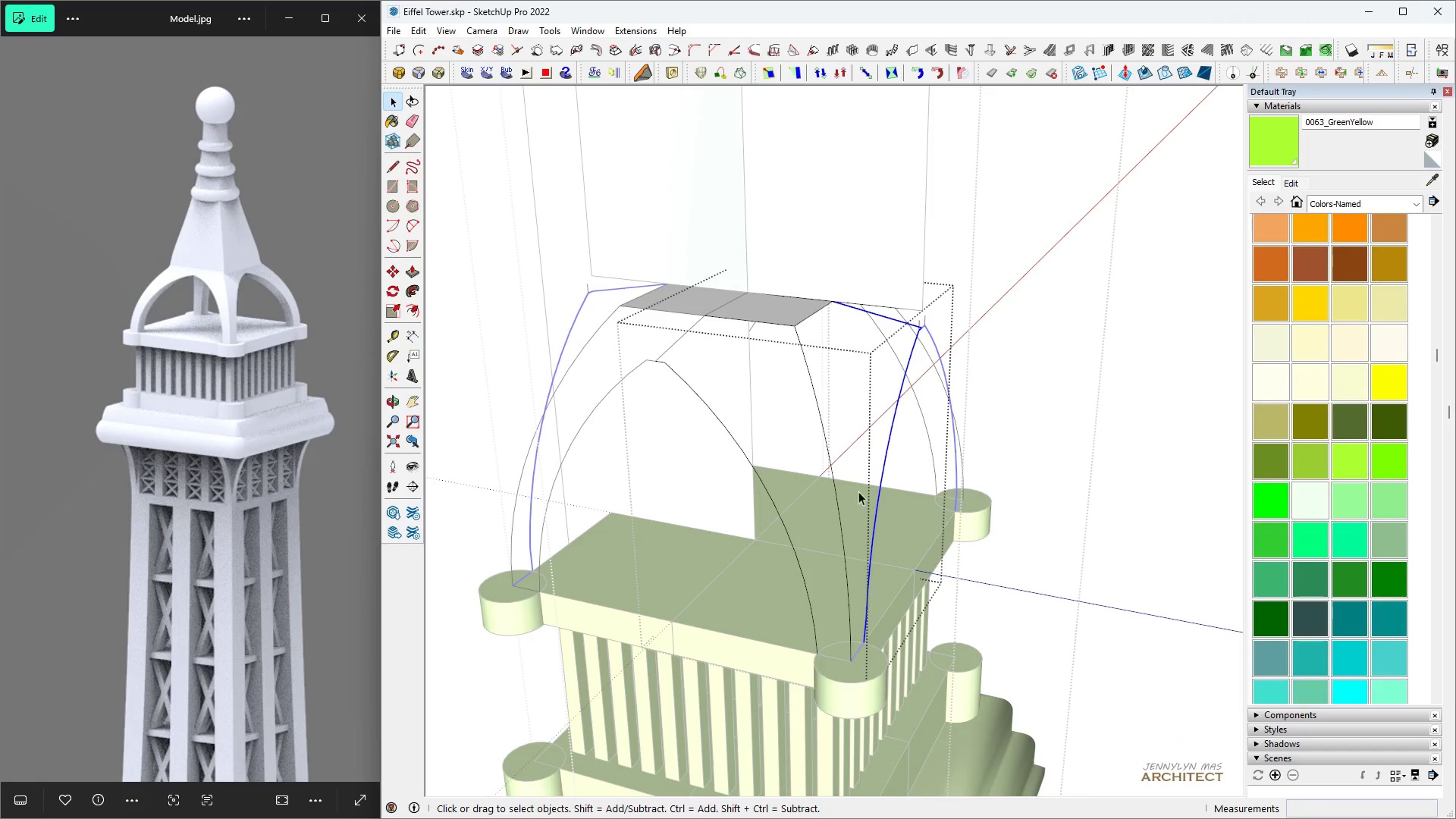 
scroll: coordinate [874, 696], scroll_direction: up, amount: 11.0
 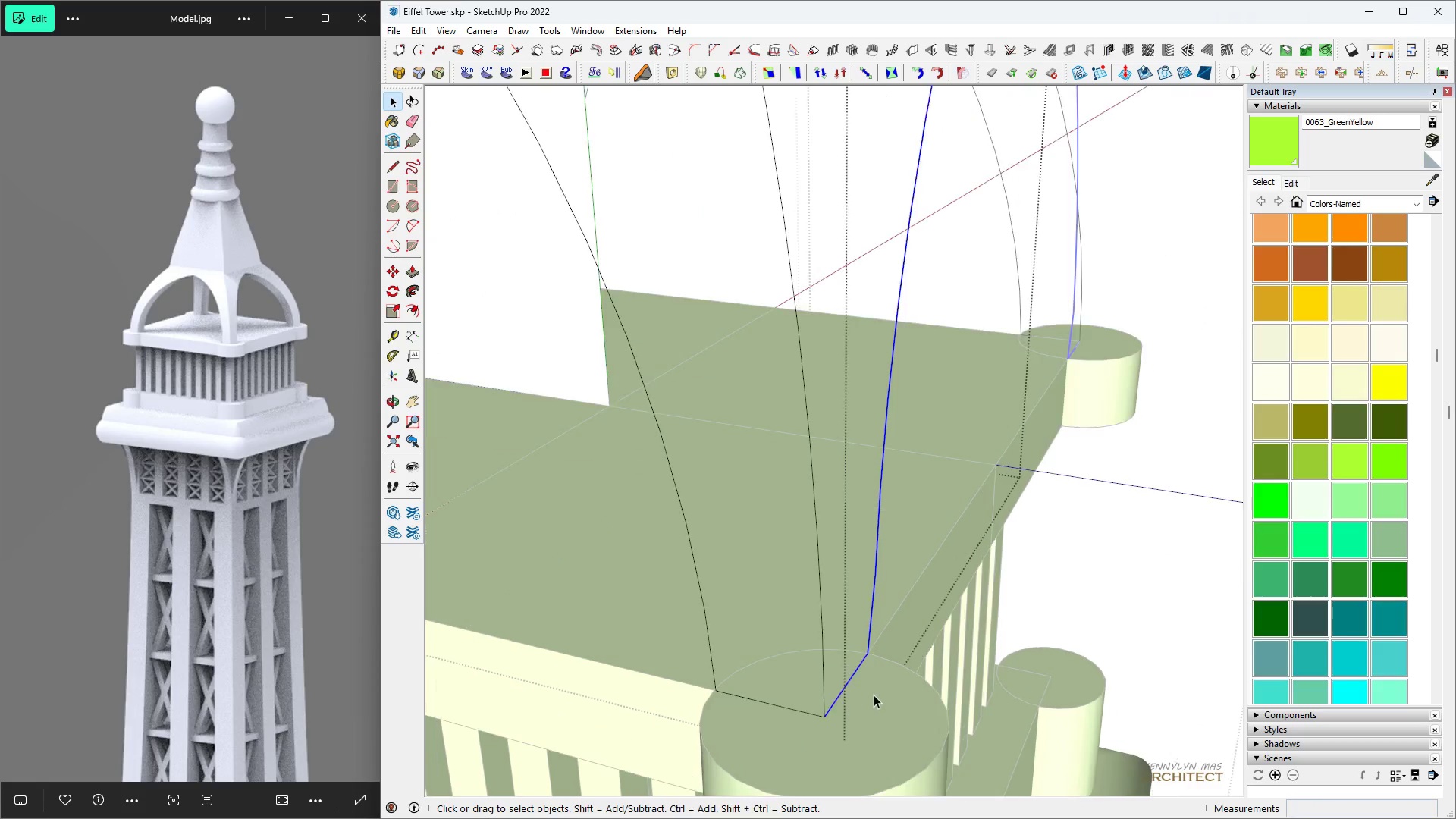 
key(L)
 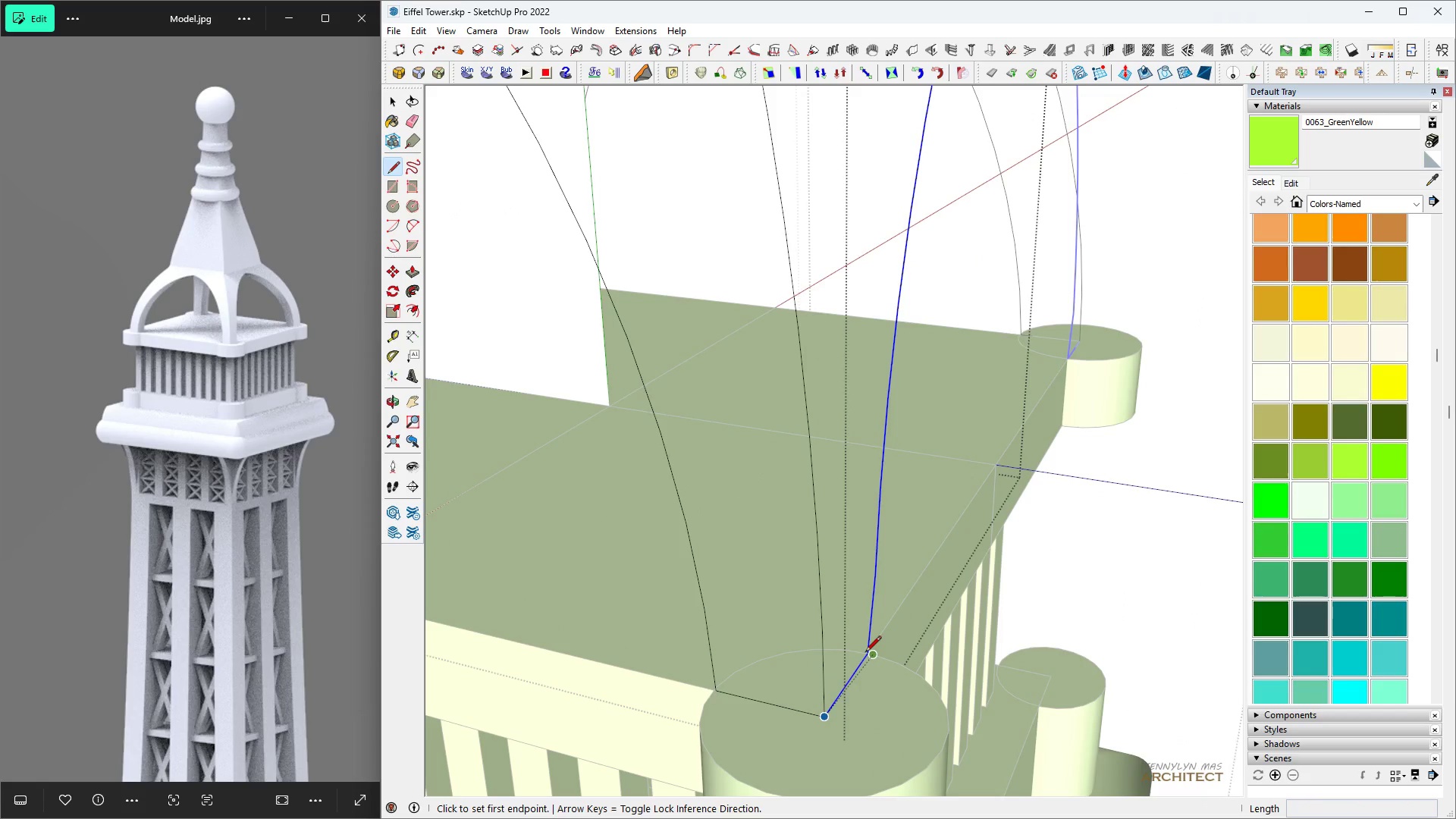 
scroll: coordinate [863, 649], scroll_direction: up, amount: 6.0
 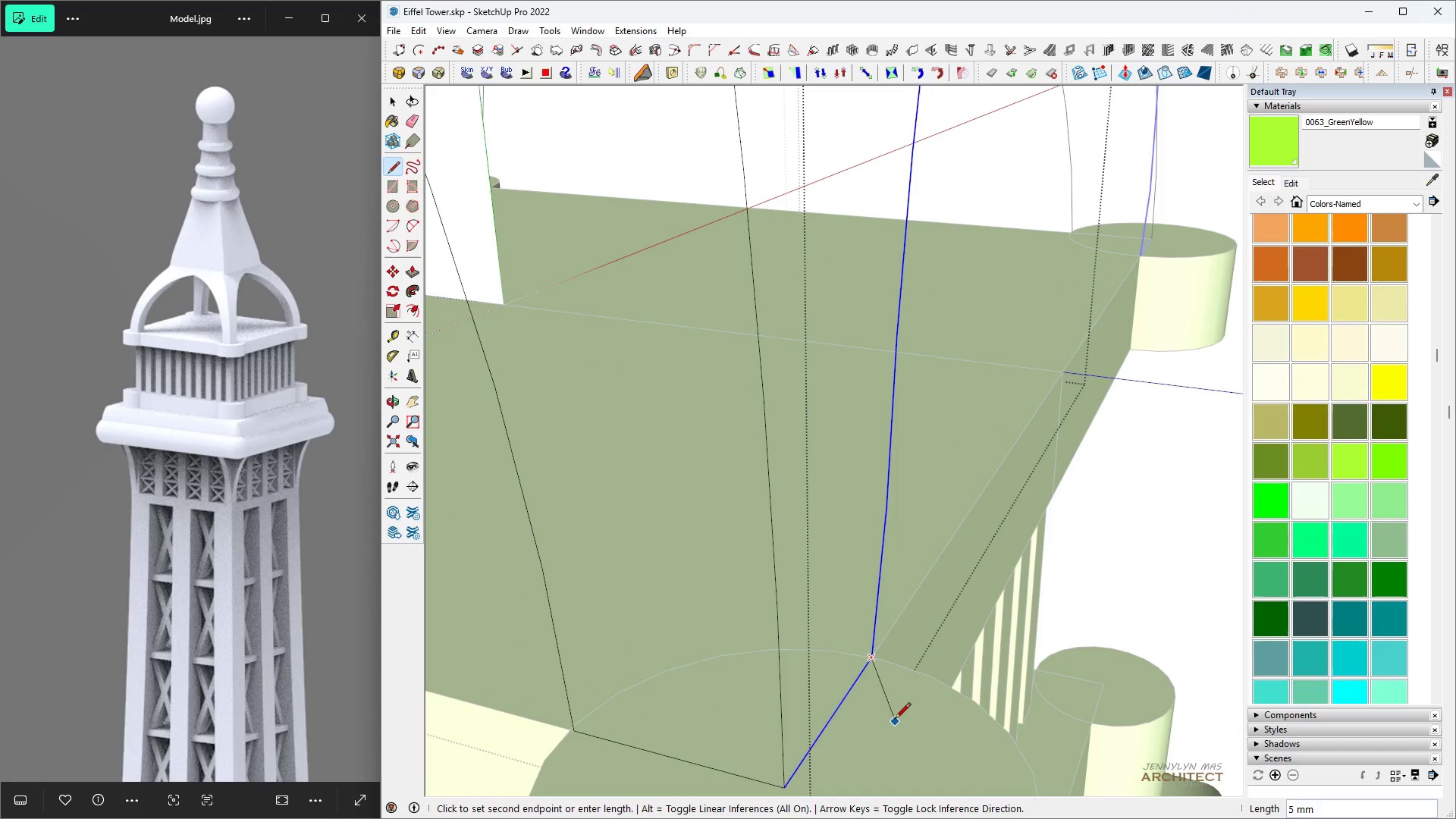 
double_click([895, 720])
 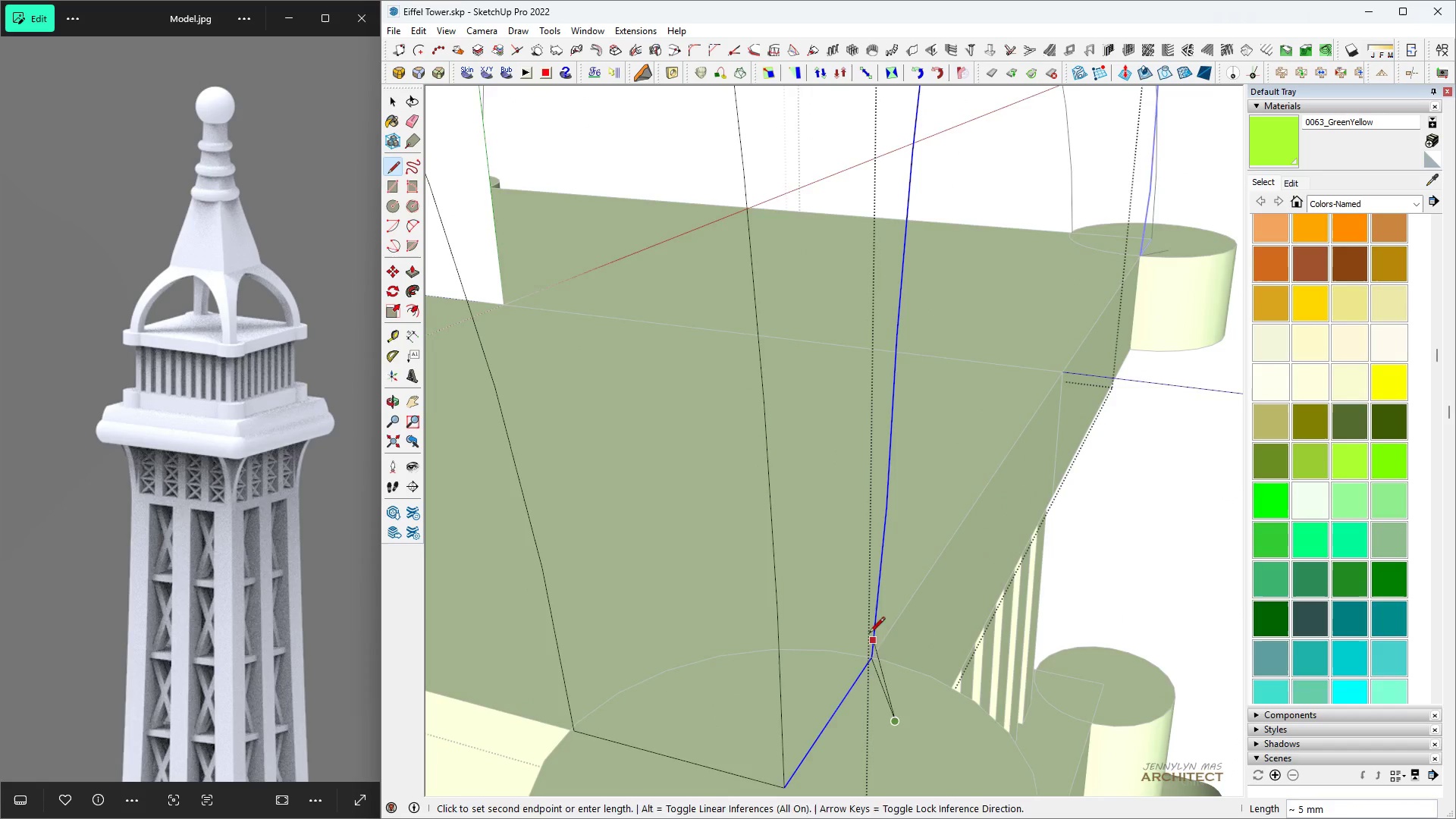 
key(Space)
 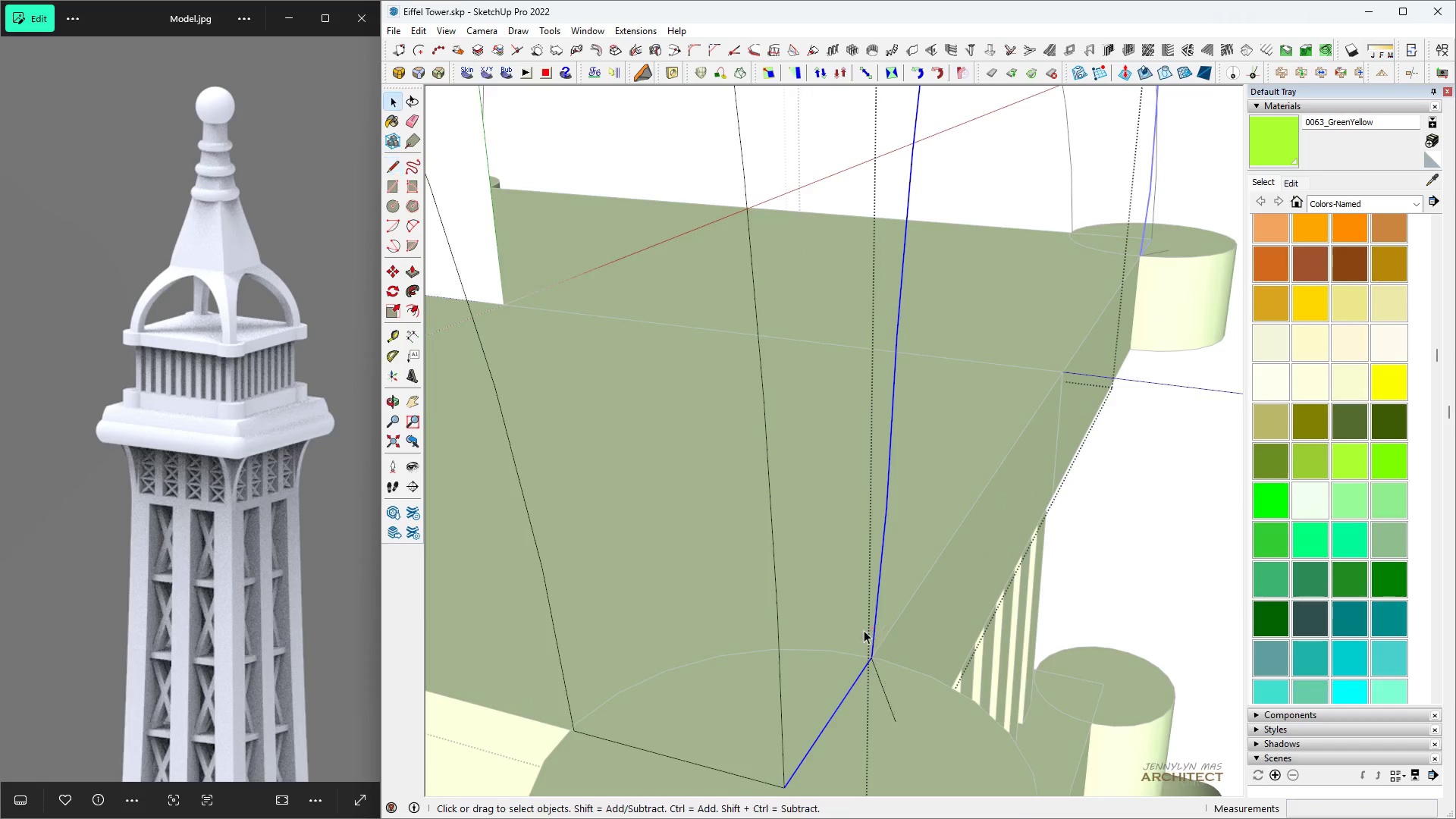 
scroll: coordinate [854, 632], scroll_direction: down, amount: 3.0
 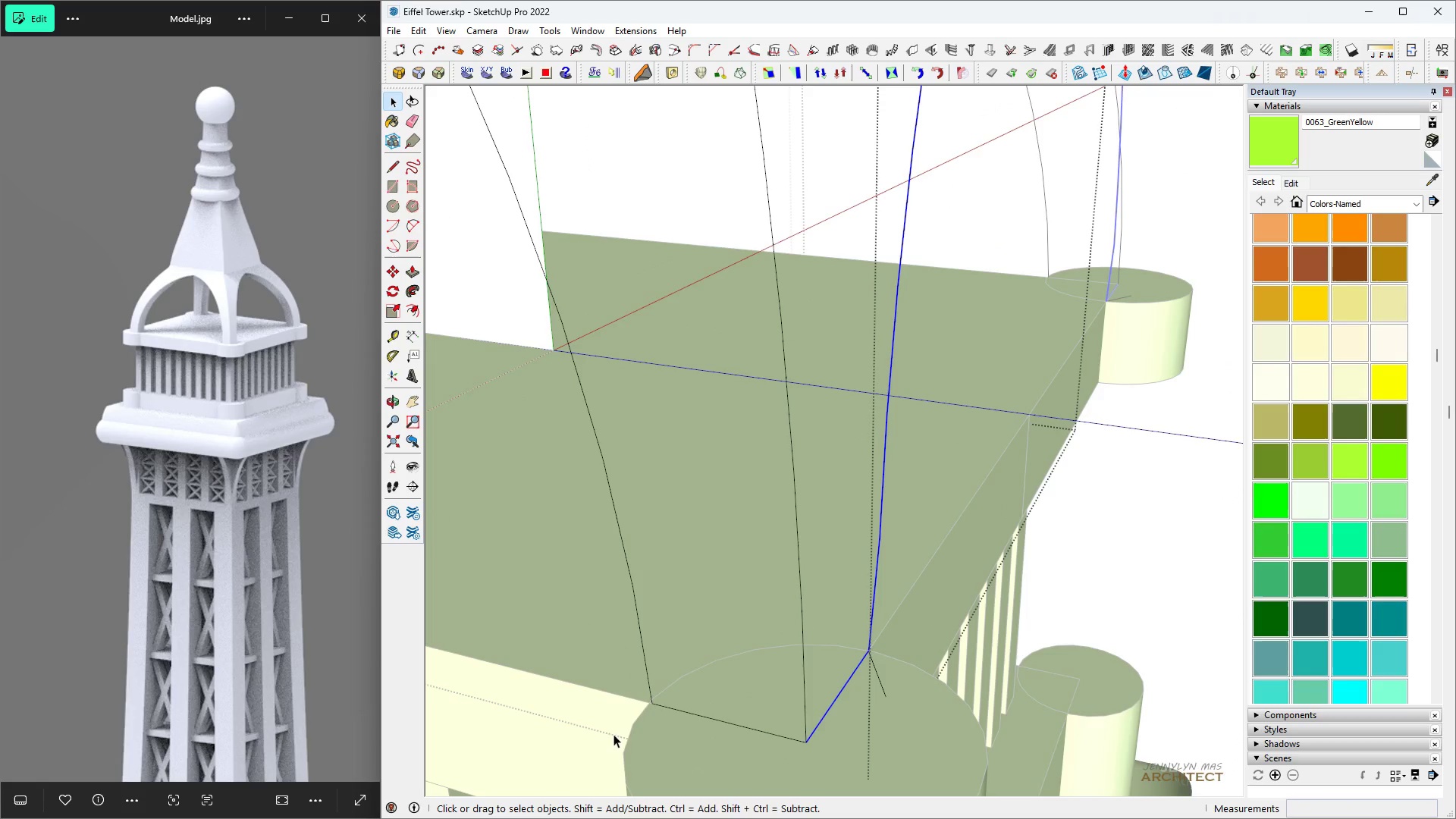 
key(L)
 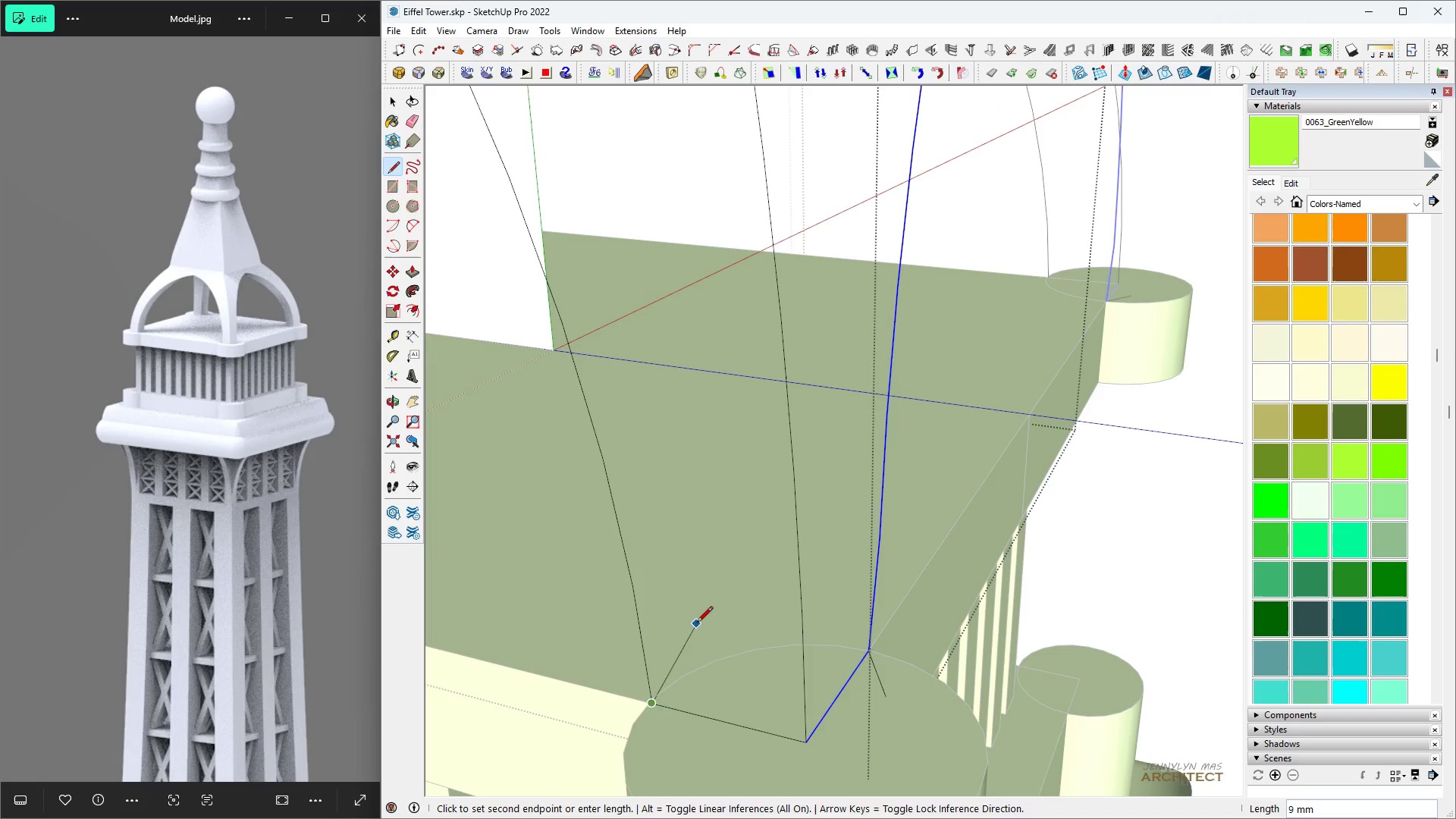 
double_click([697, 623])
 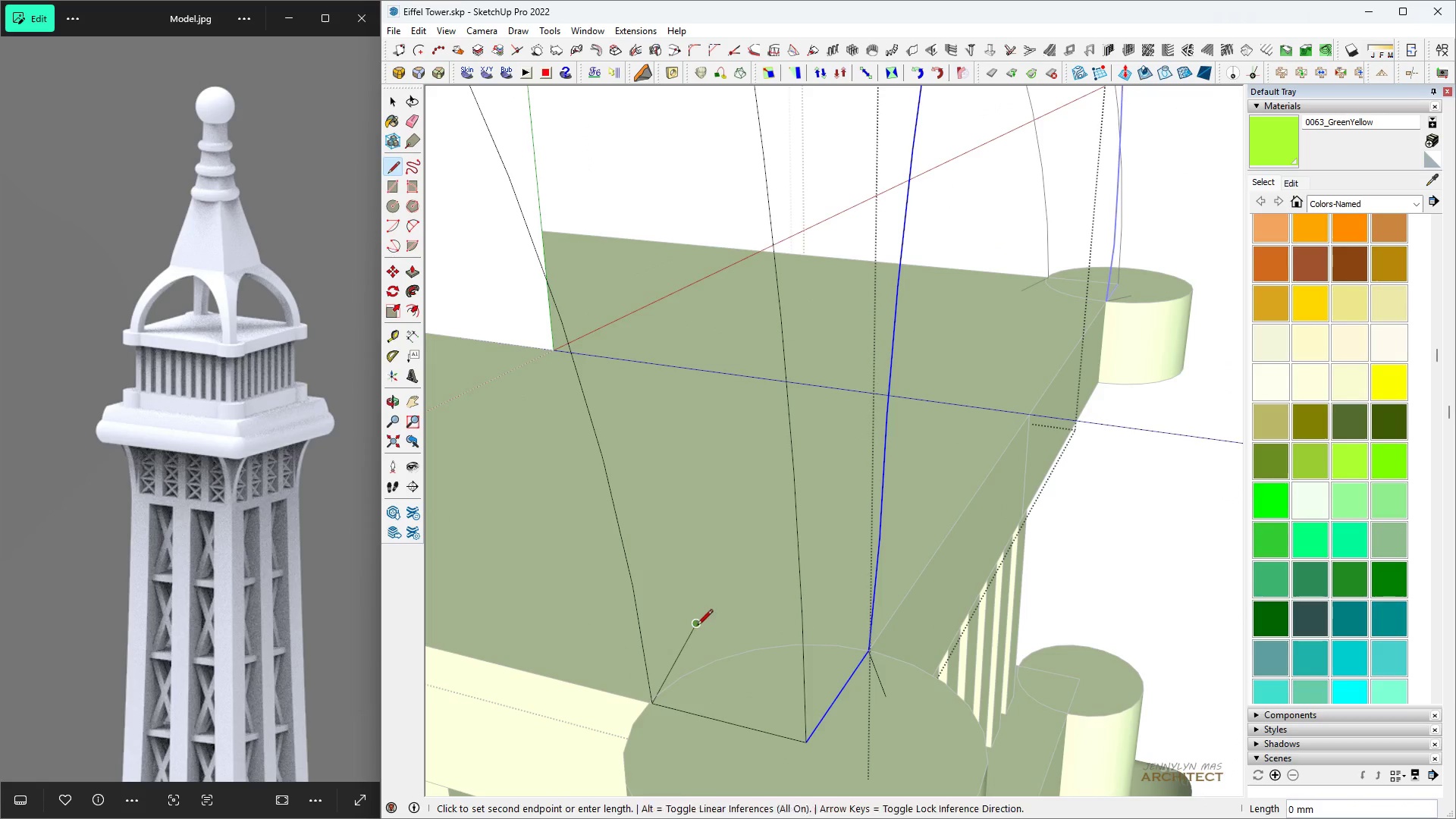 
key(Space)
 